 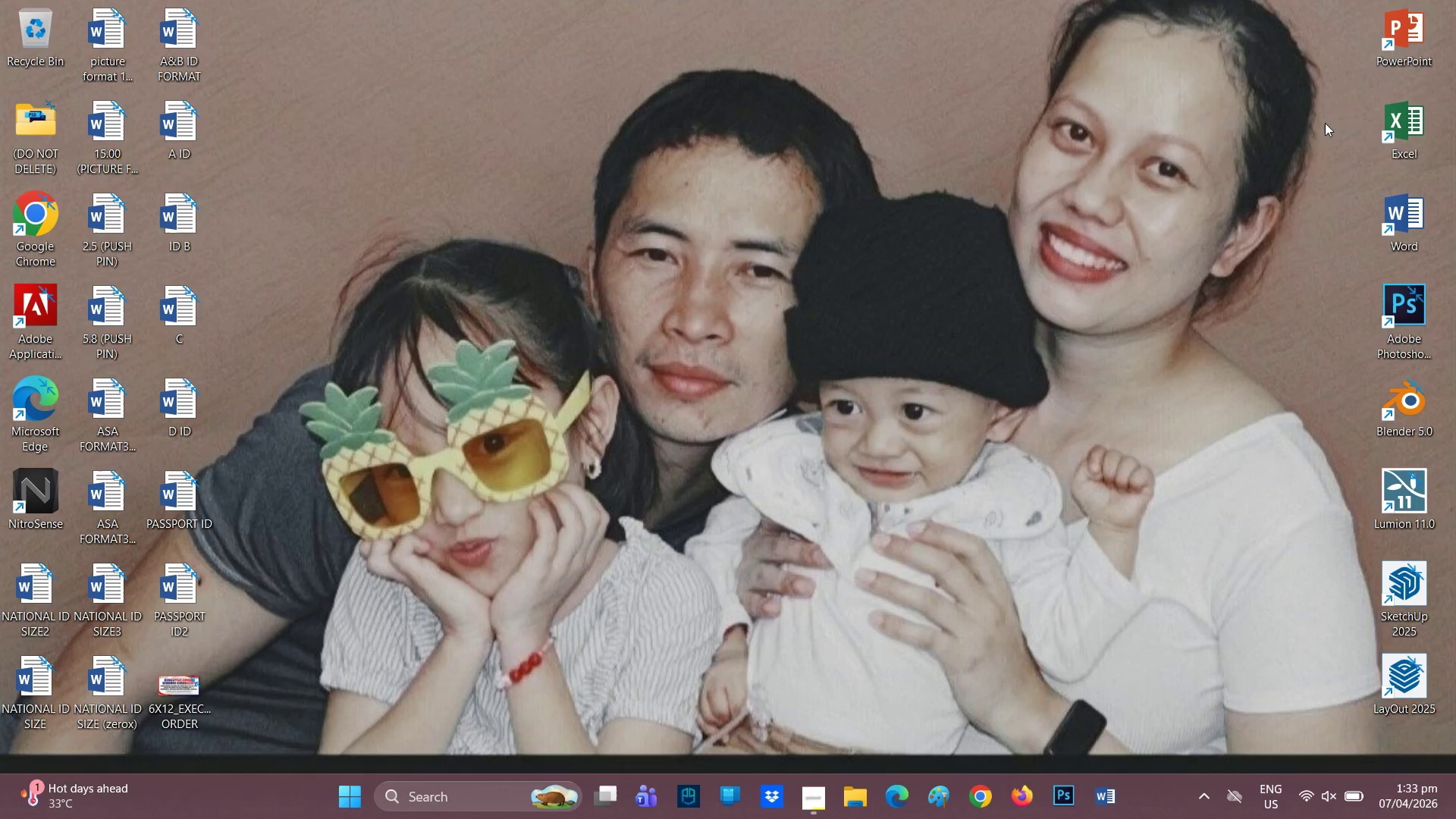 
double_click([1411, 600])
 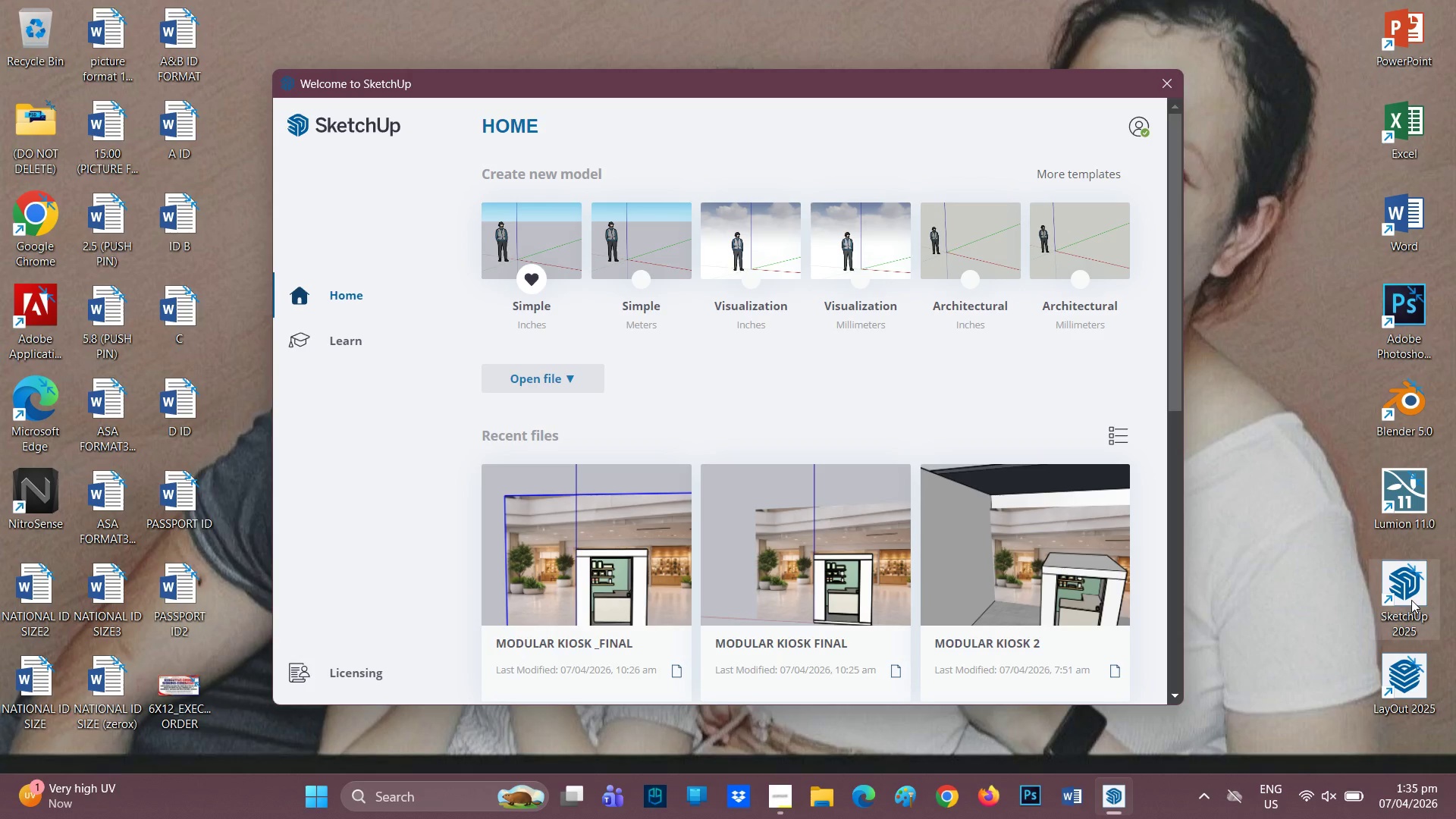 
wait(92.0)
 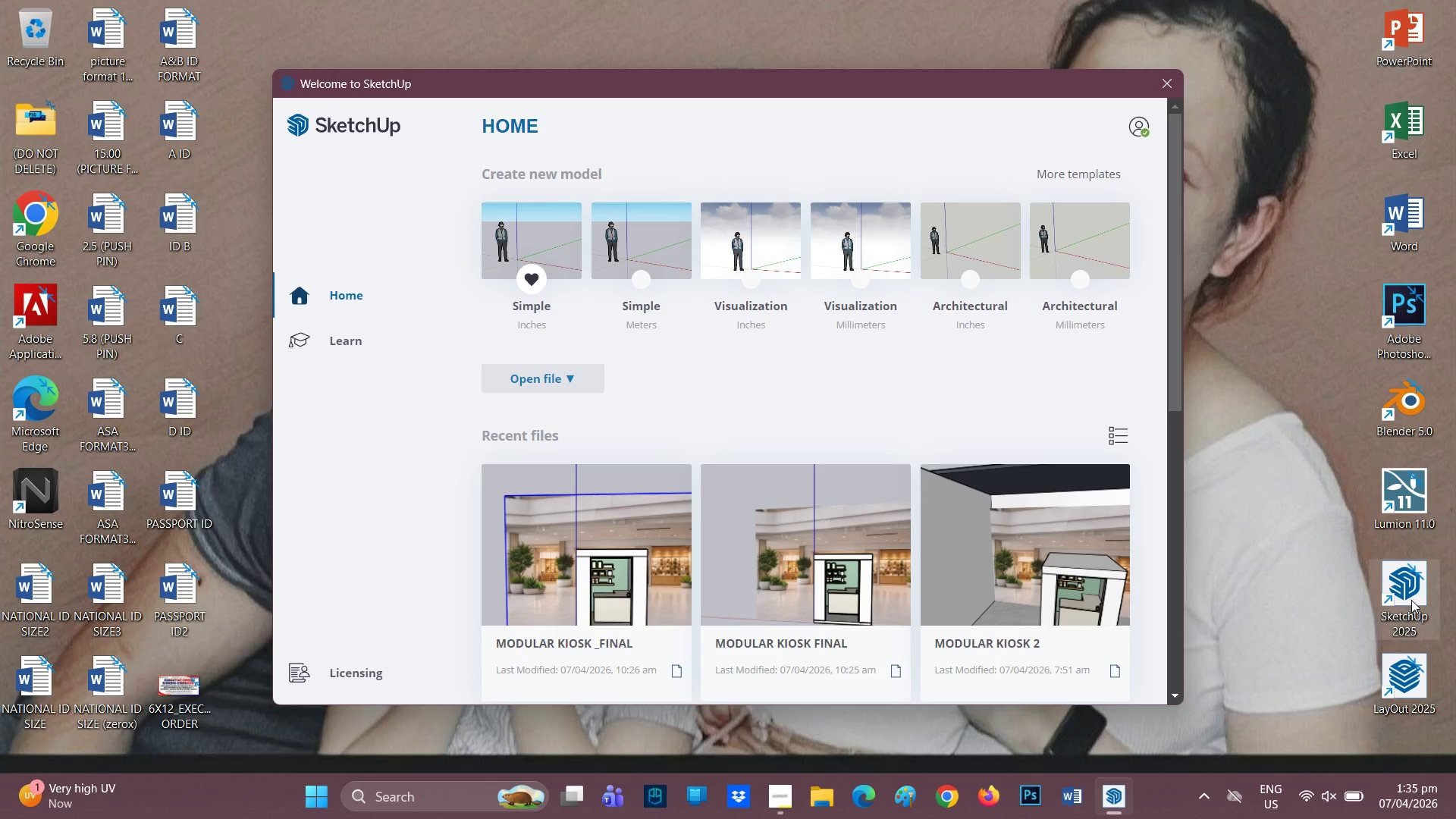 
left_click([636, 253])
 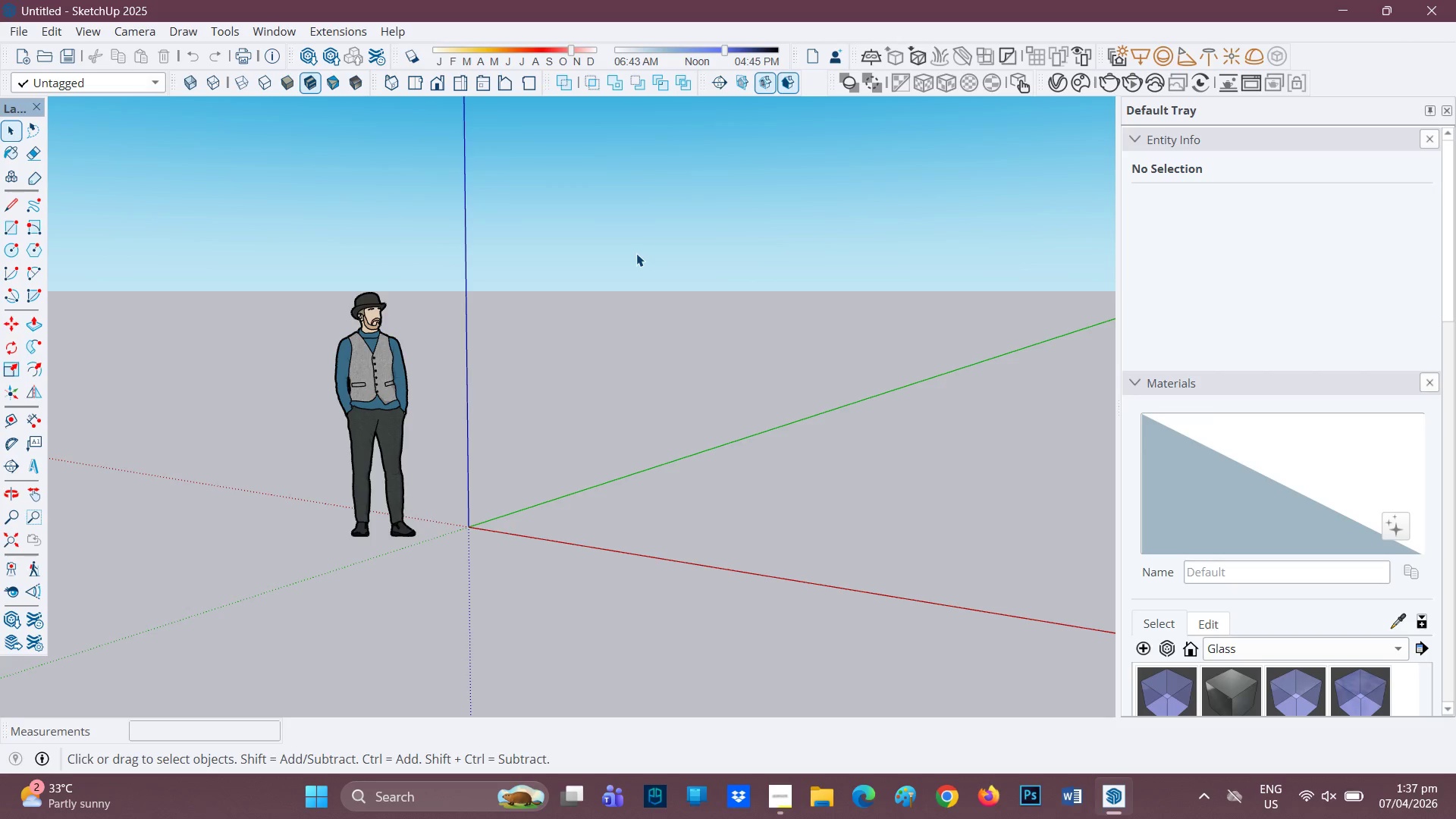 
wait(117.51)
 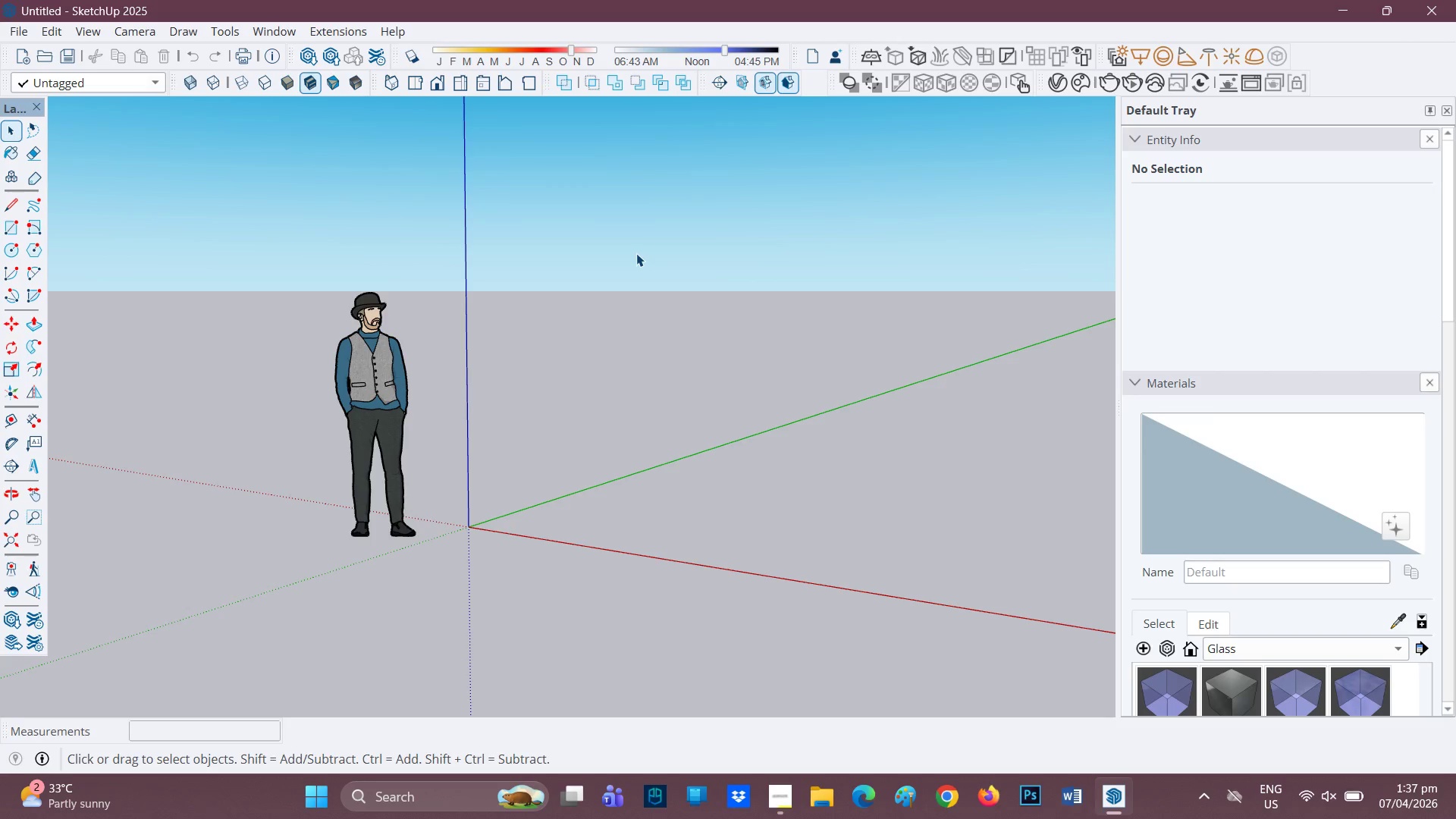 
left_click([419, 74])
 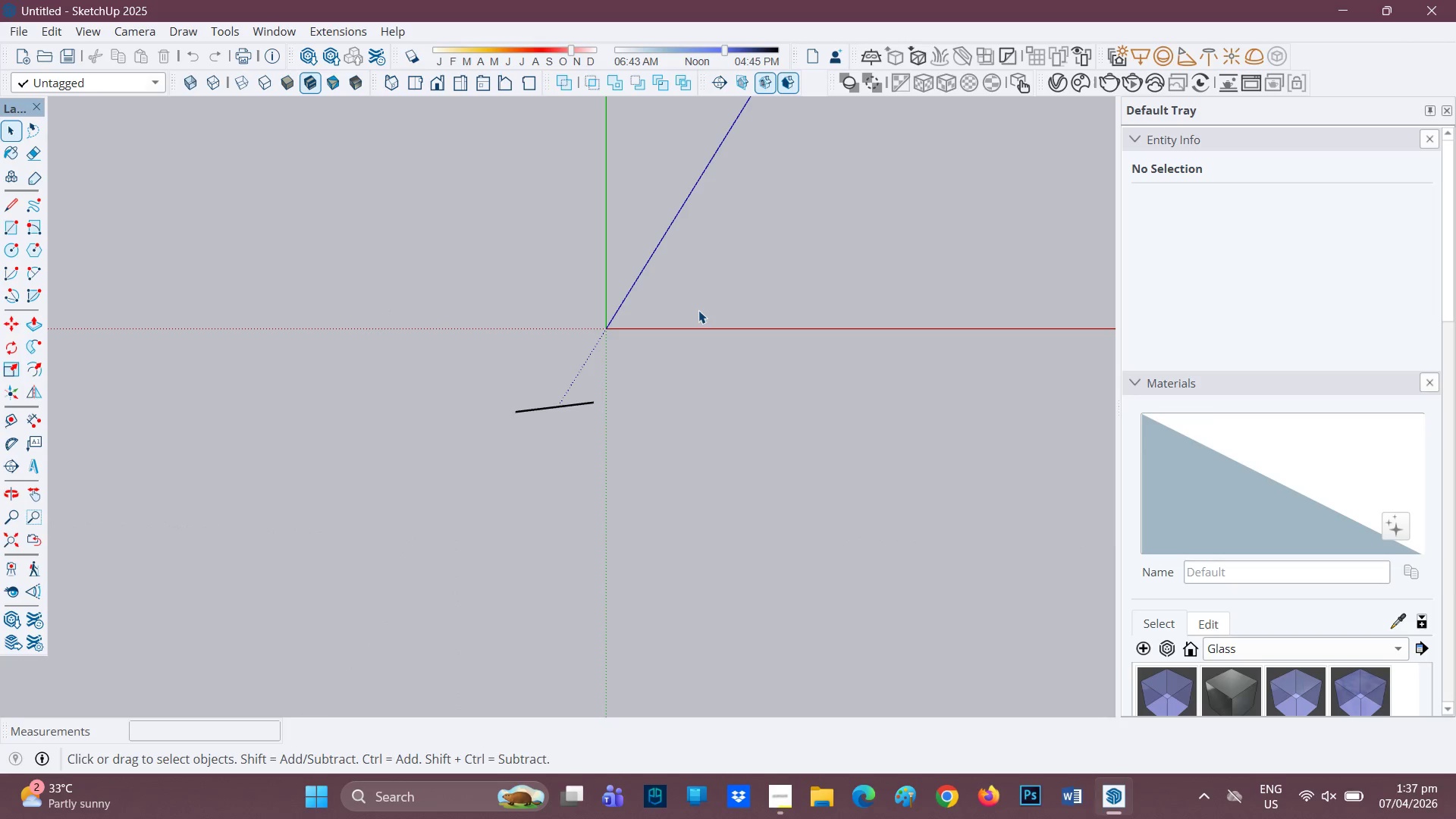 
key(H)
 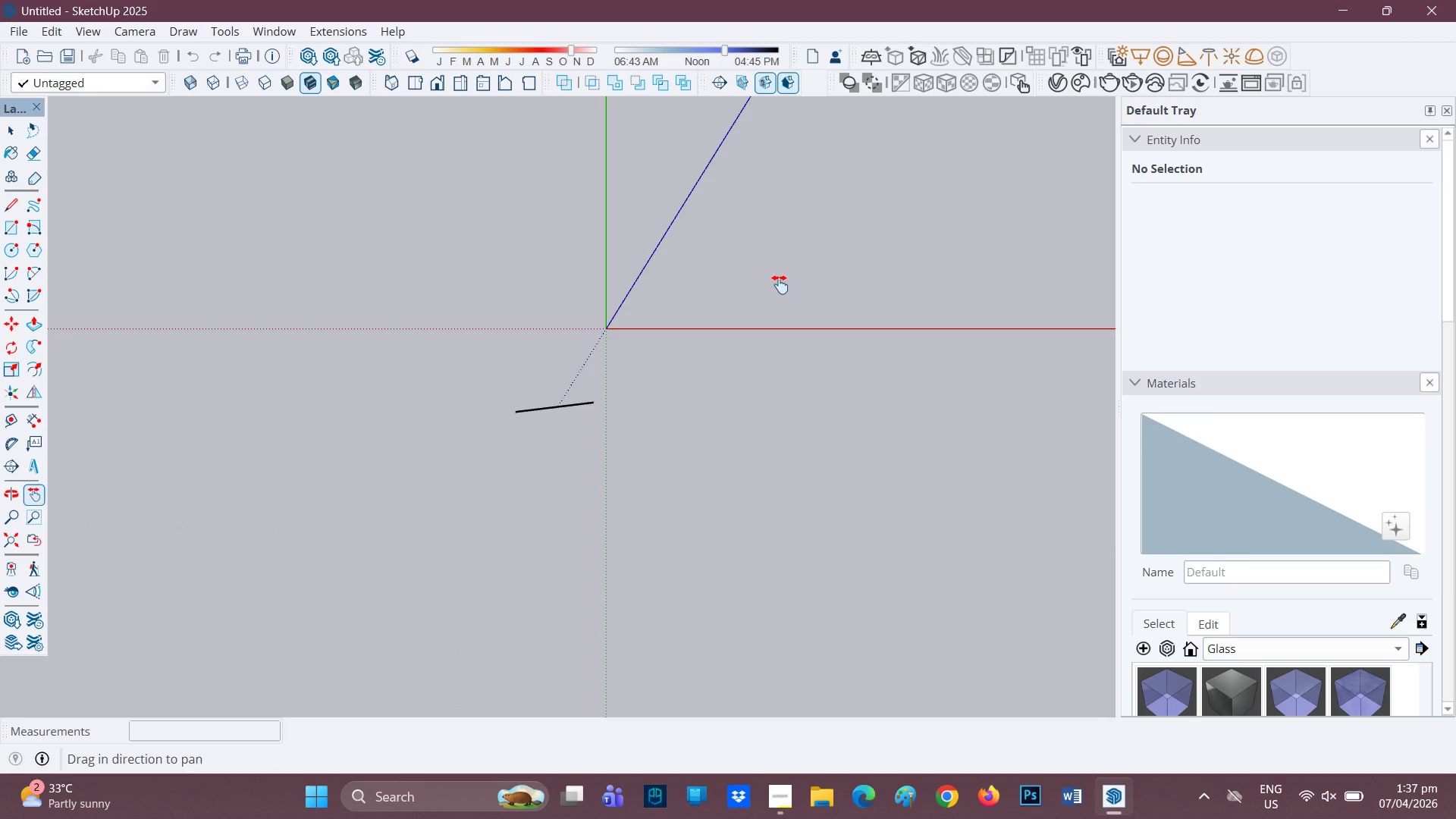 
left_click_drag(start_coordinate=[780, 282], to_coordinate=[425, 651])
 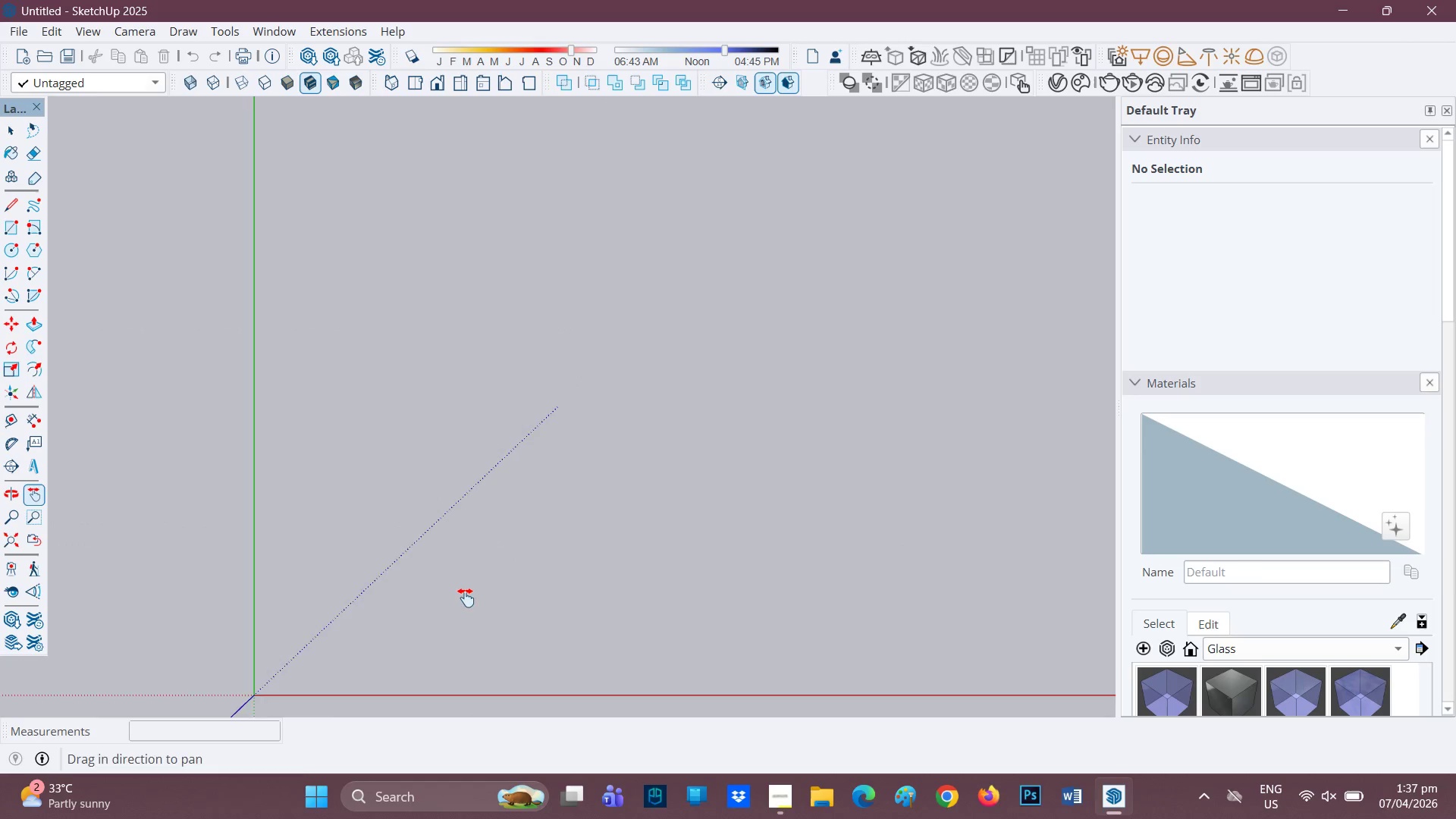 
scroll: coordinate [466, 597], scroll_direction: down, amount: 1.0
 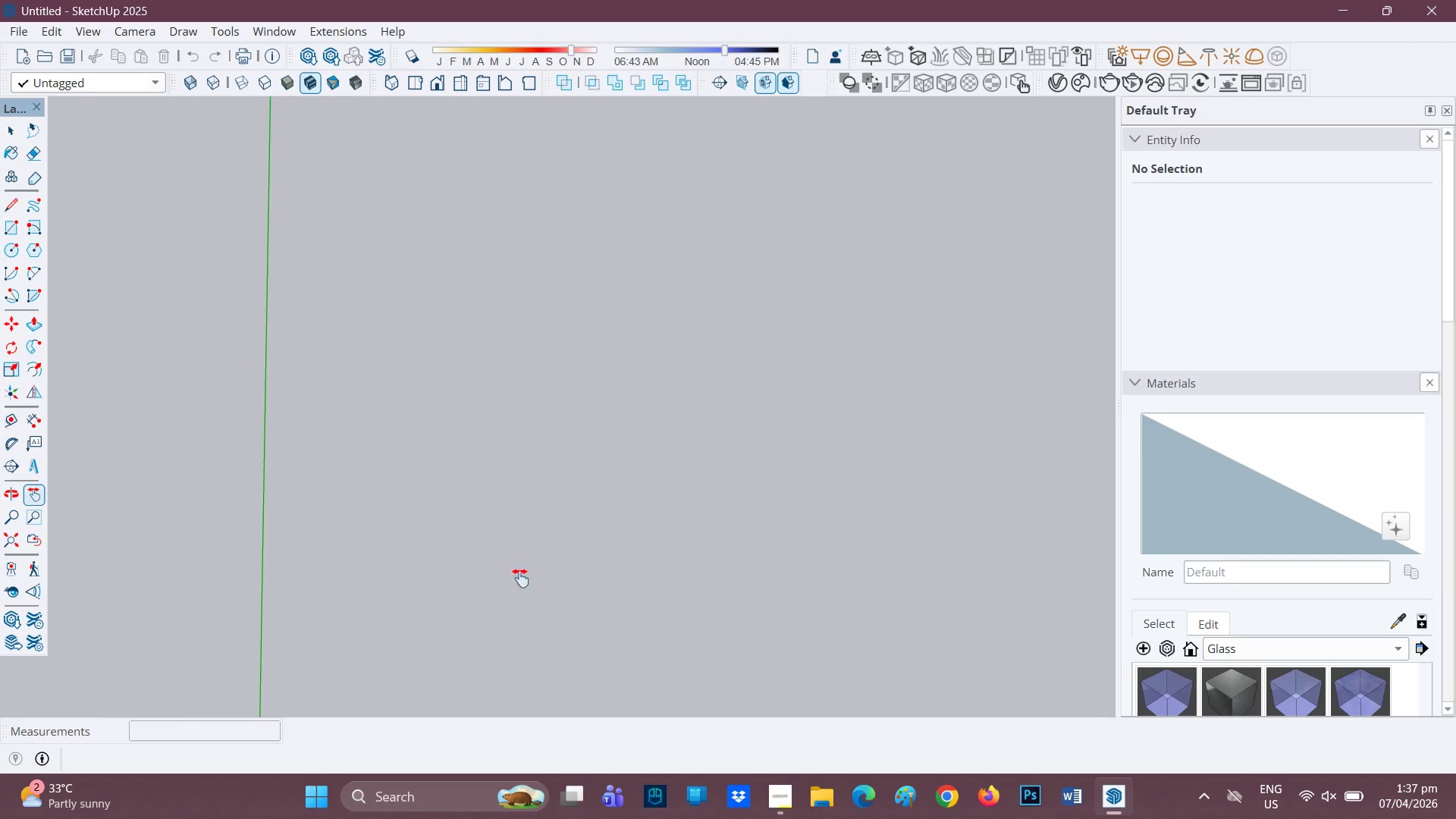 
key(H)
 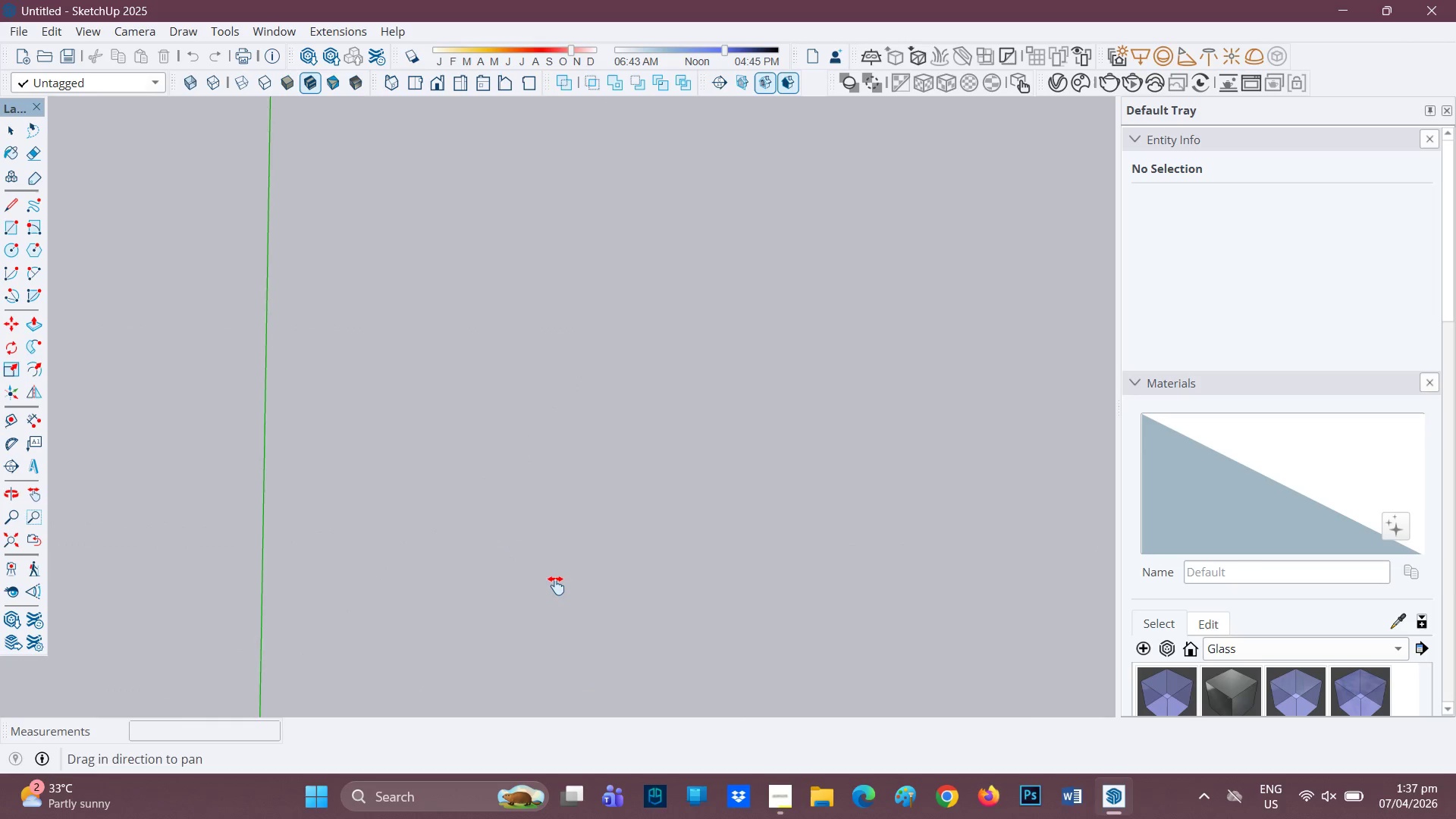 
left_click_drag(start_coordinate=[557, 578], to_coordinate=[549, 435])
 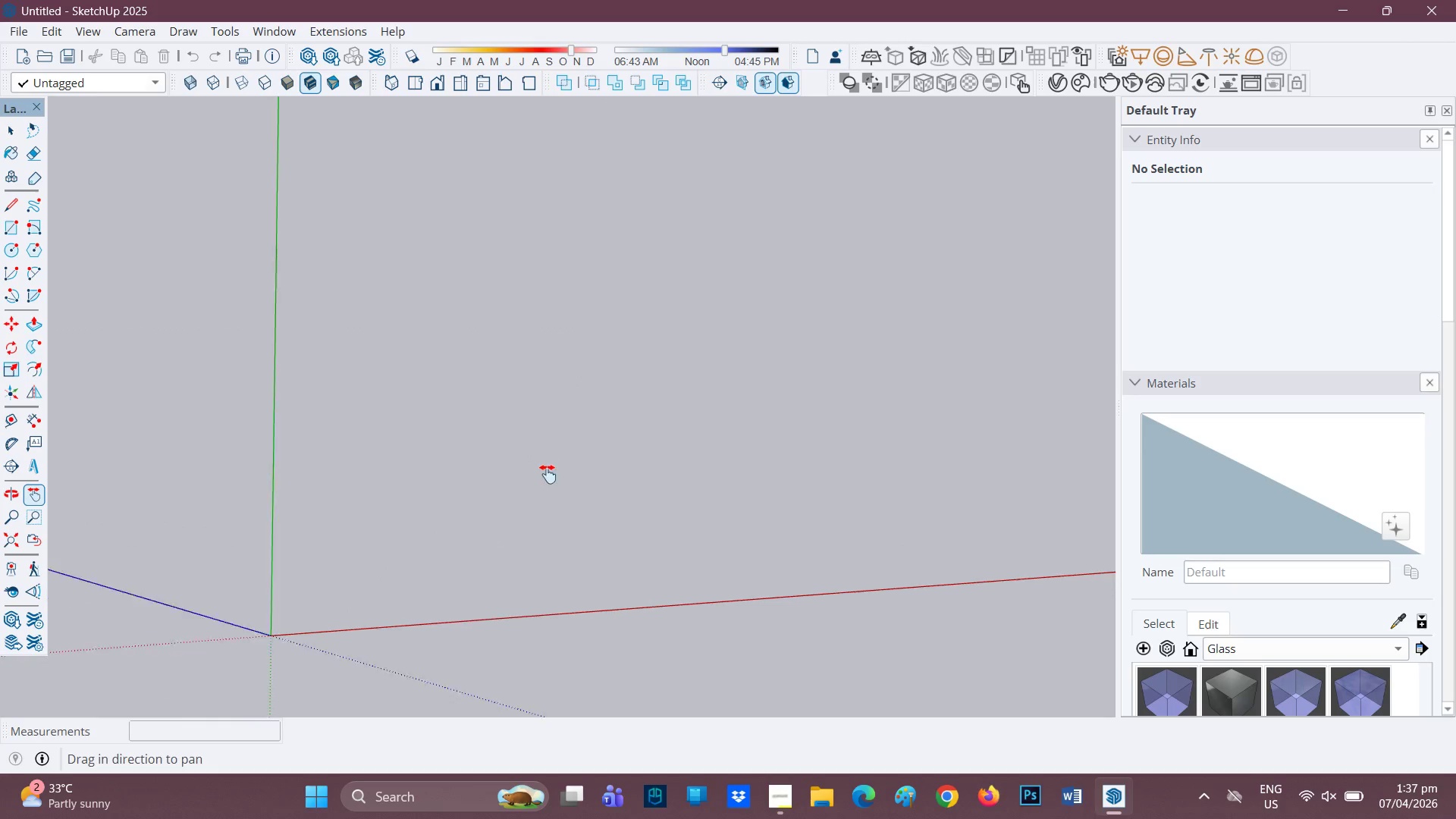 
scroll: coordinate [548, 474], scroll_direction: down, amount: 3.0
 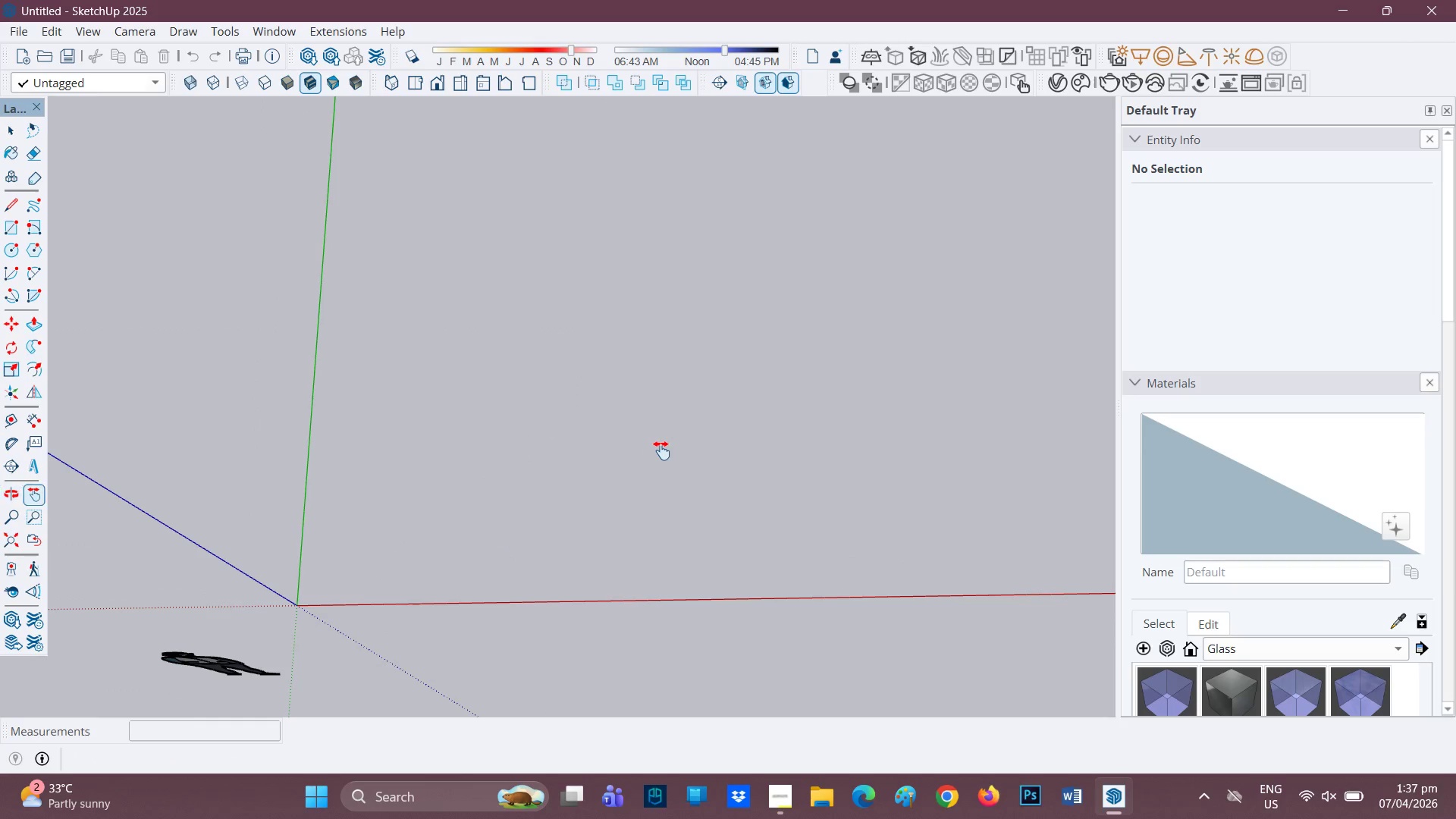 
key(H)
 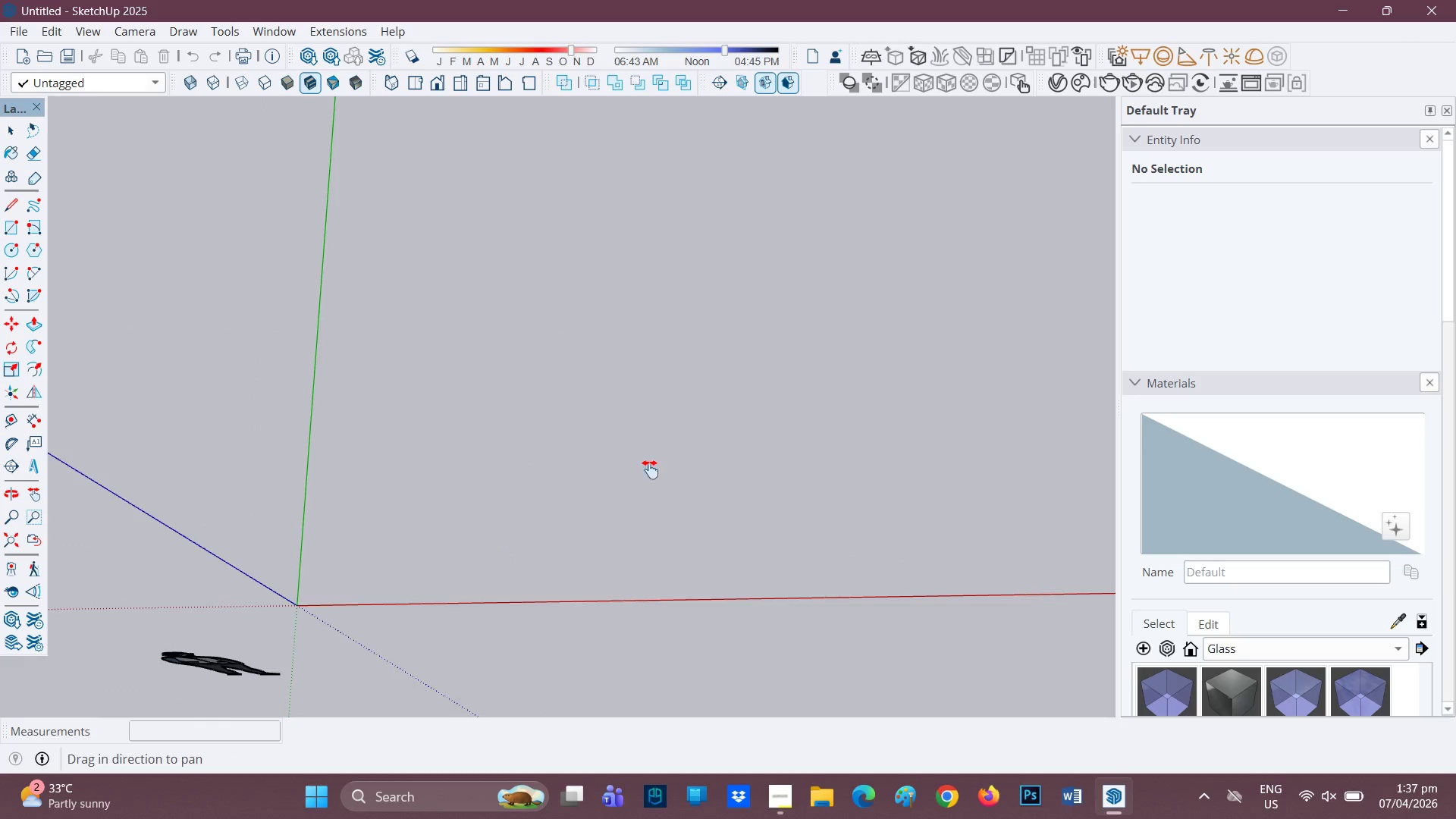 
left_click_drag(start_coordinate=[651, 466], to_coordinate=[592, 629])
 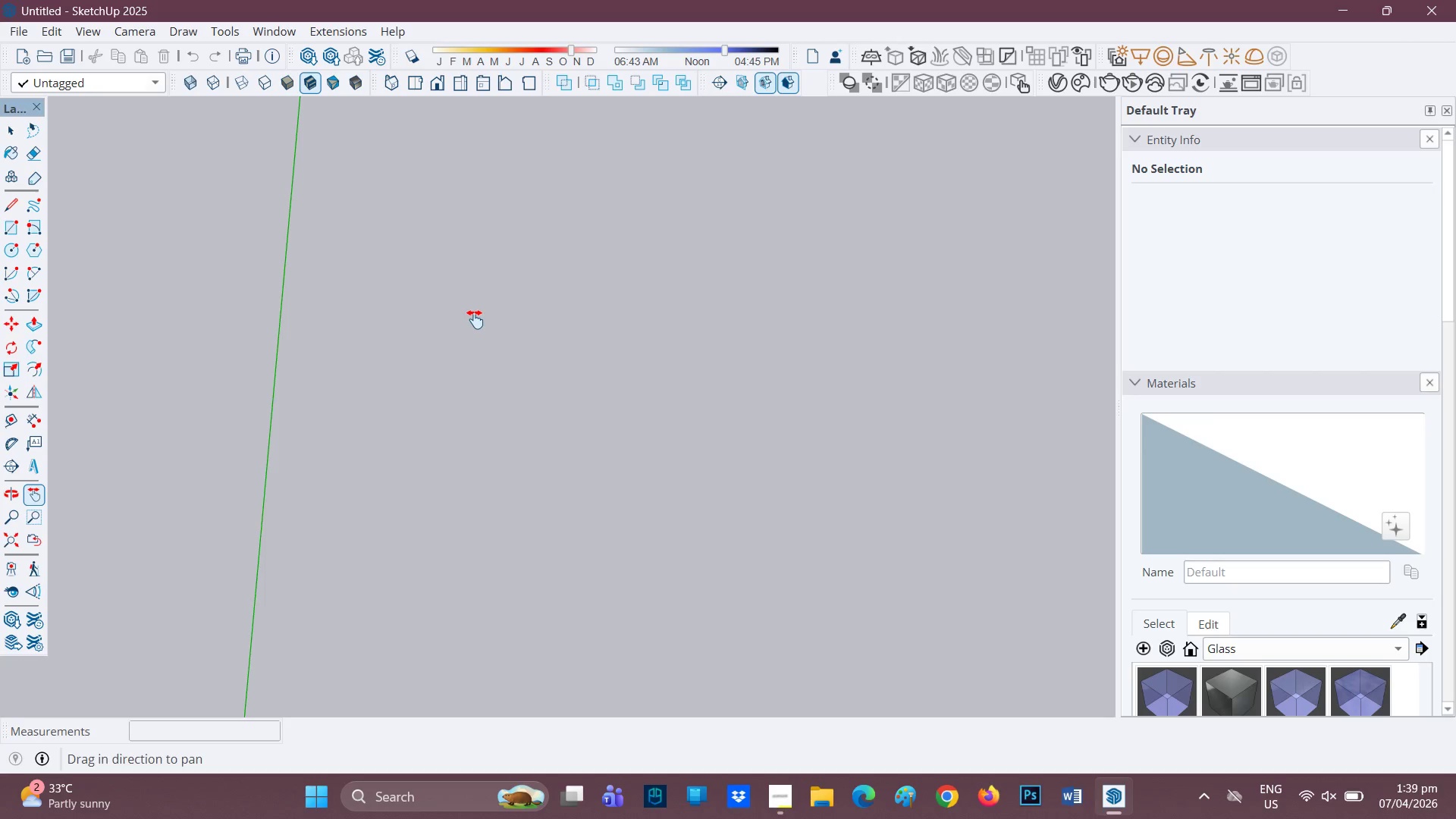 
wait(134.55)
 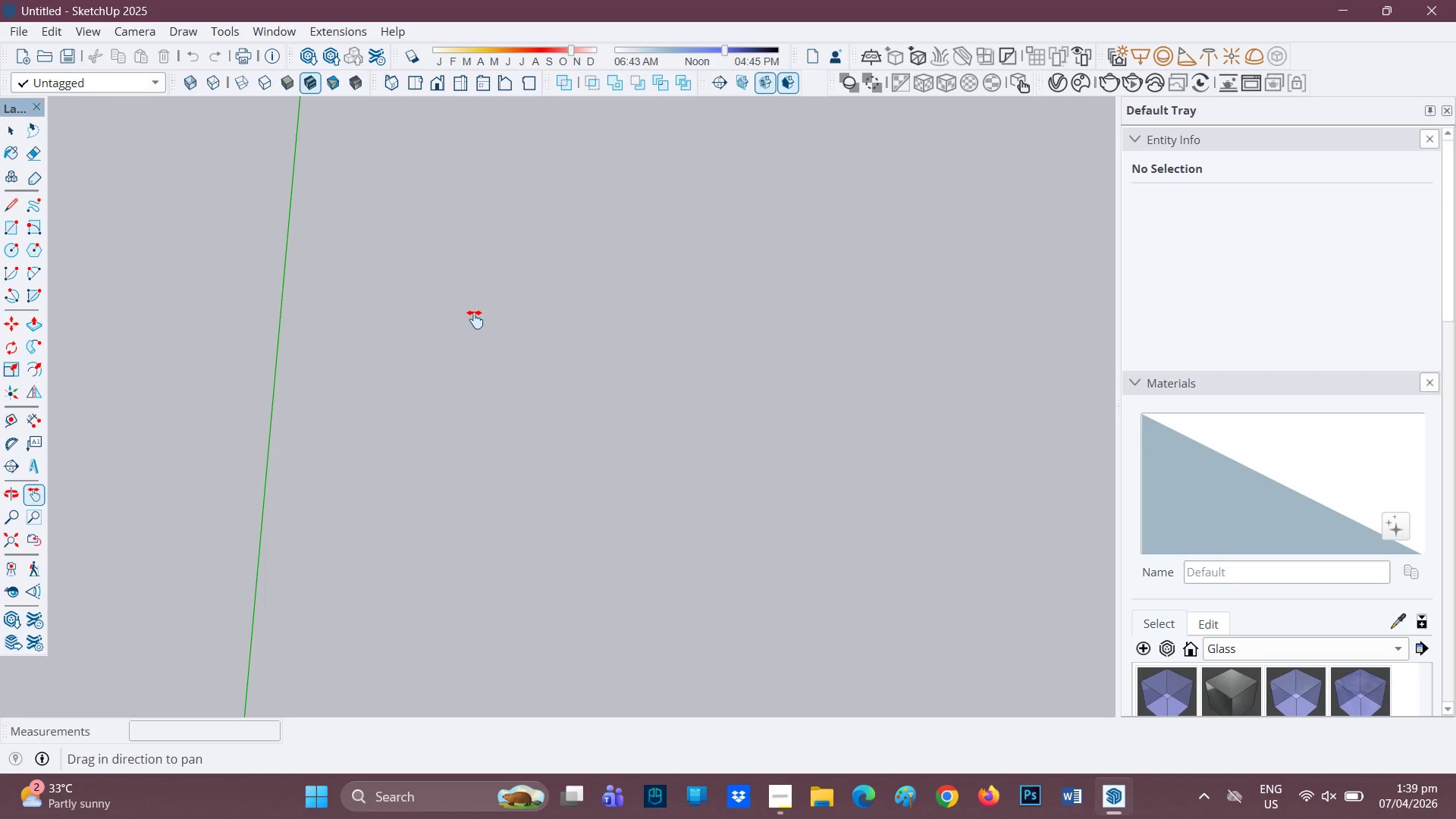 
left_click([1448, 0])
 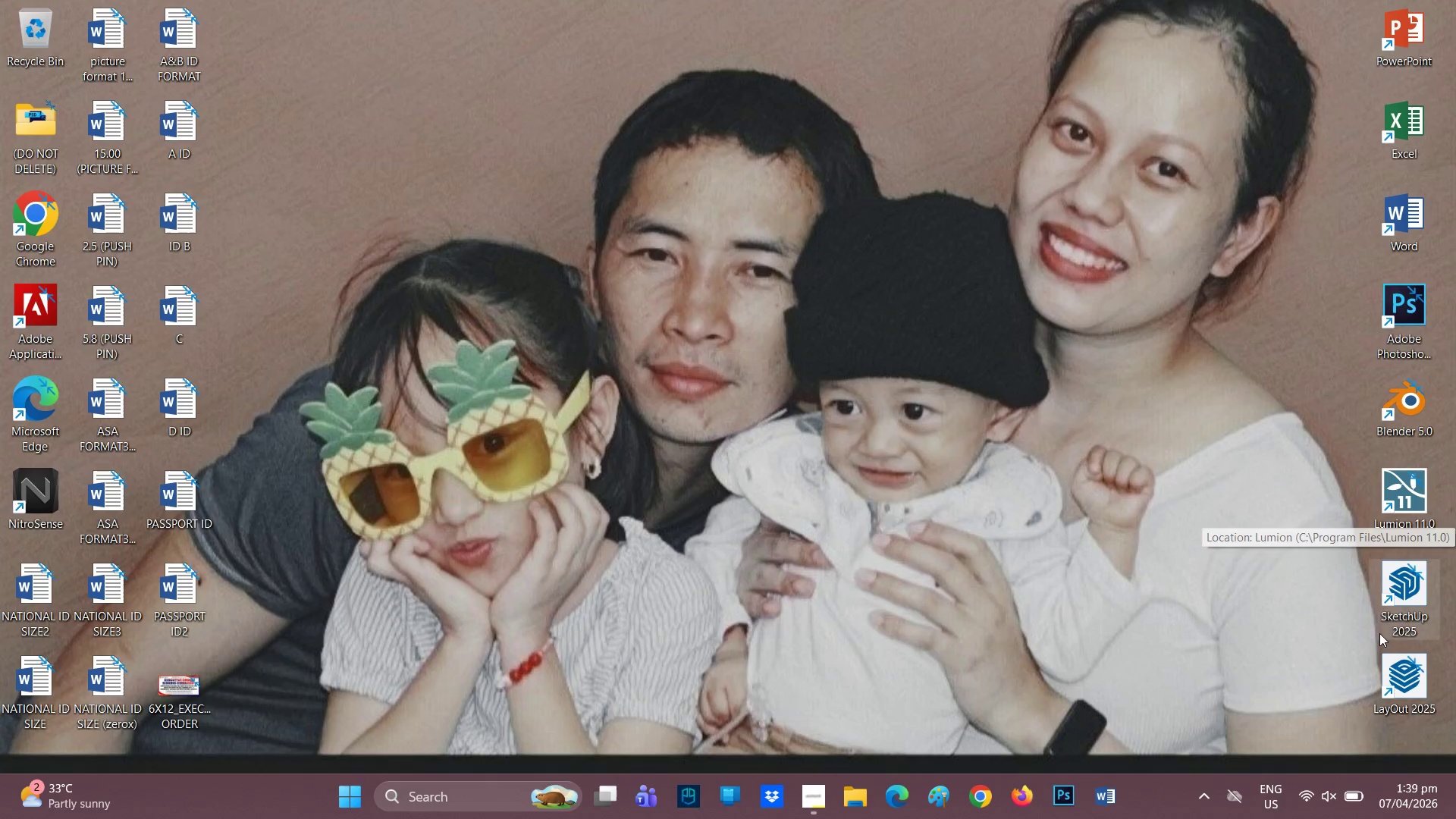 
double_click([1399, 607])
 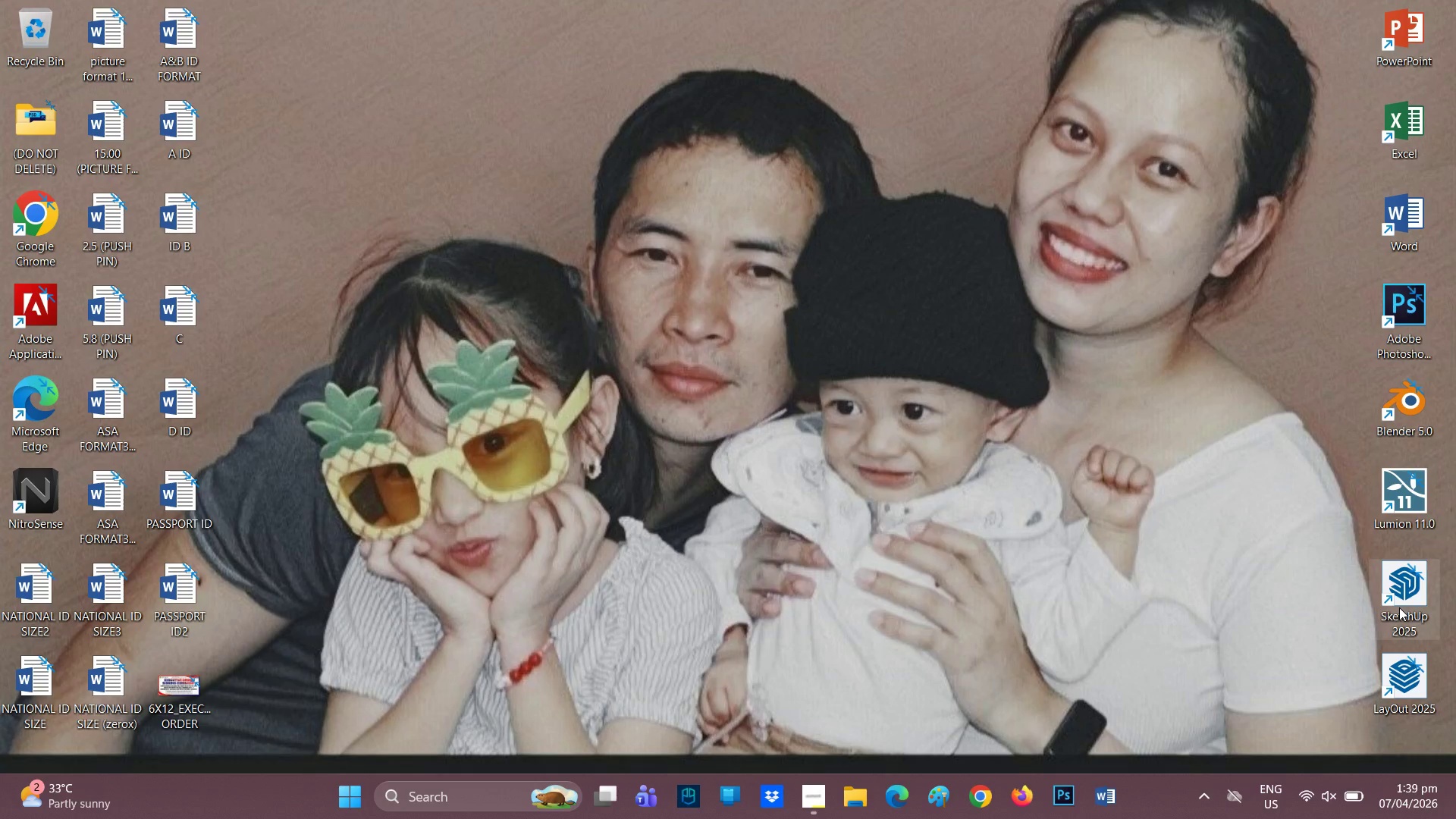 
key(Enter)
 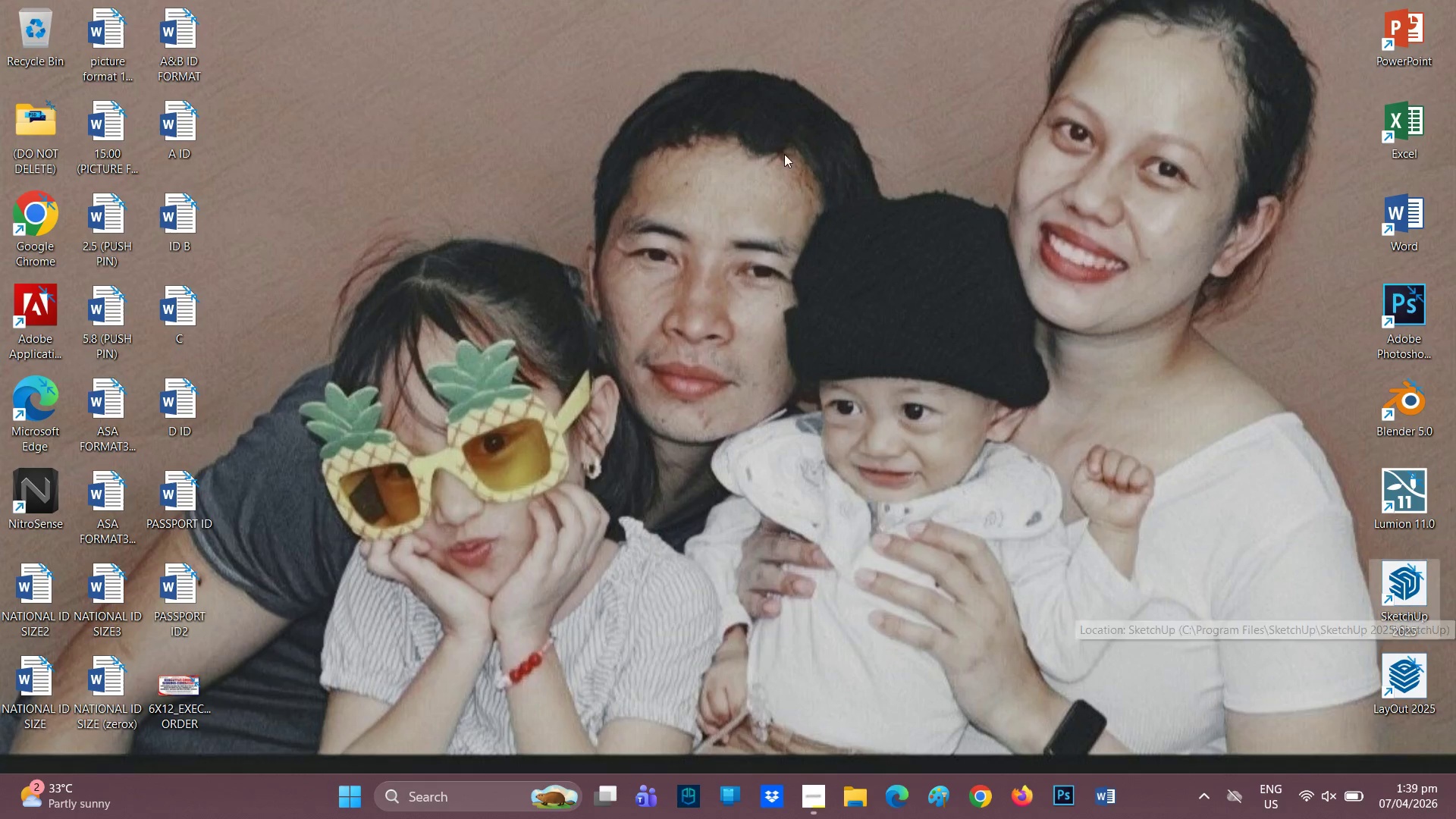 
wait(5.09)
 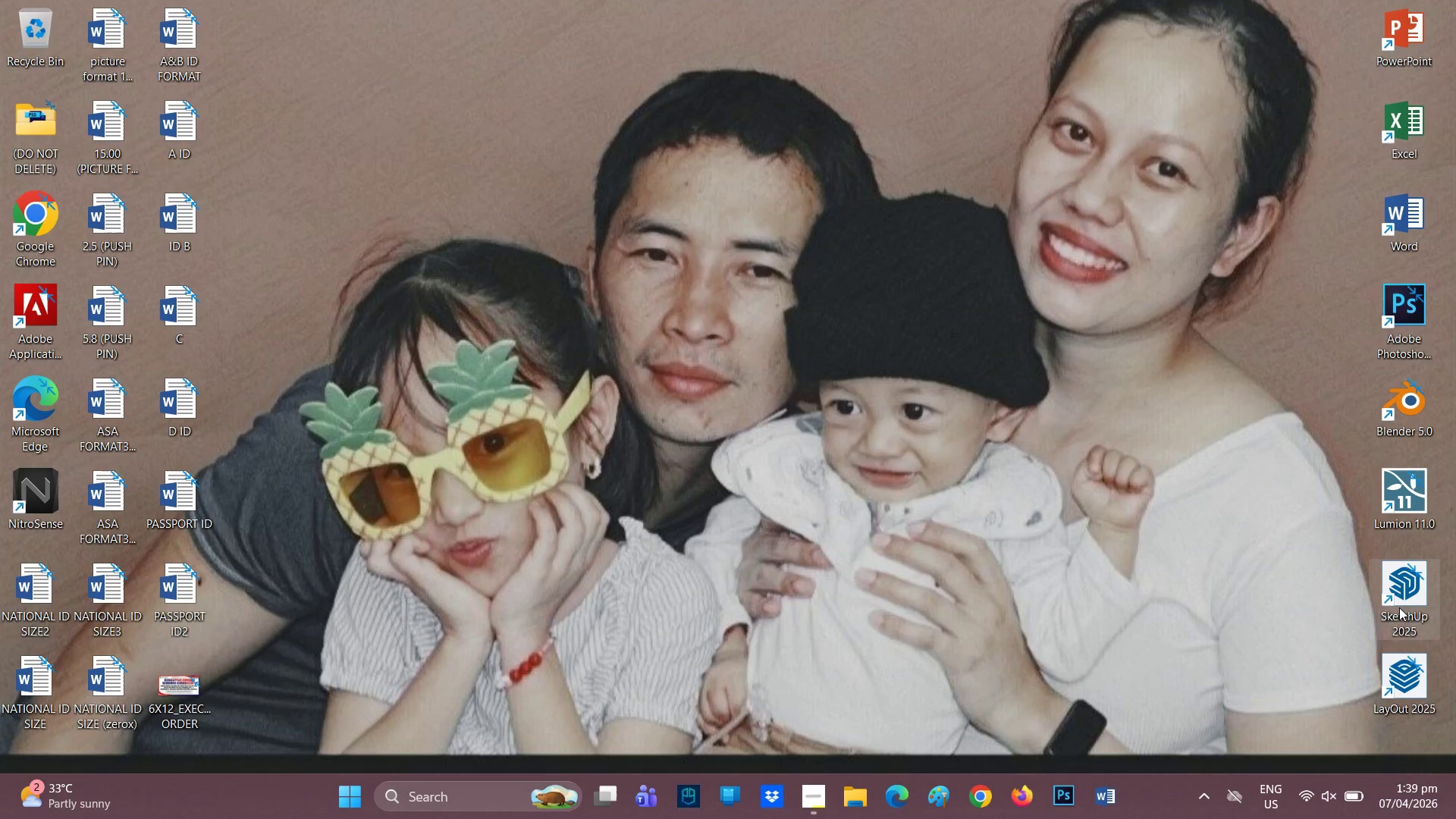 
left_click([875, 240])
 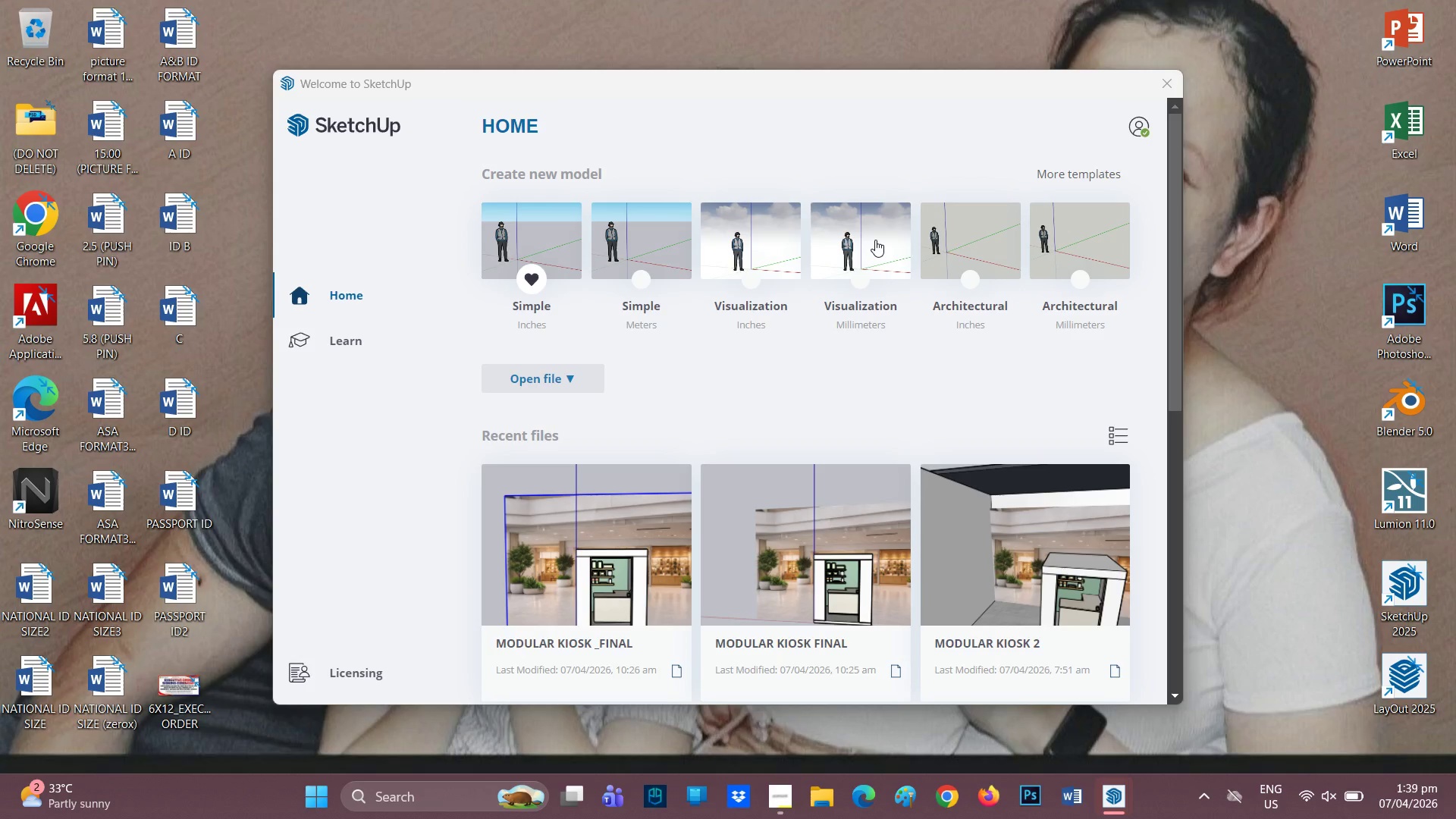 
wait(21.28)
 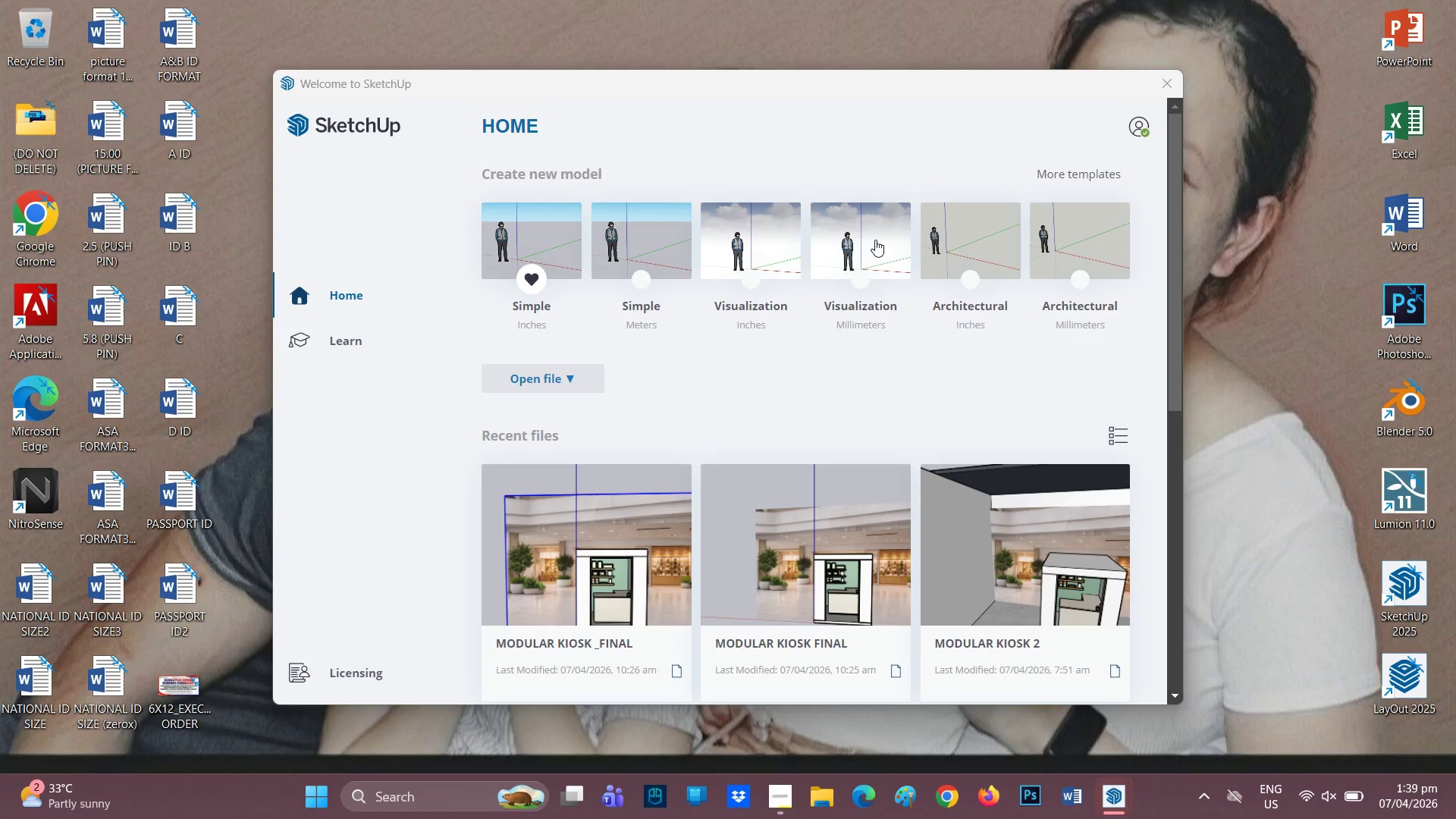 
scroll: coordinate [886, 331], scroll_direction: up, amount: 1.0
 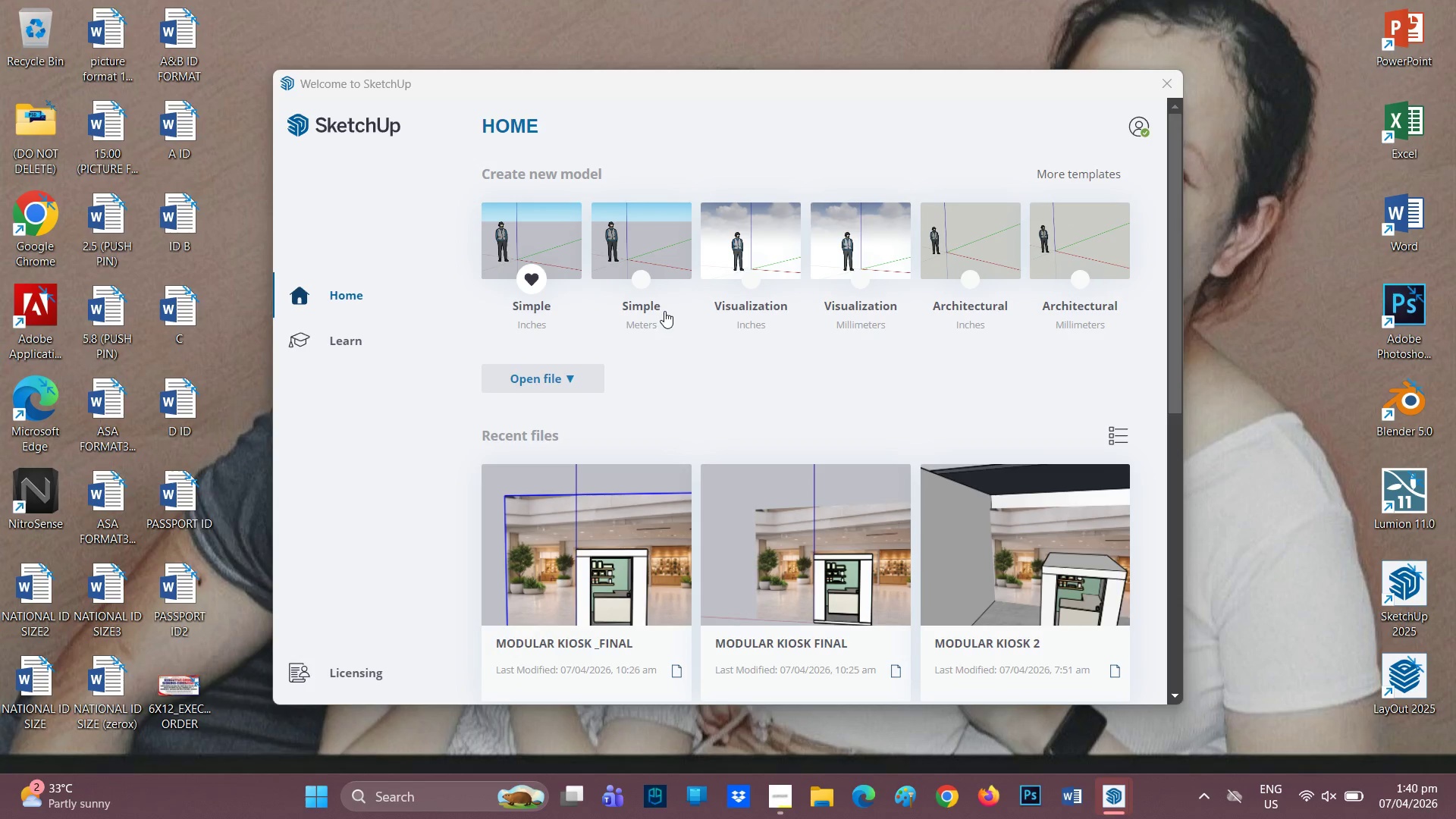 
left_click([639, 256])
 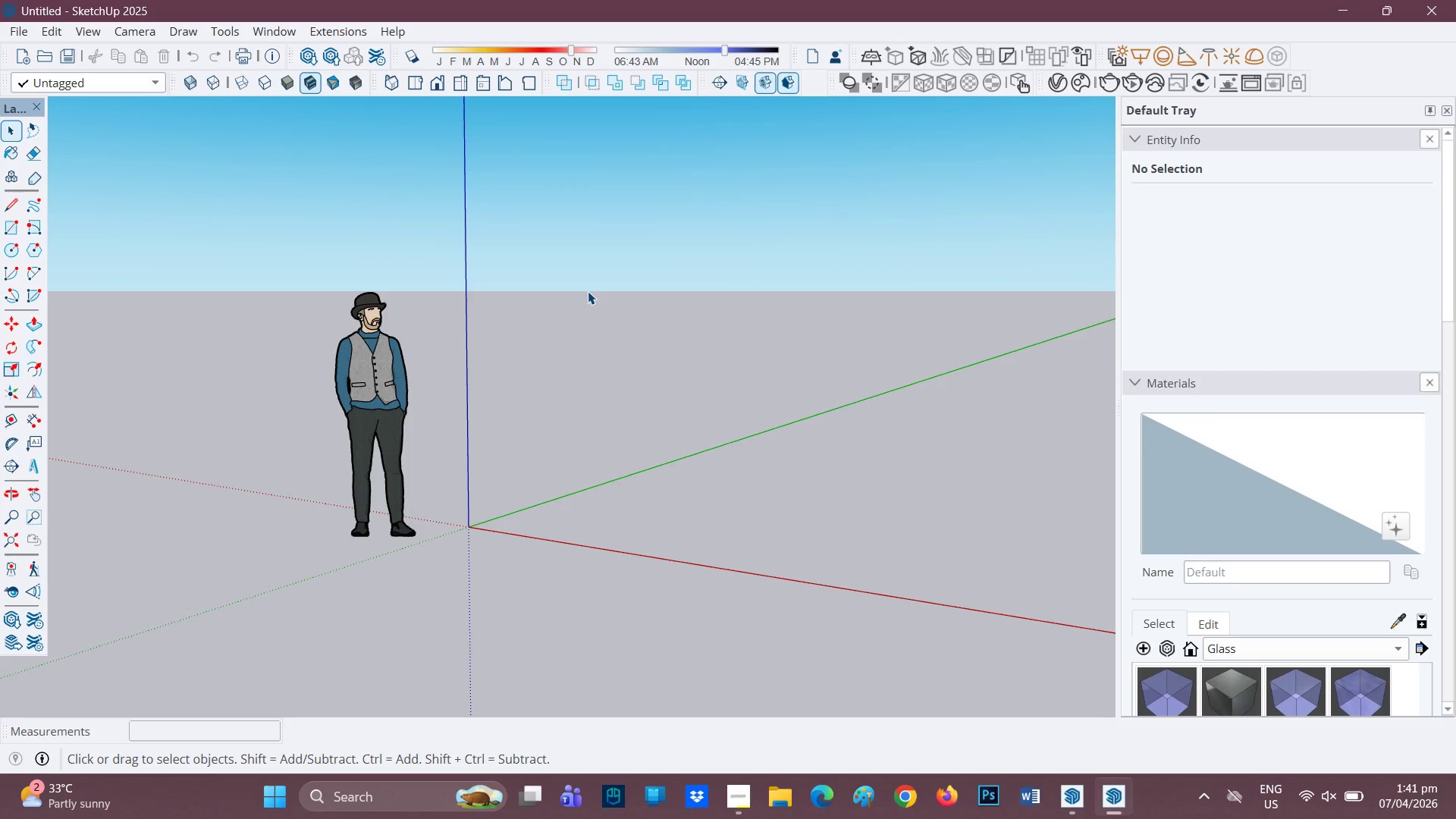 
wait(96.27)
 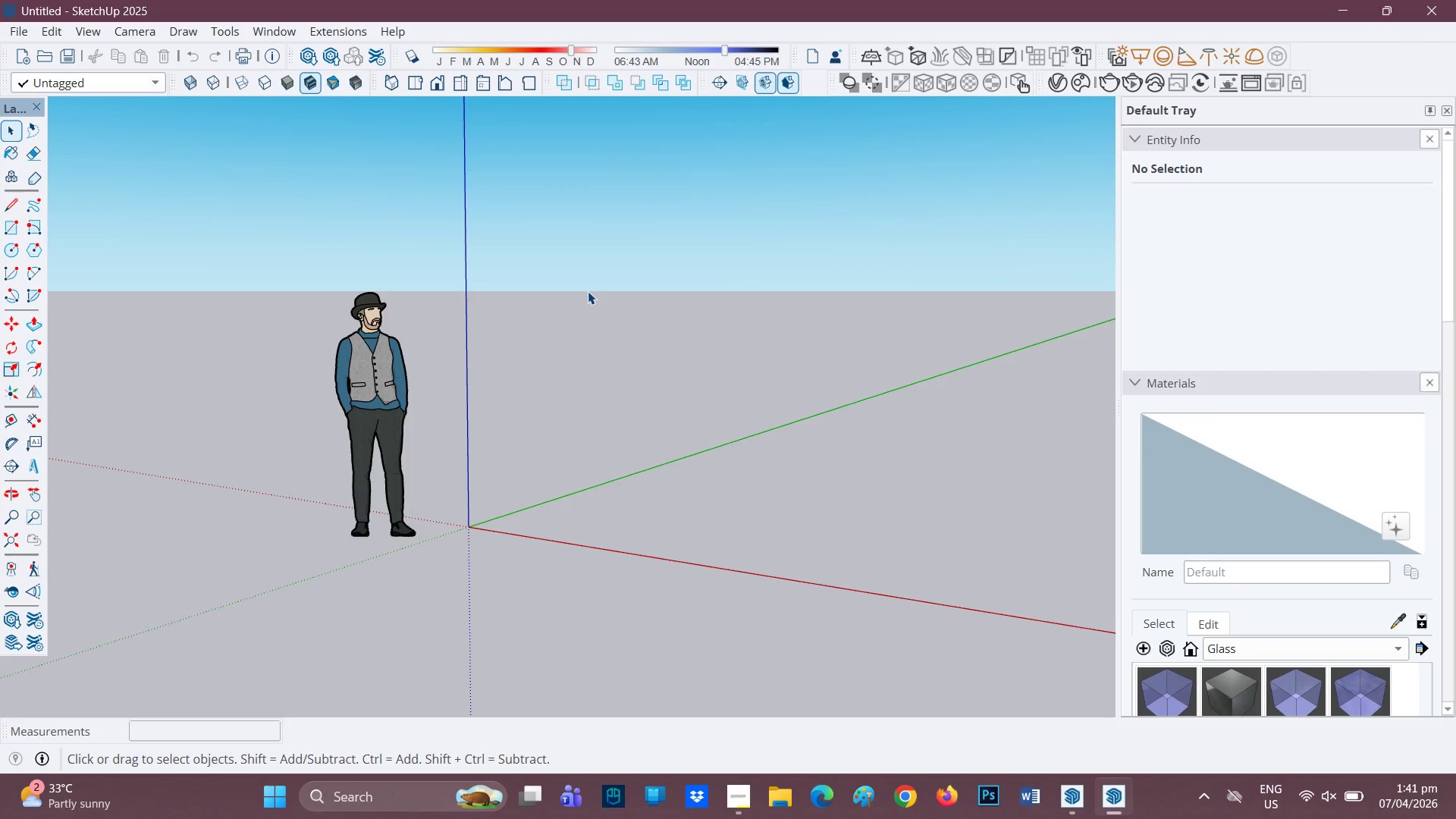 
scroll: coordinate [745, 306], scroll_direction: down, amount: 1.0
 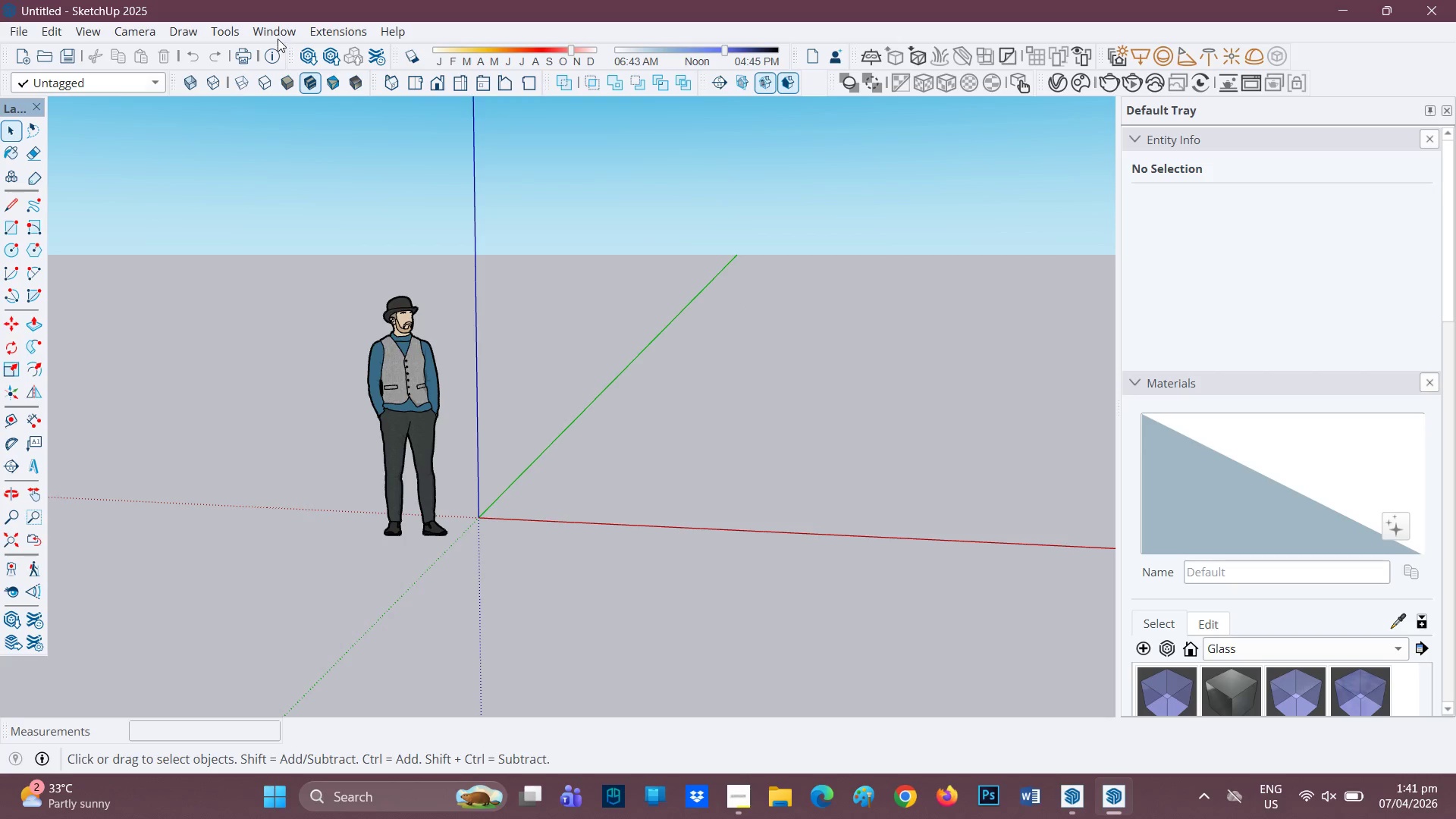 
left_click([283, 27])
 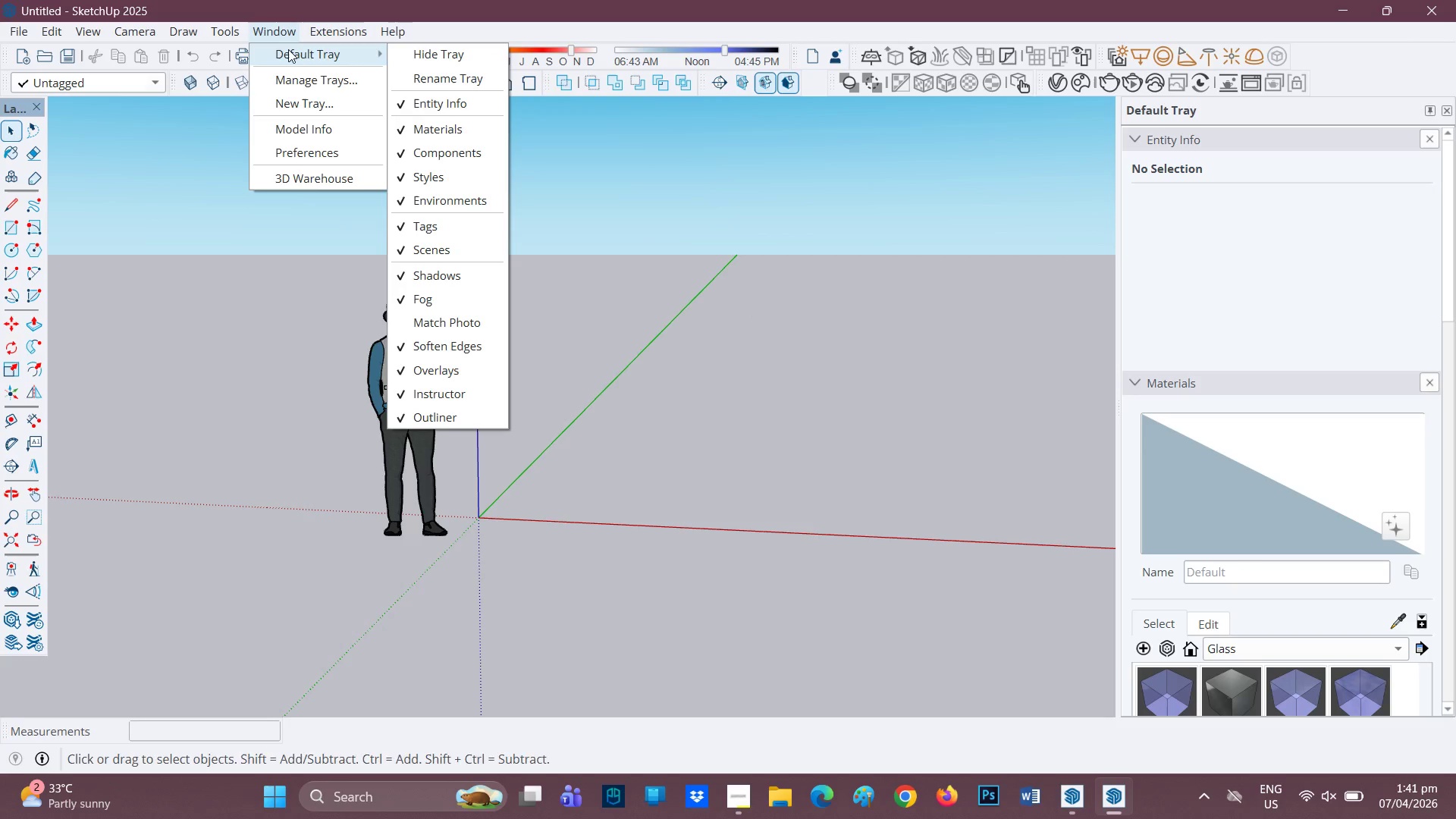 
left_click([320, 128])
 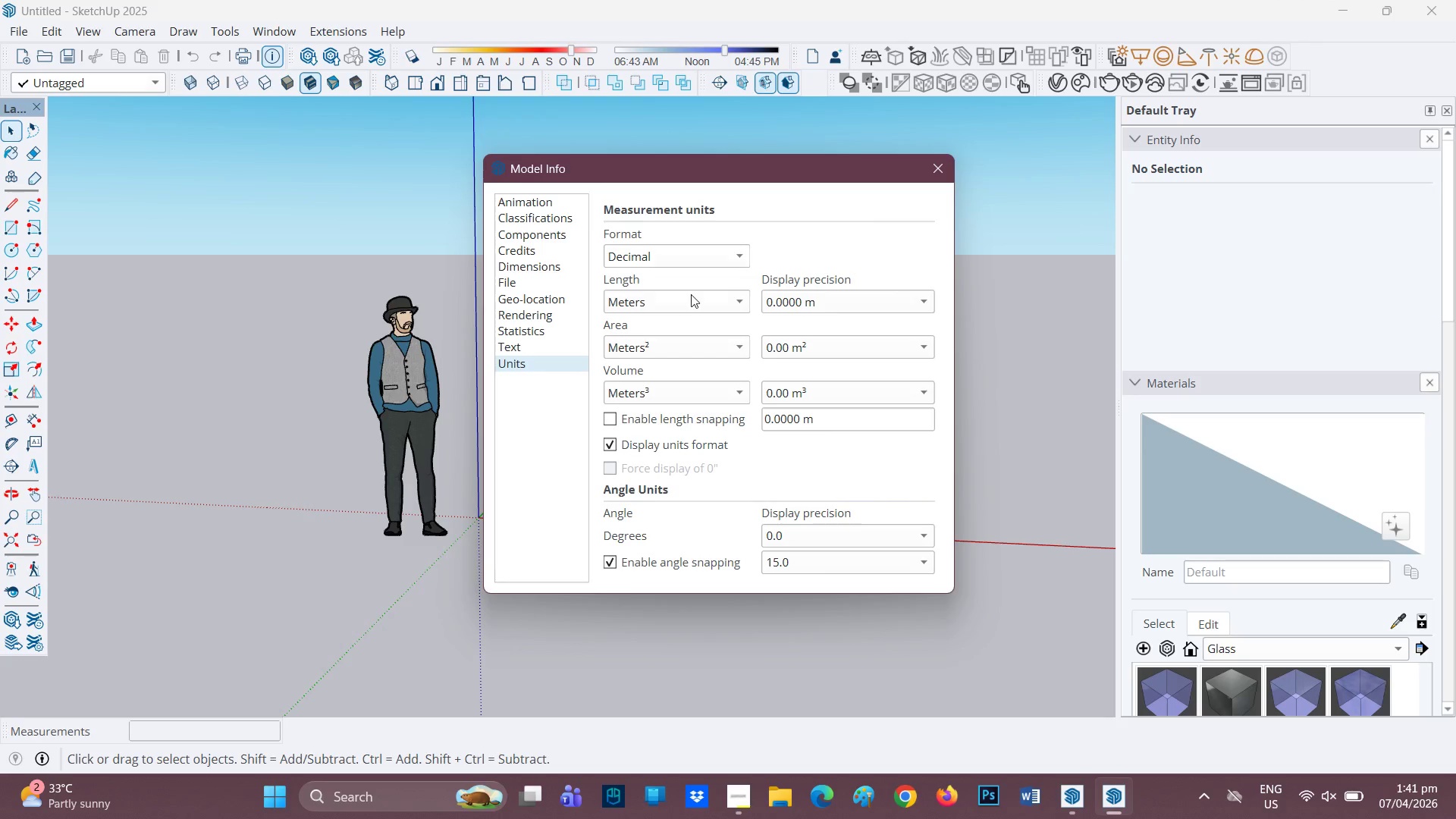 
left_click([688, 302])
 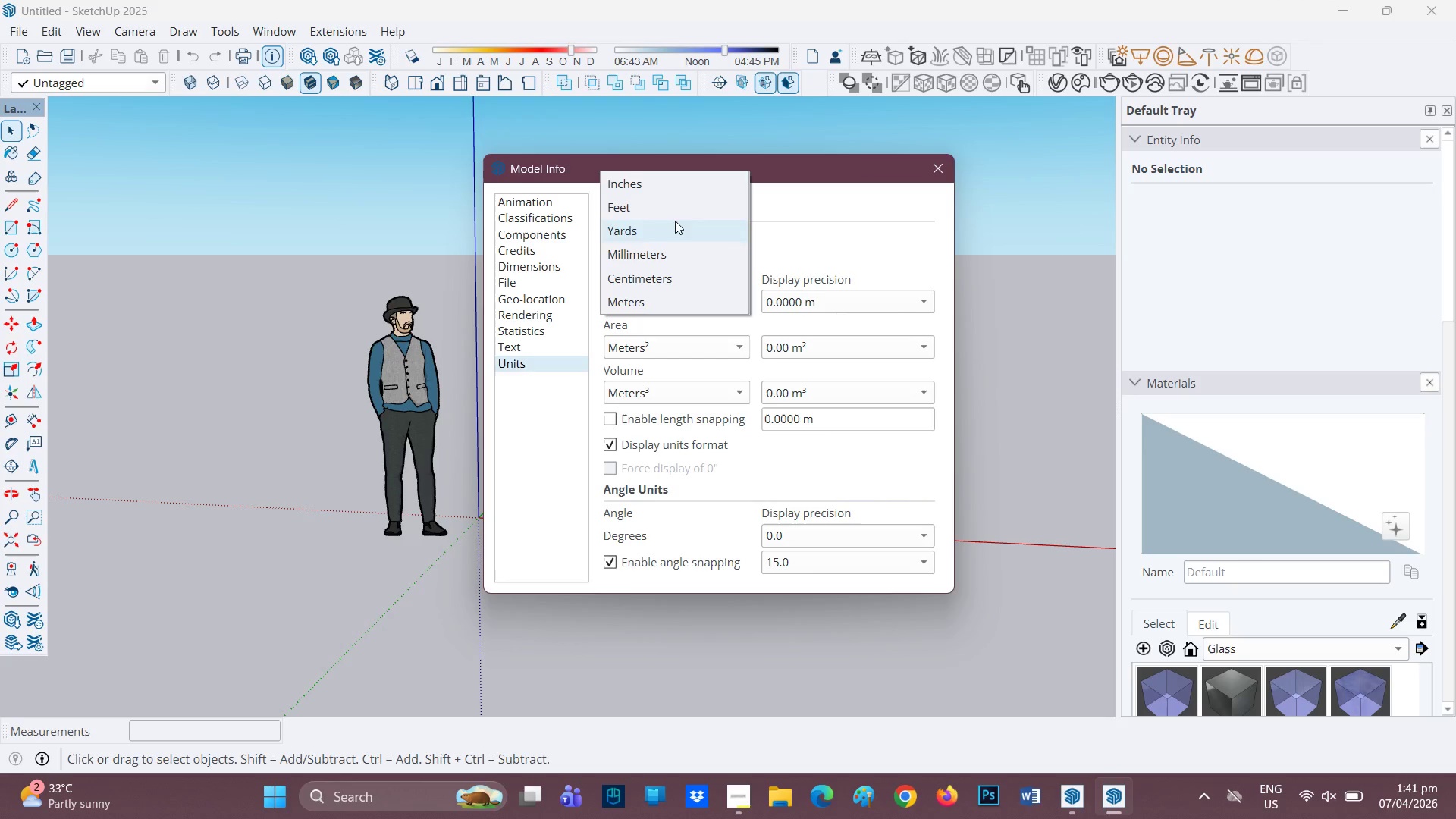 
left_click([670, 209])
 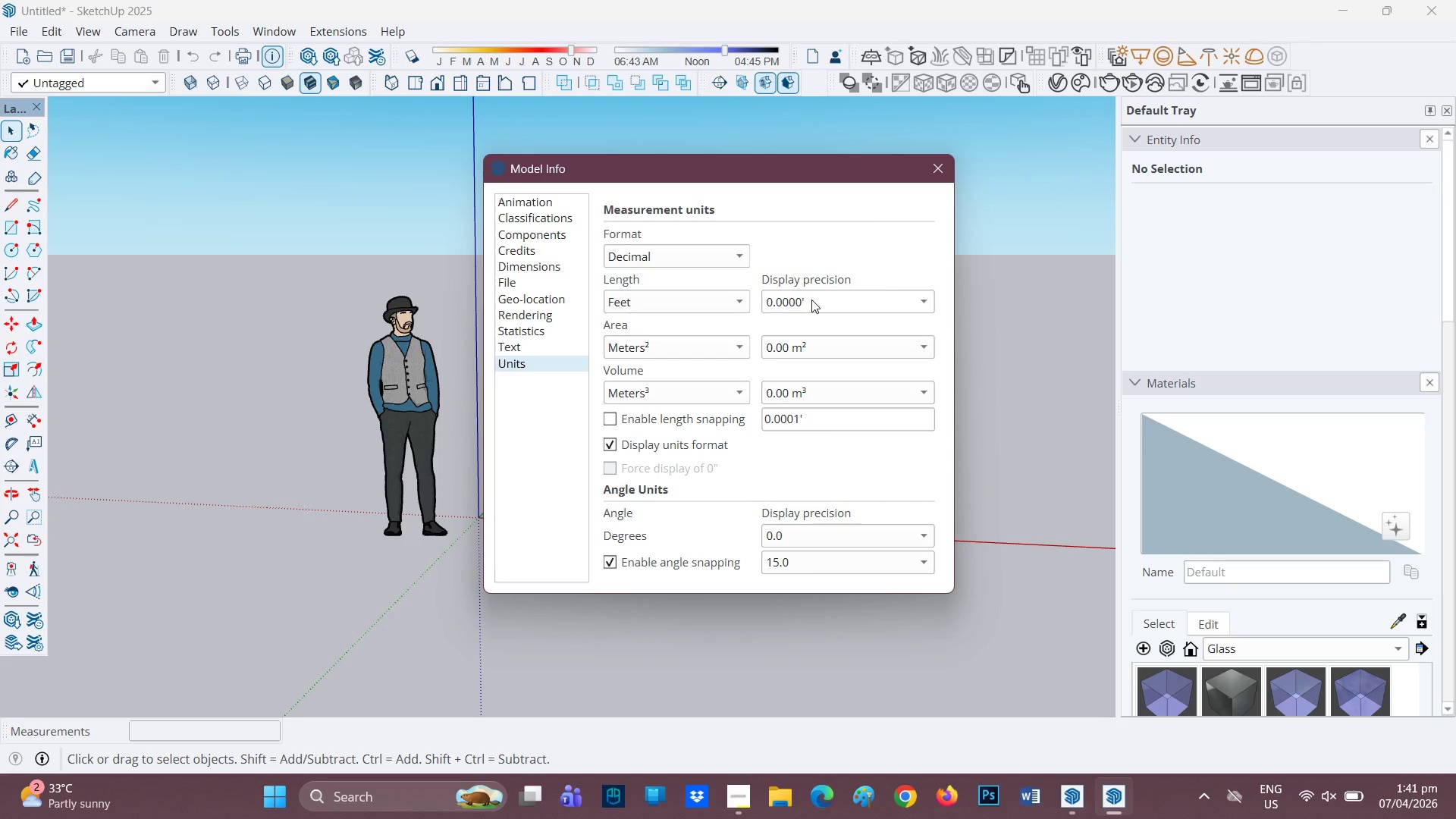 
left_click([811, 300])
 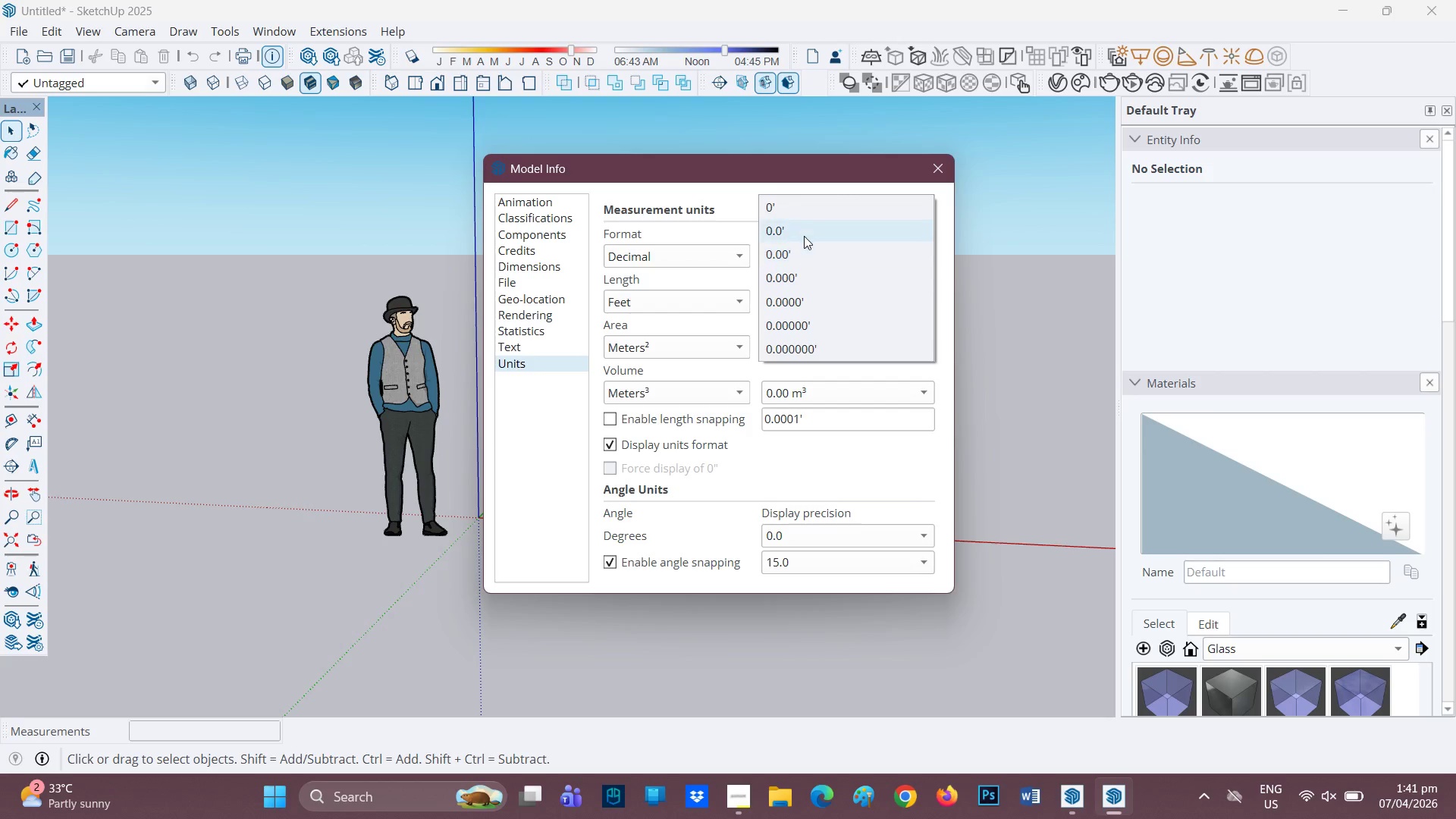 
left_click([805, 232])
 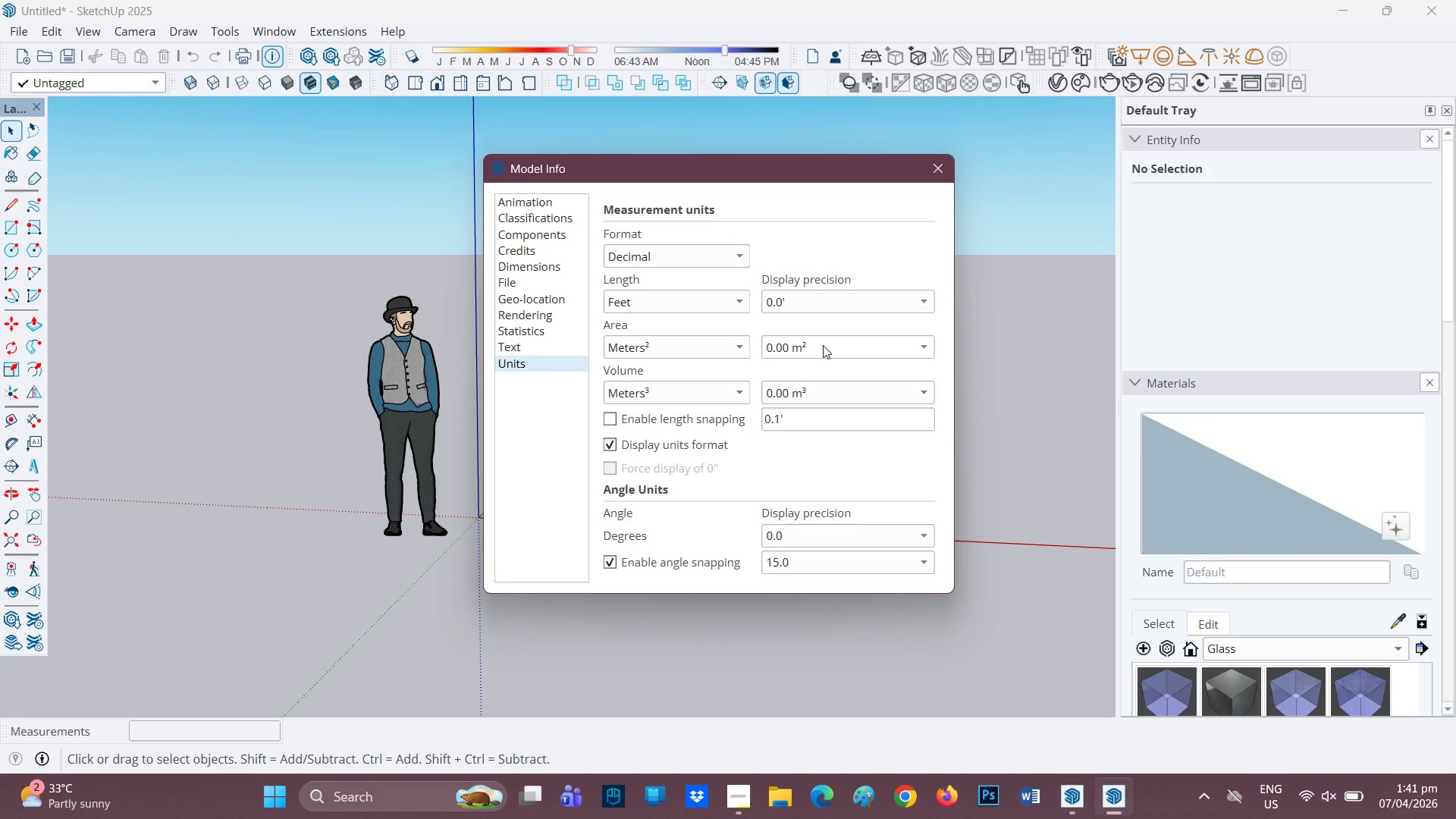 
left_click([823, 345])
 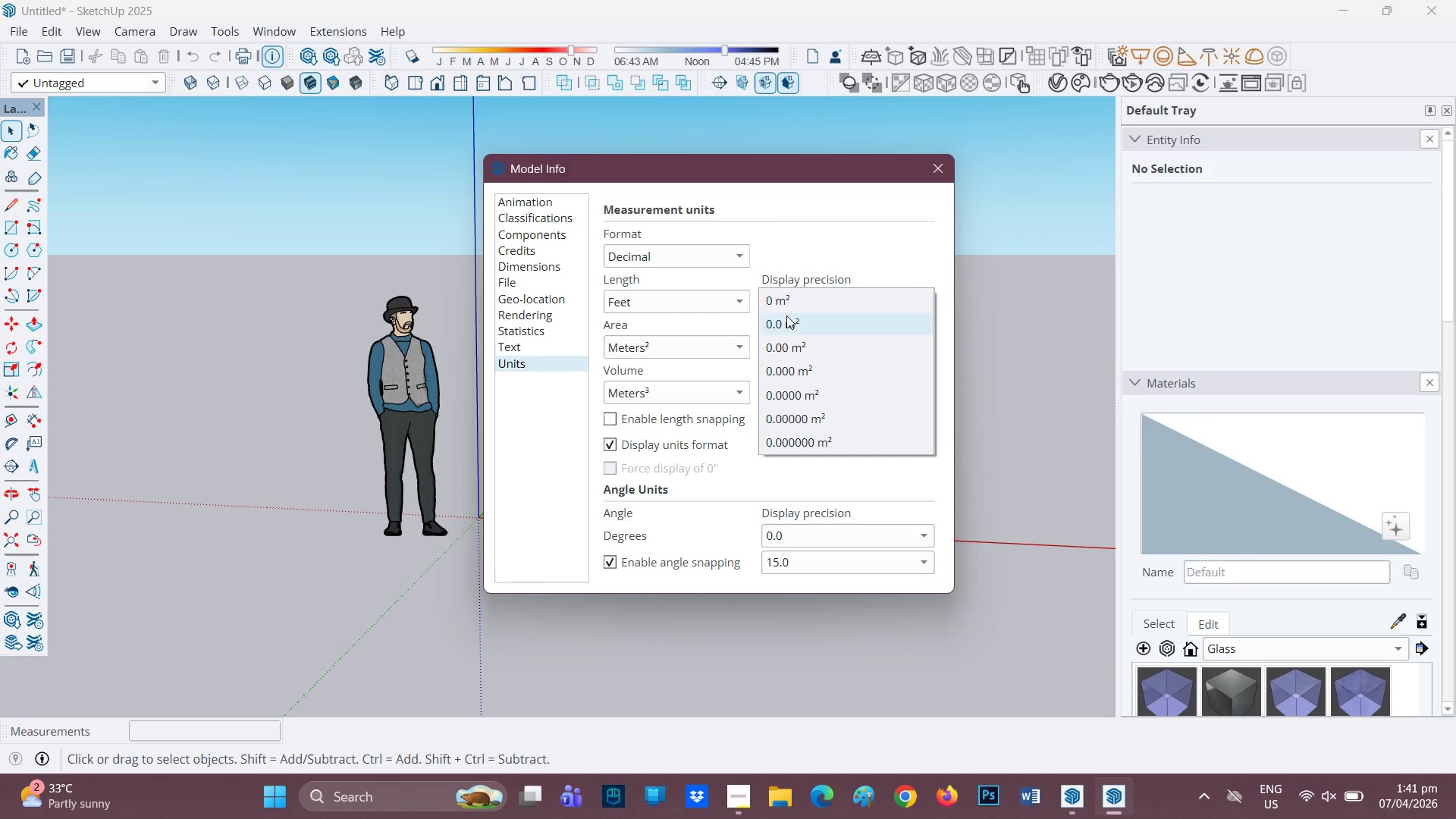 
left_click([786, 331])
 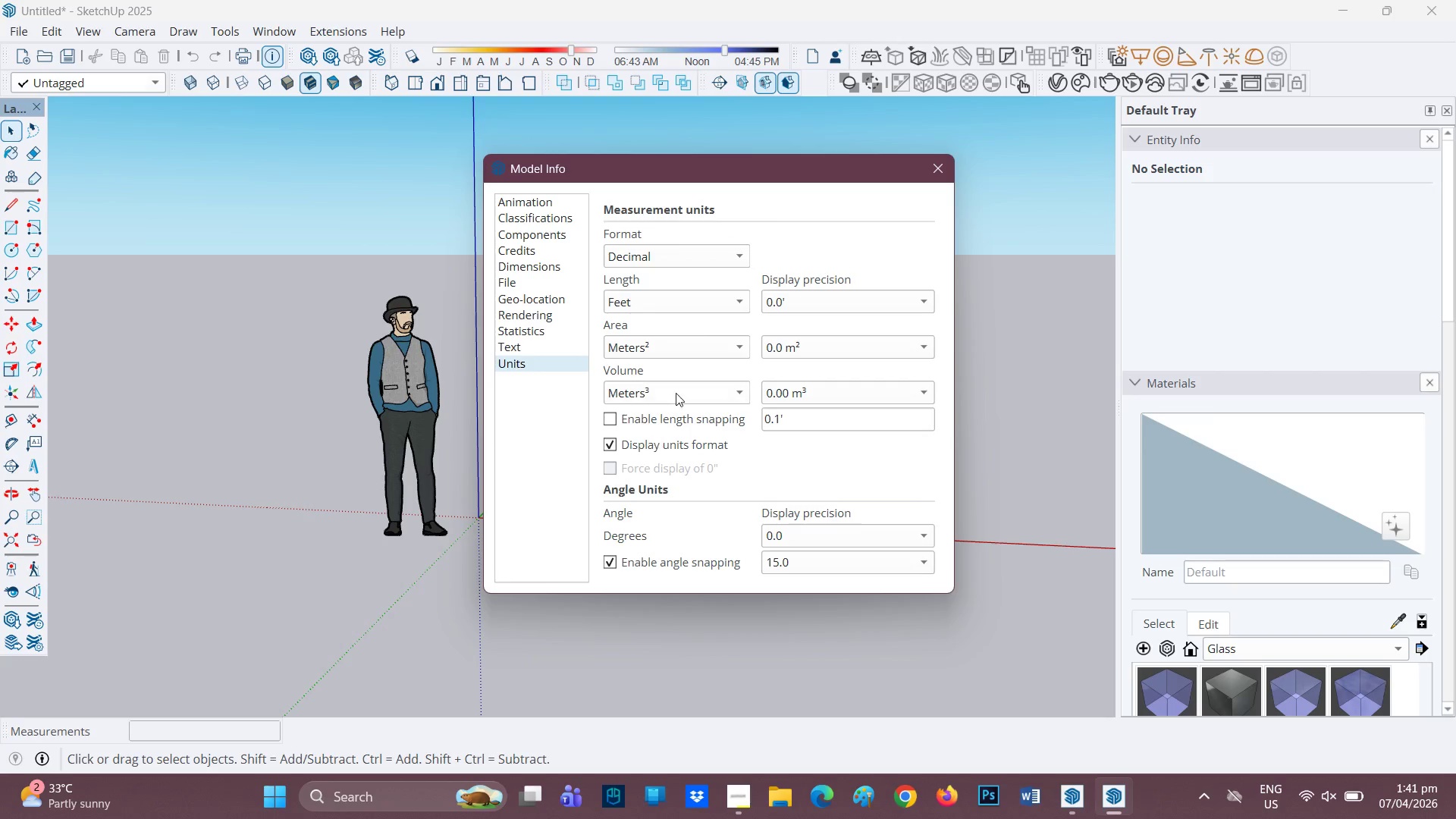 
left_click([709, 354])
 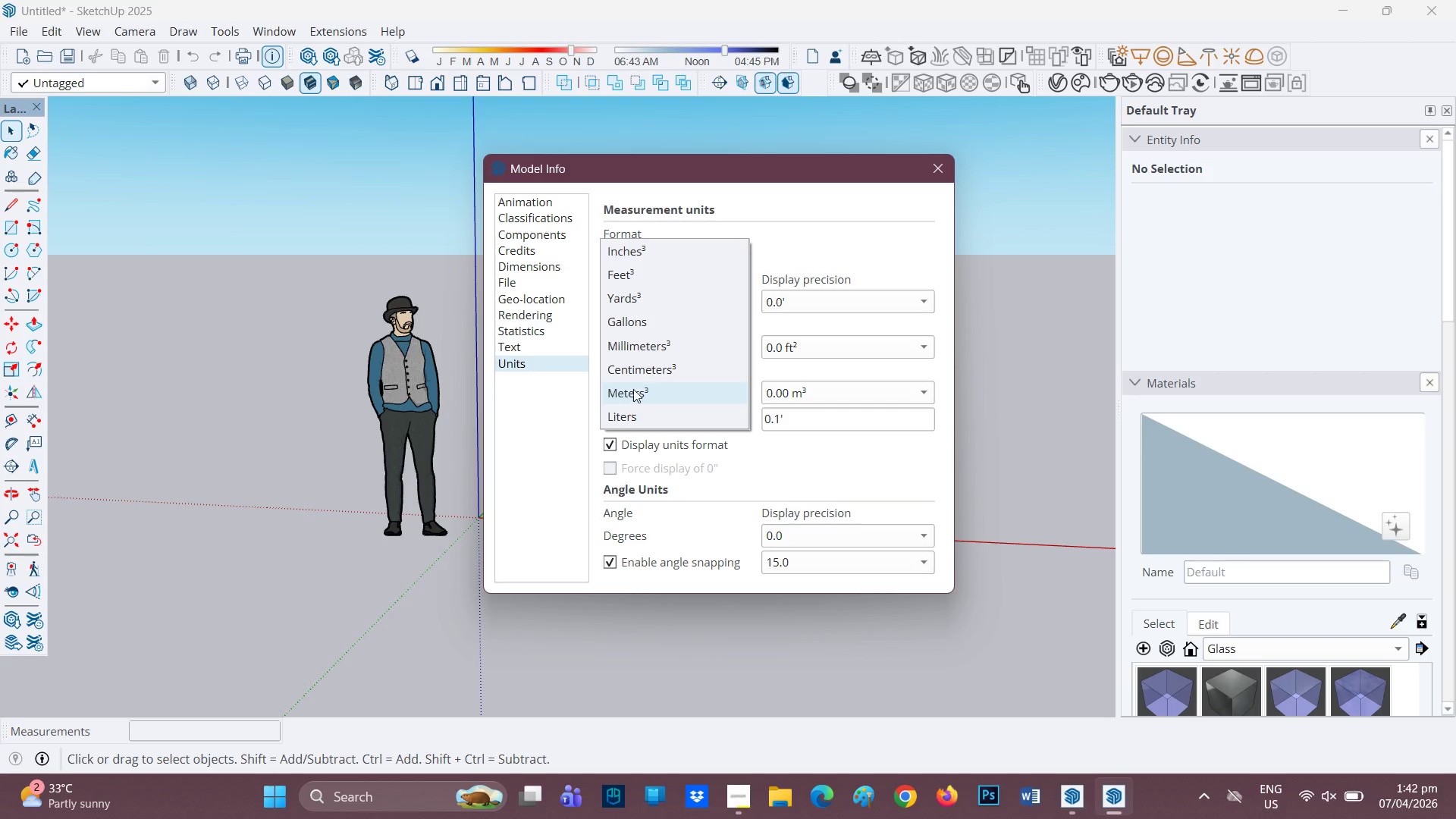 
left_click([633, 277])
 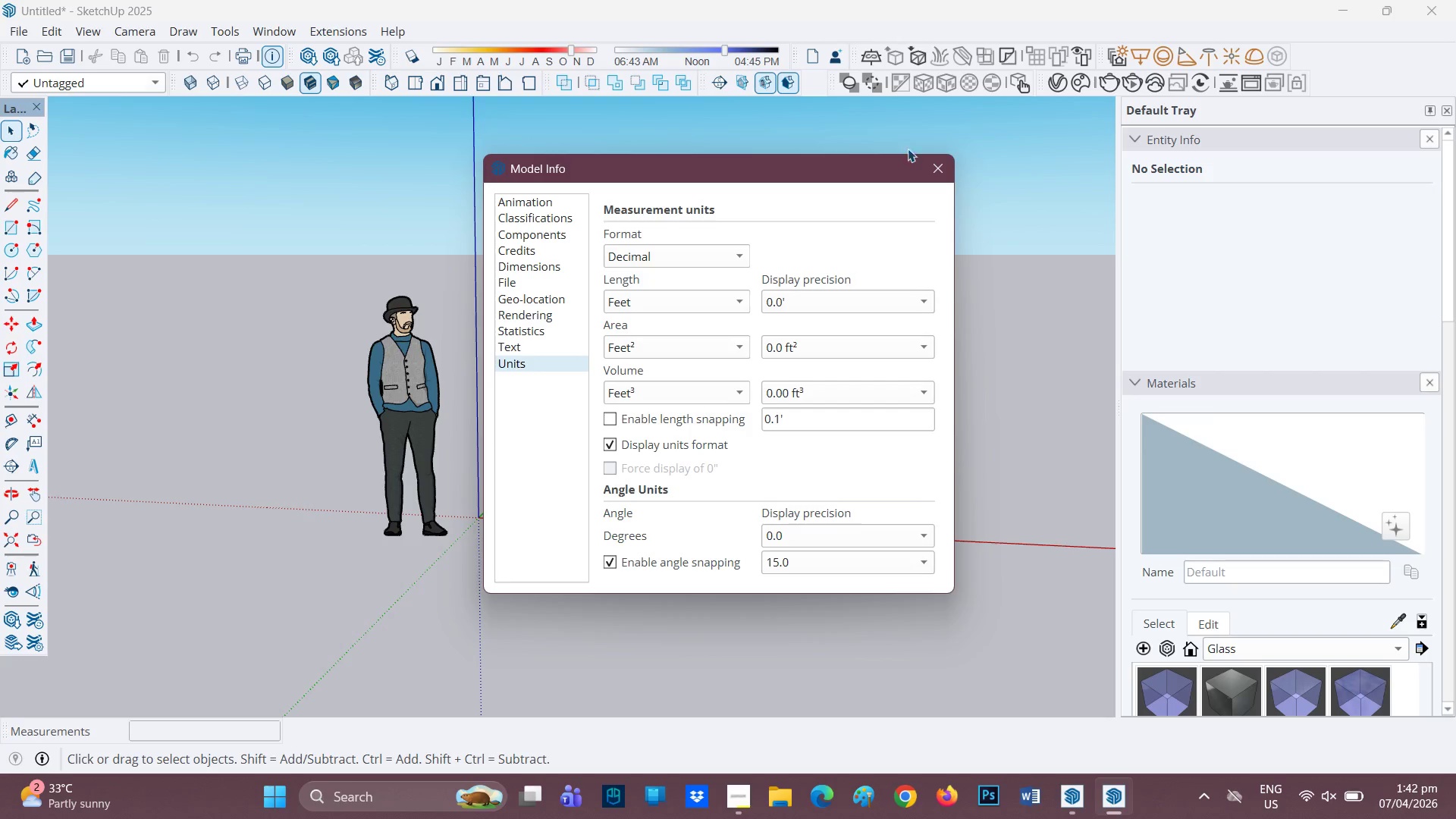 
left_click([934, 169])
 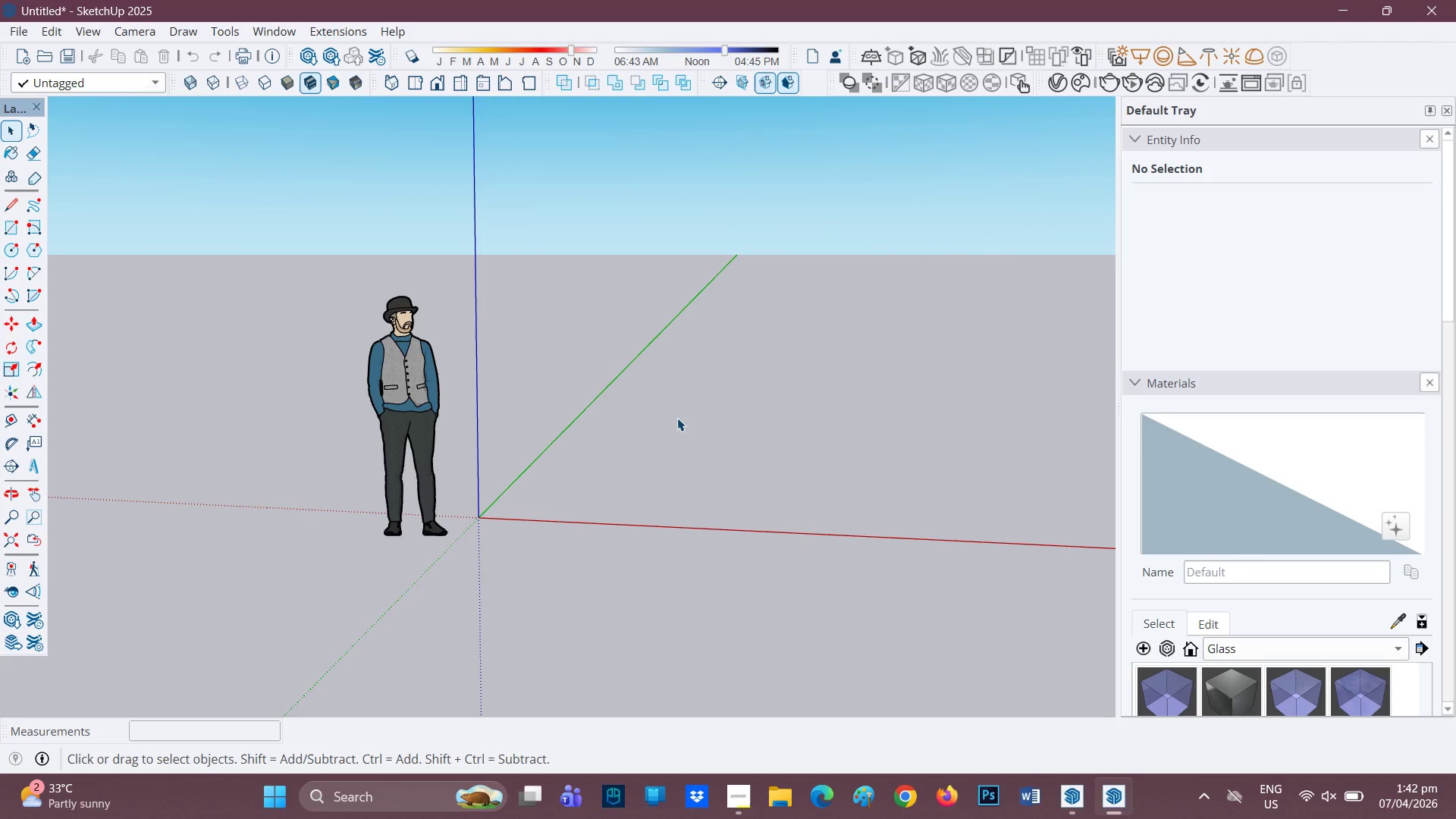 
scroll: coordinate [677, 418], scroll_direction: up, amount: 1.0
 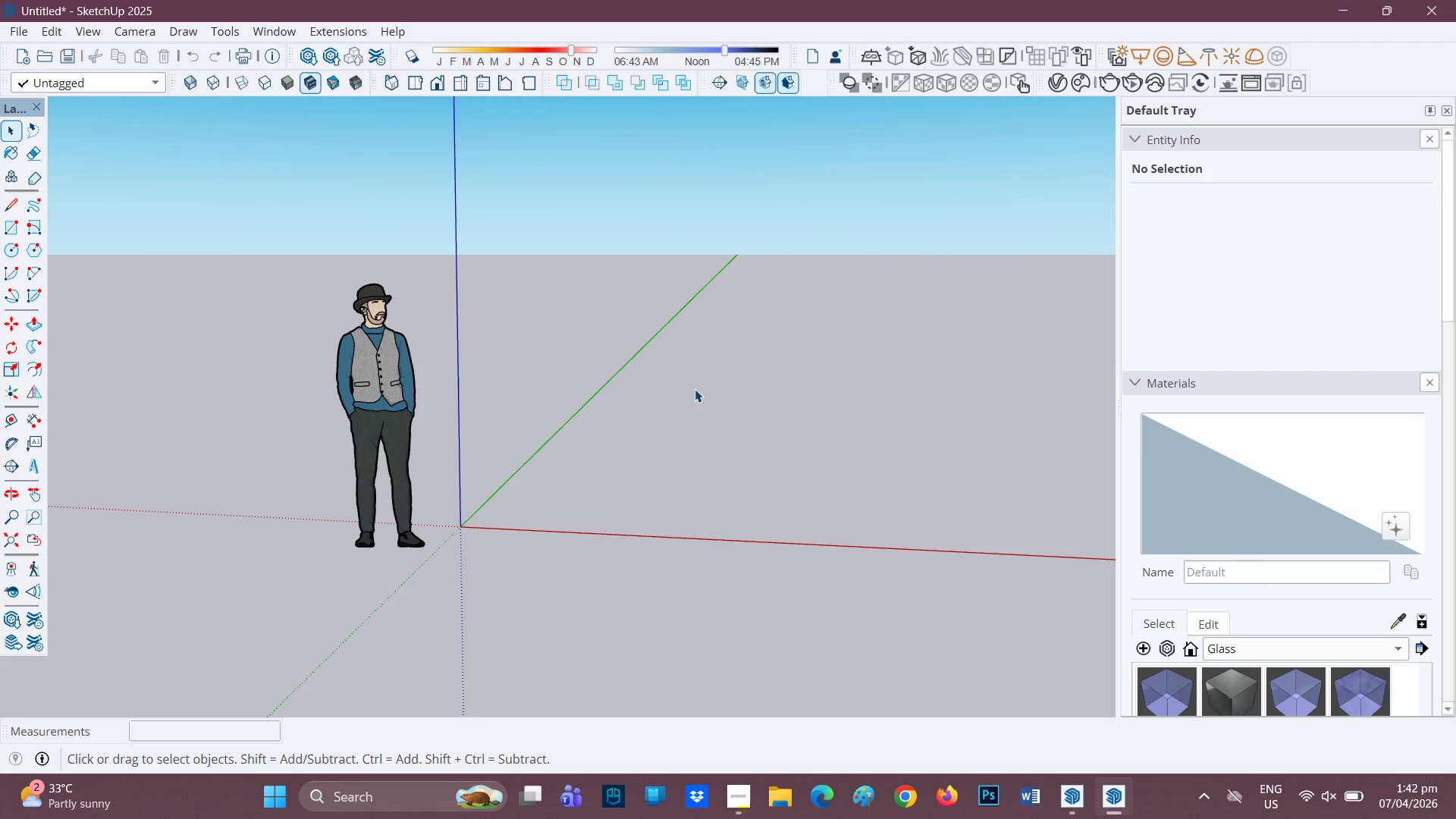 
key(H)
 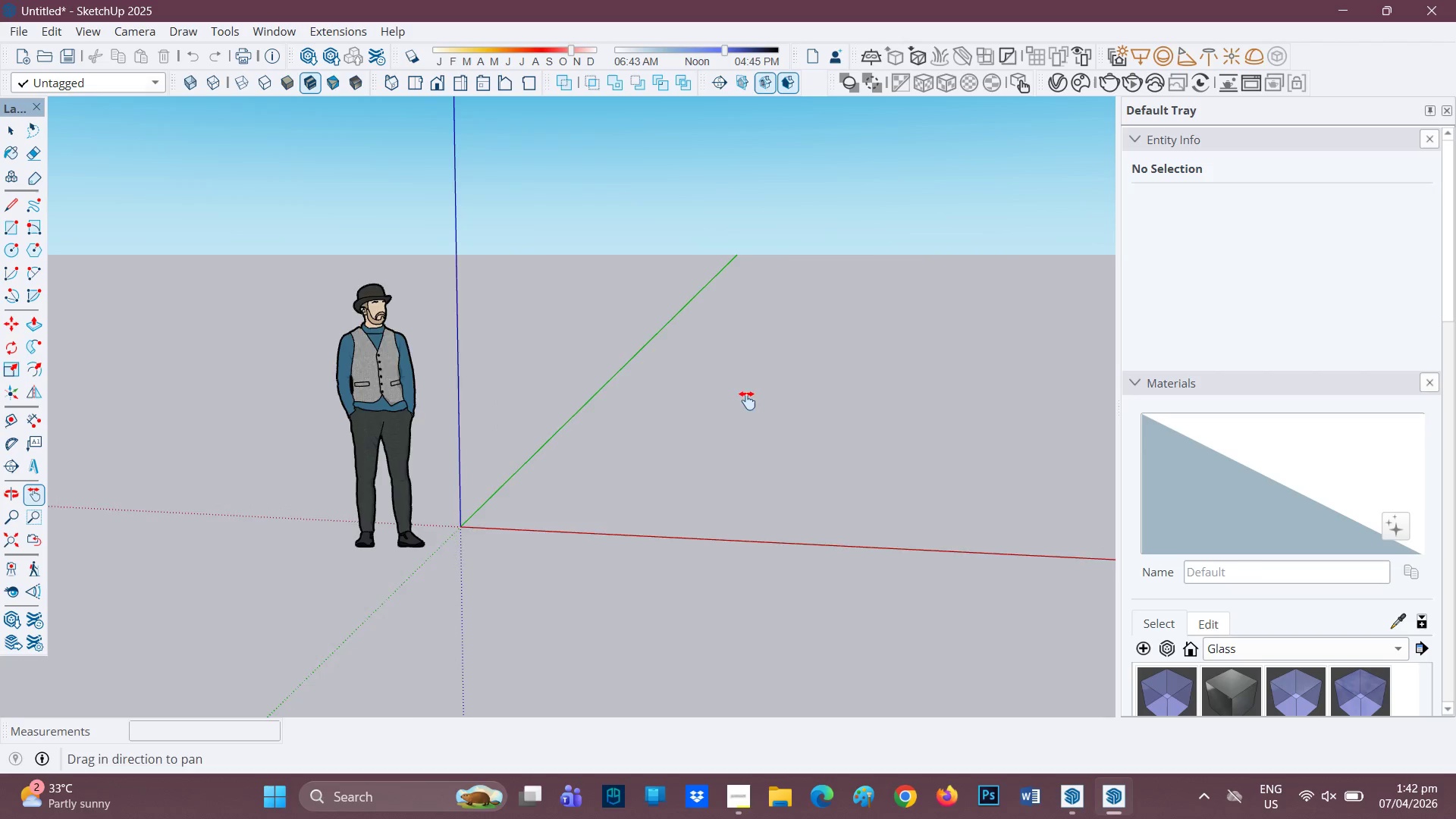 
left_click_drag(start_coordinate=[745, 405], to_coordinate=[533, 570])
 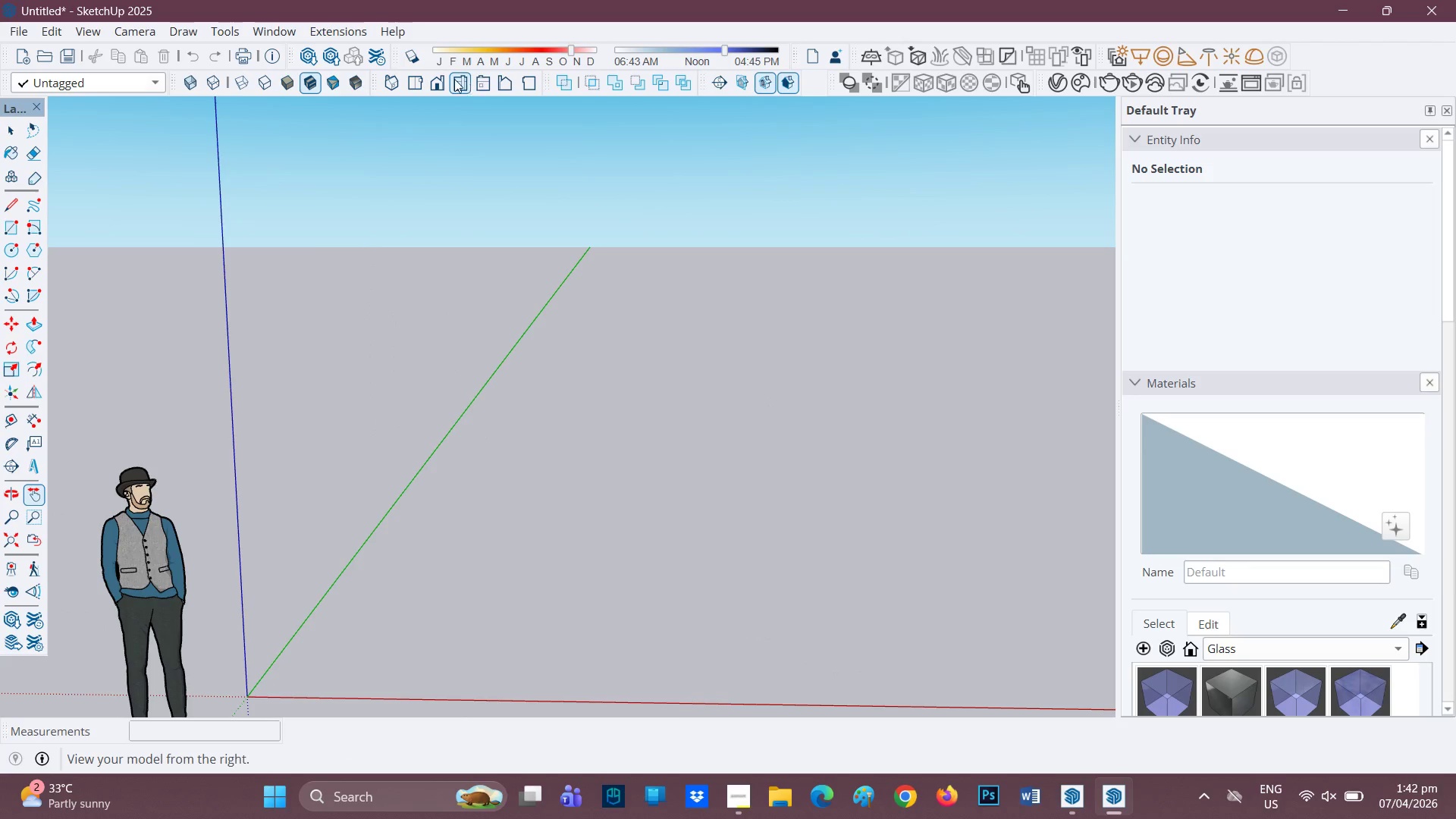 
left_click([416, 77])
 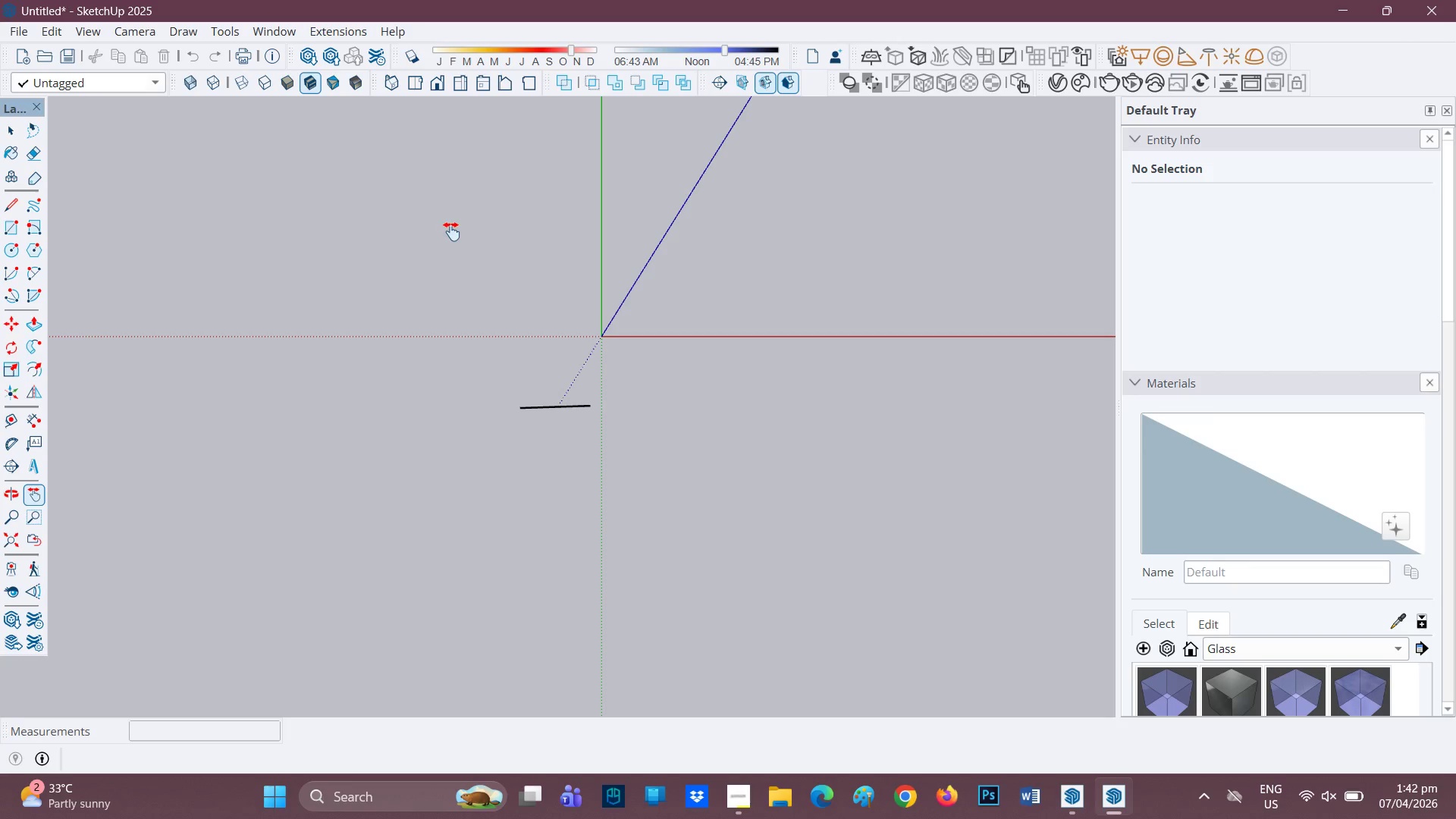 
key(H)
 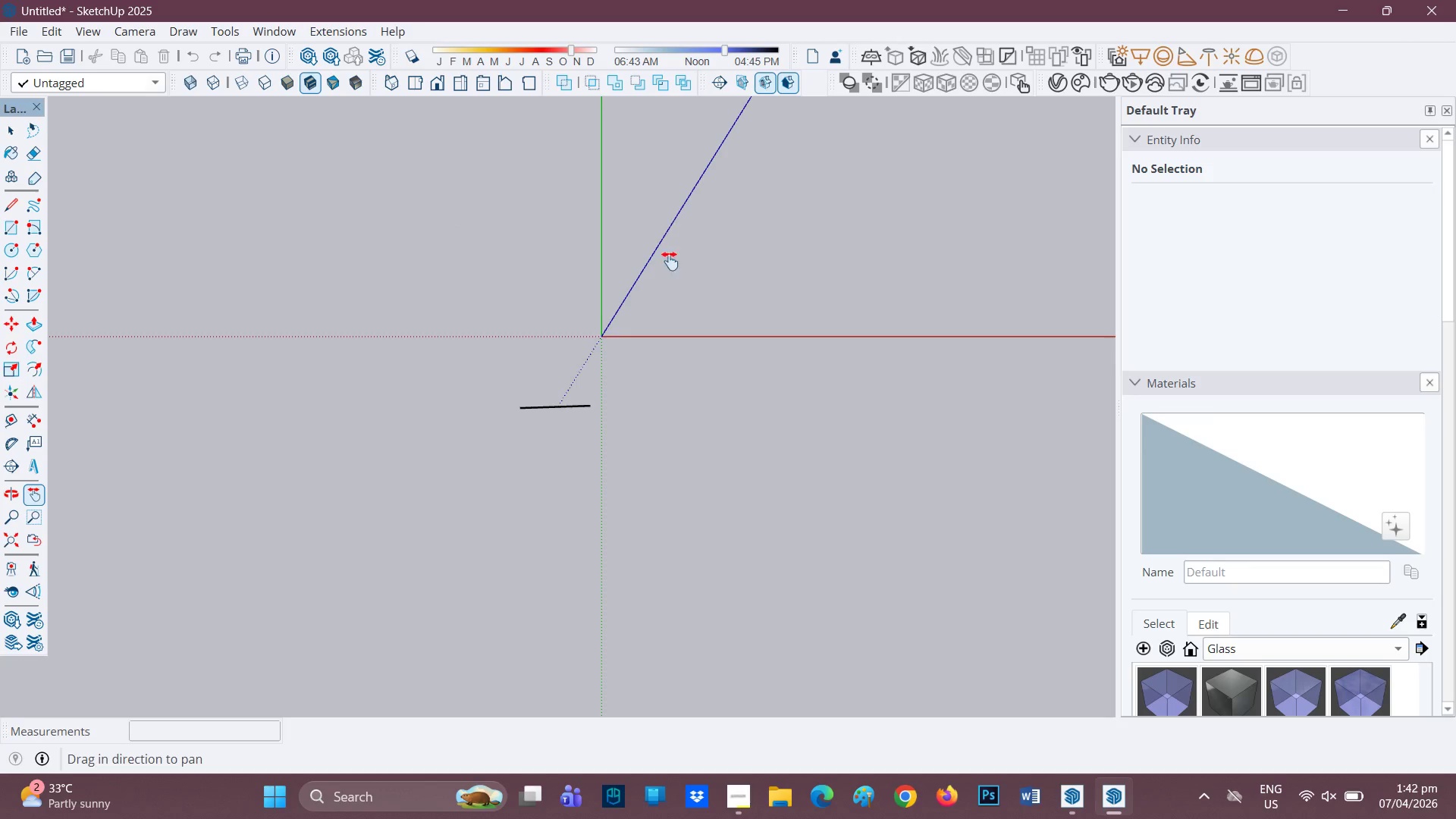 
left_click_drag(start_coordinate=[672, 256], to_coordinate=[229, 625])
 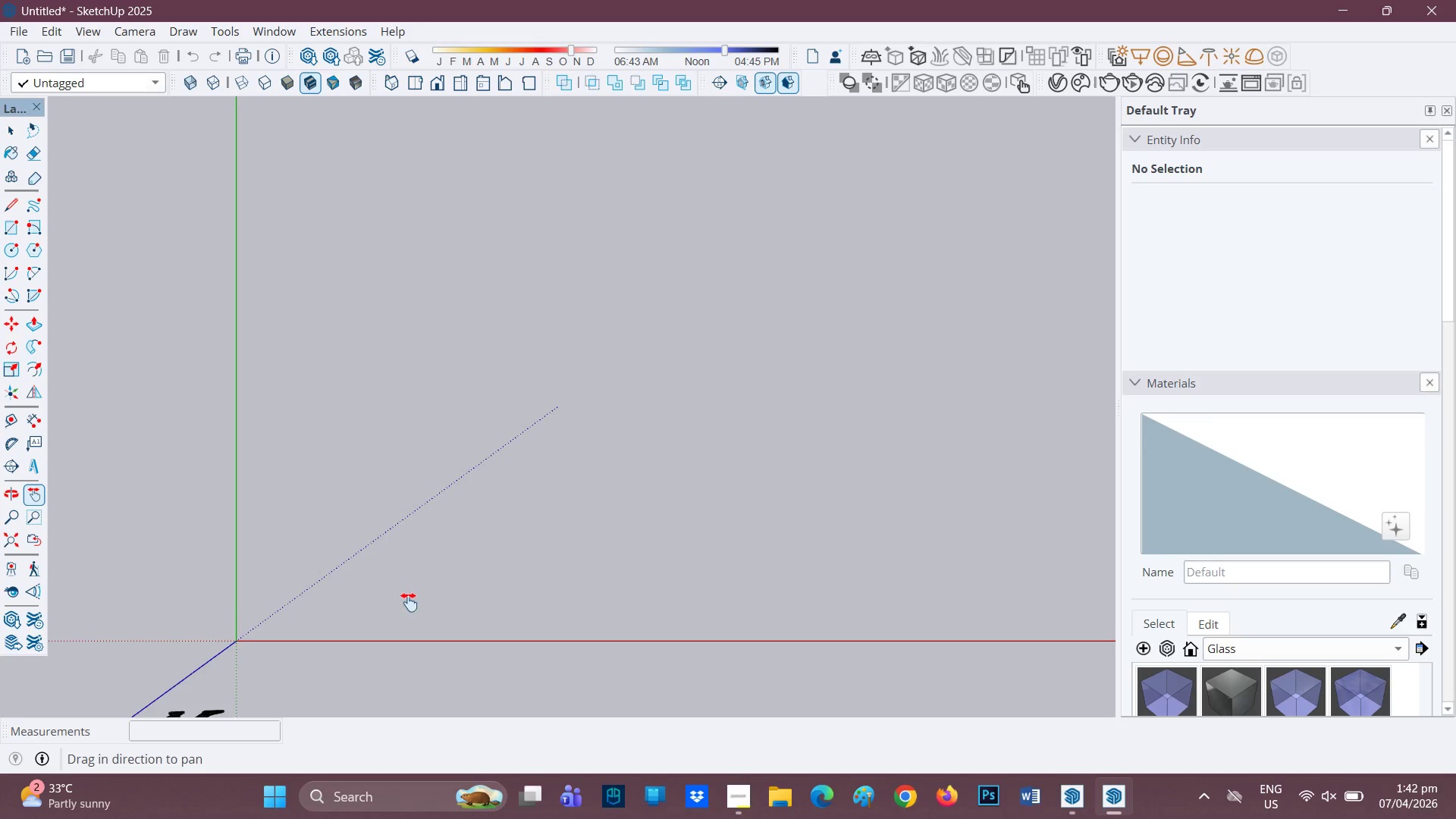 
left_click_drag(start_coordinate=[401, 551], to_coordinate=[323, 602])
 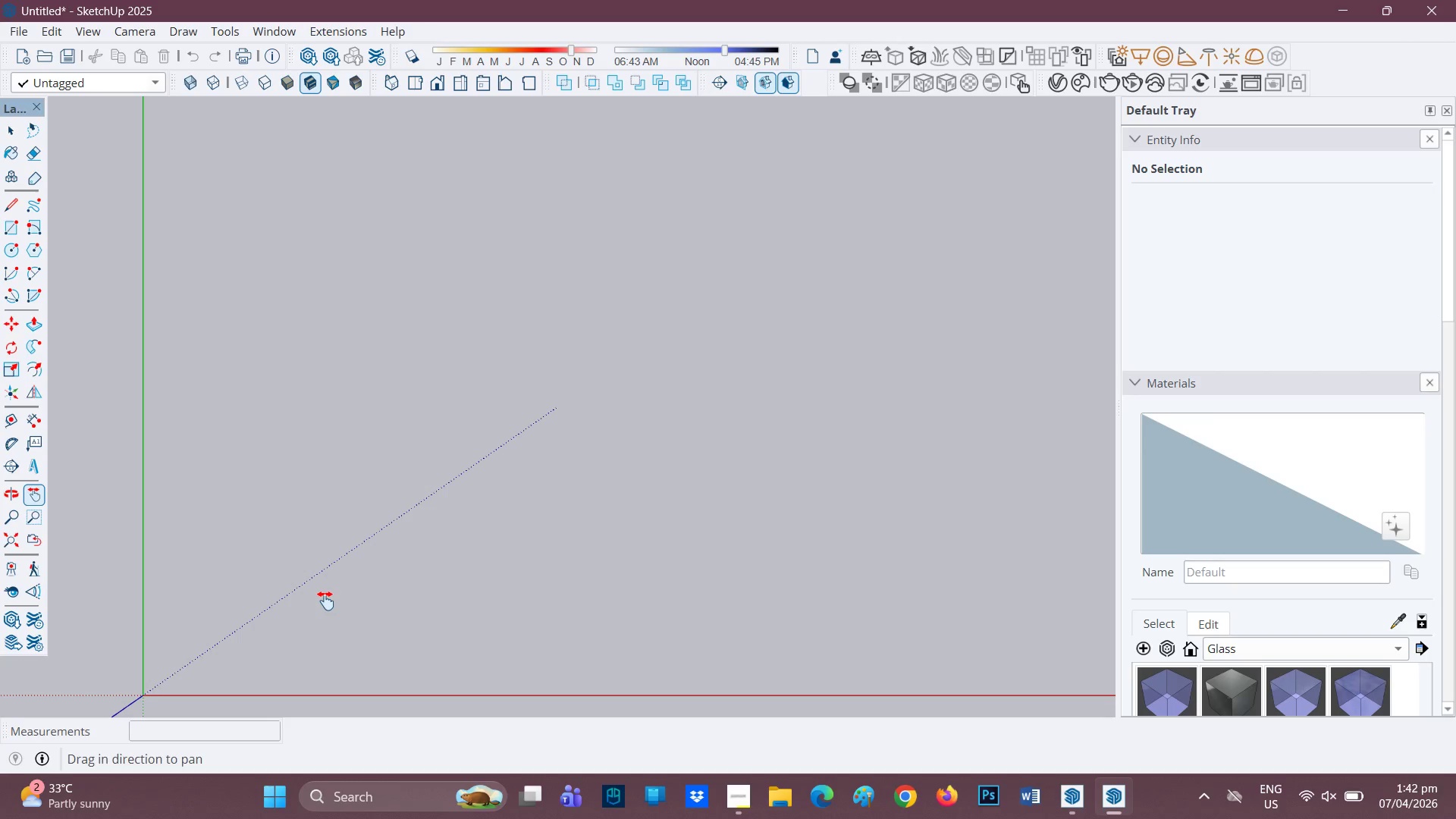 
scroll: coordinate [412, 600], scroll_direction: up, amount: 1.0
 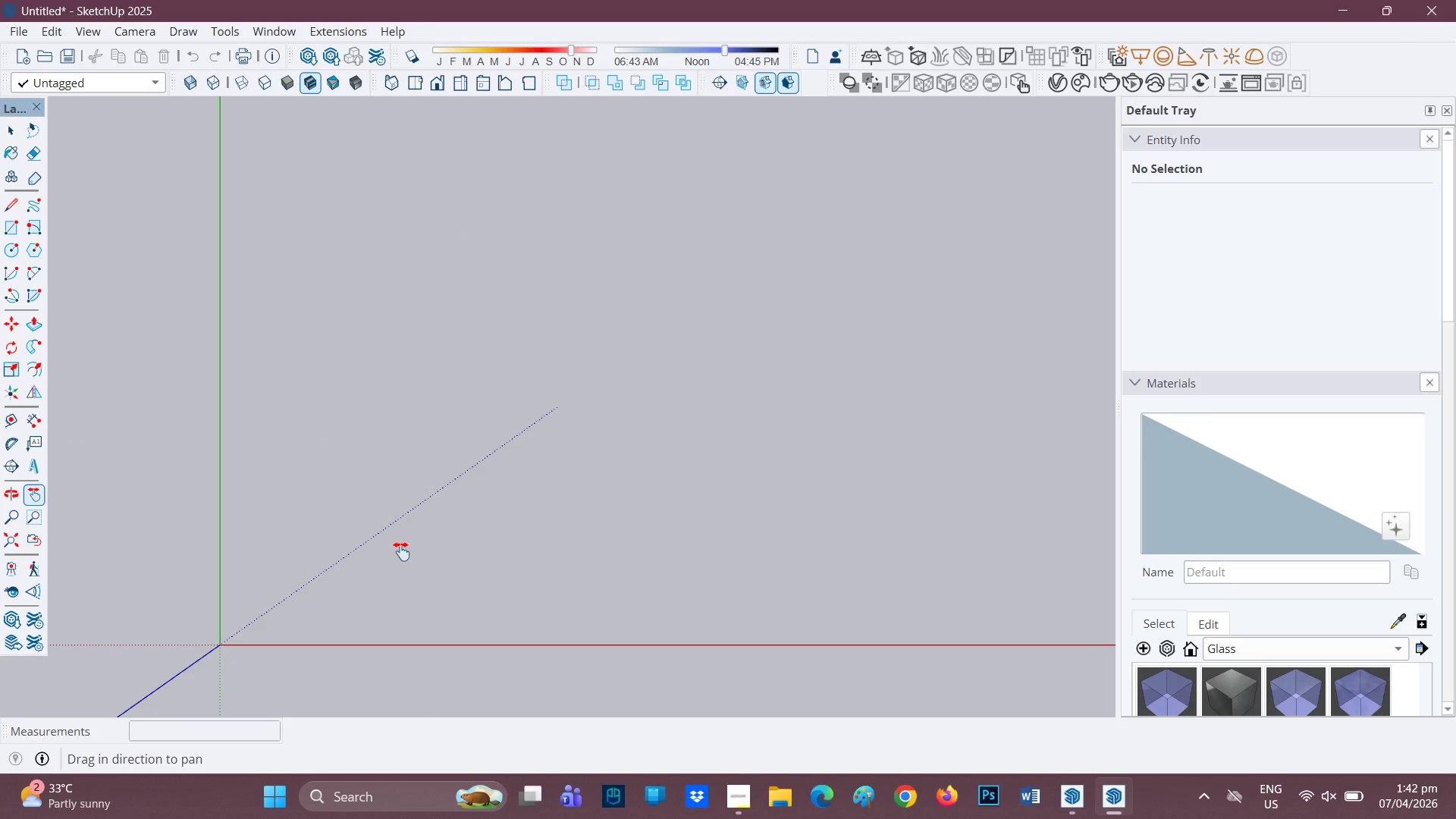 
wait(36.67)
 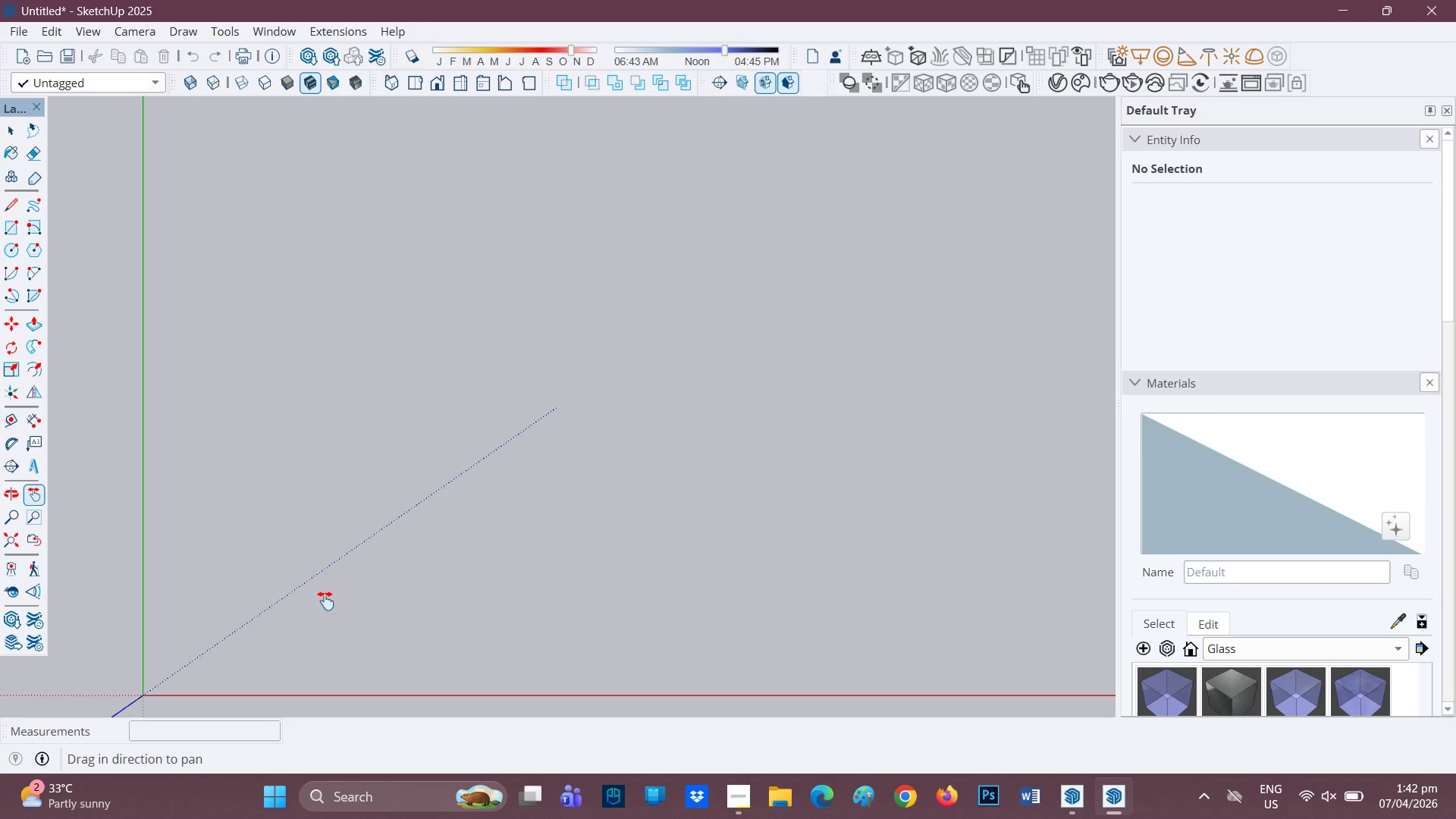 
key(R)
 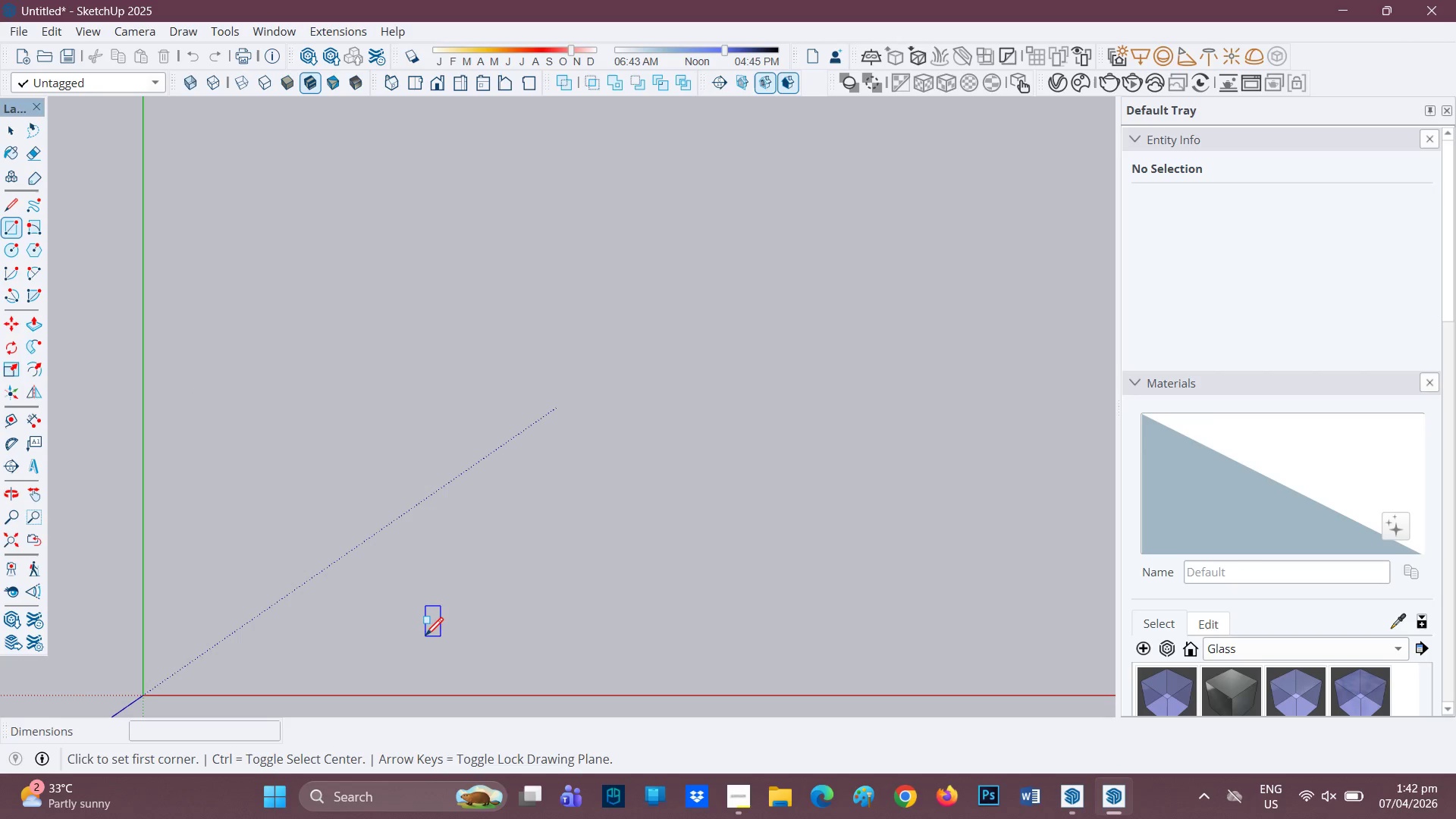 
left_click([422, 641])
 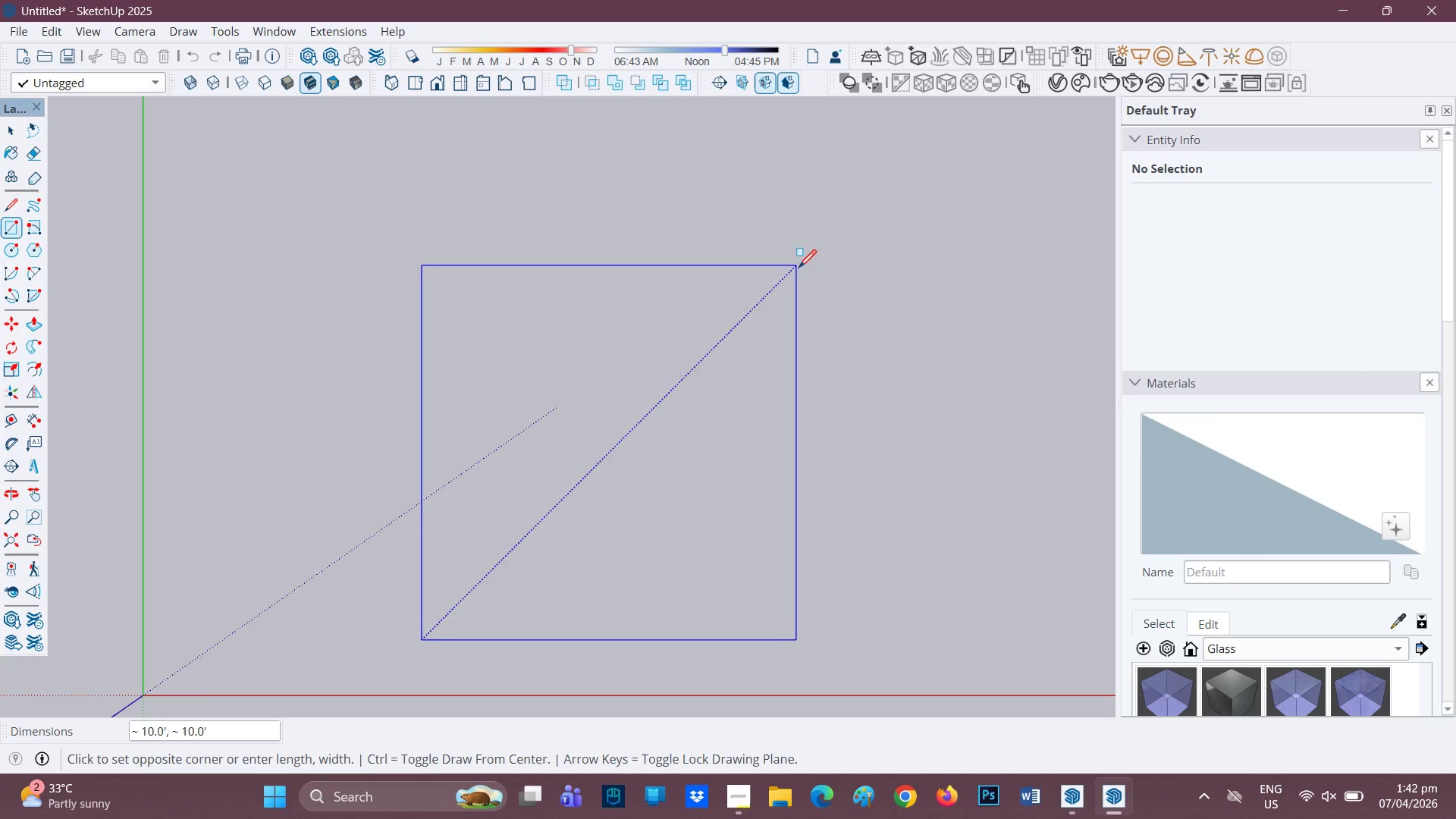 
type(15,20)
key(Backspace)
key(Backspace)
key(Backspace)
key(Backspace)
key(Backspace)
 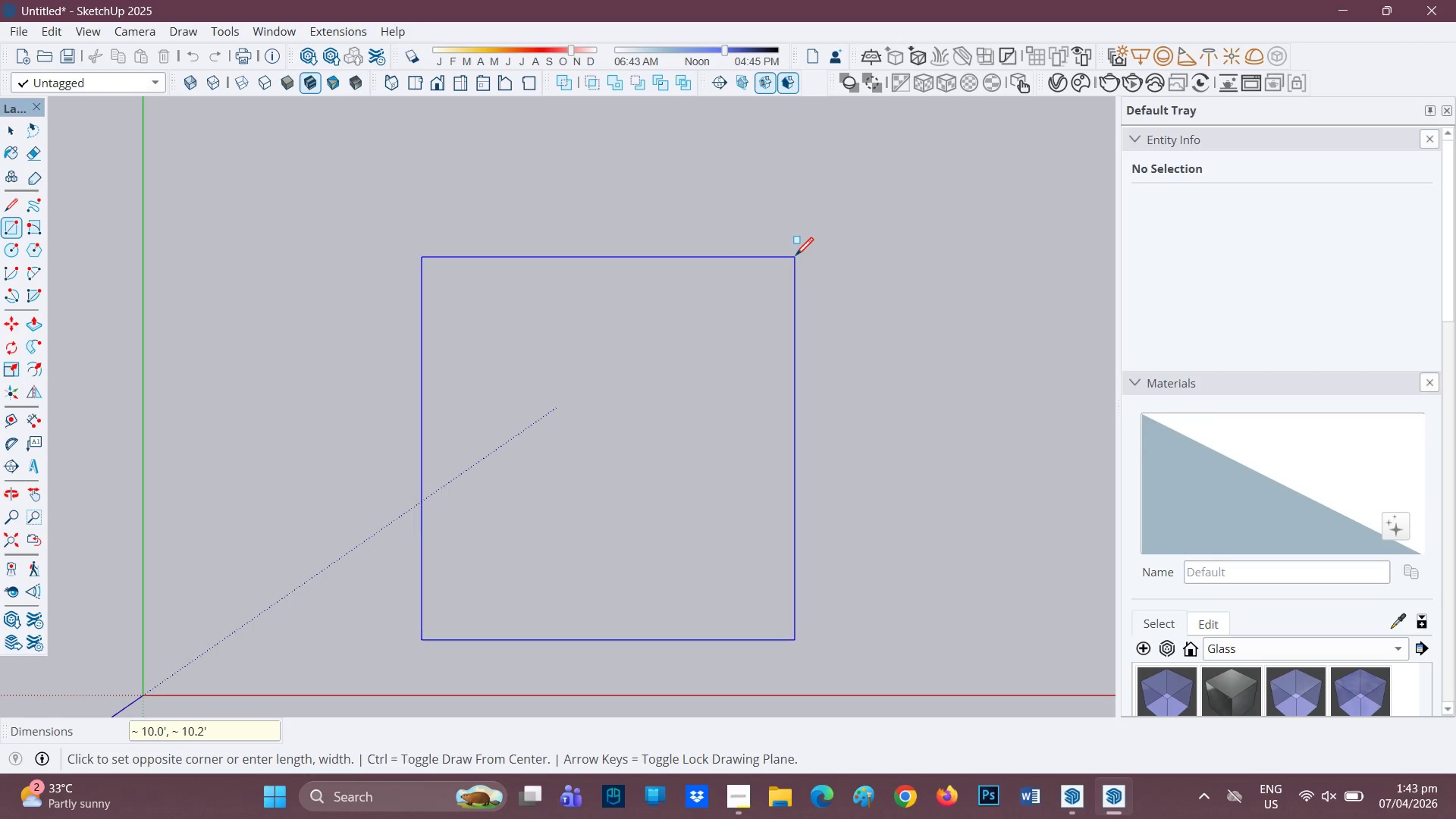 
type(15',20')
 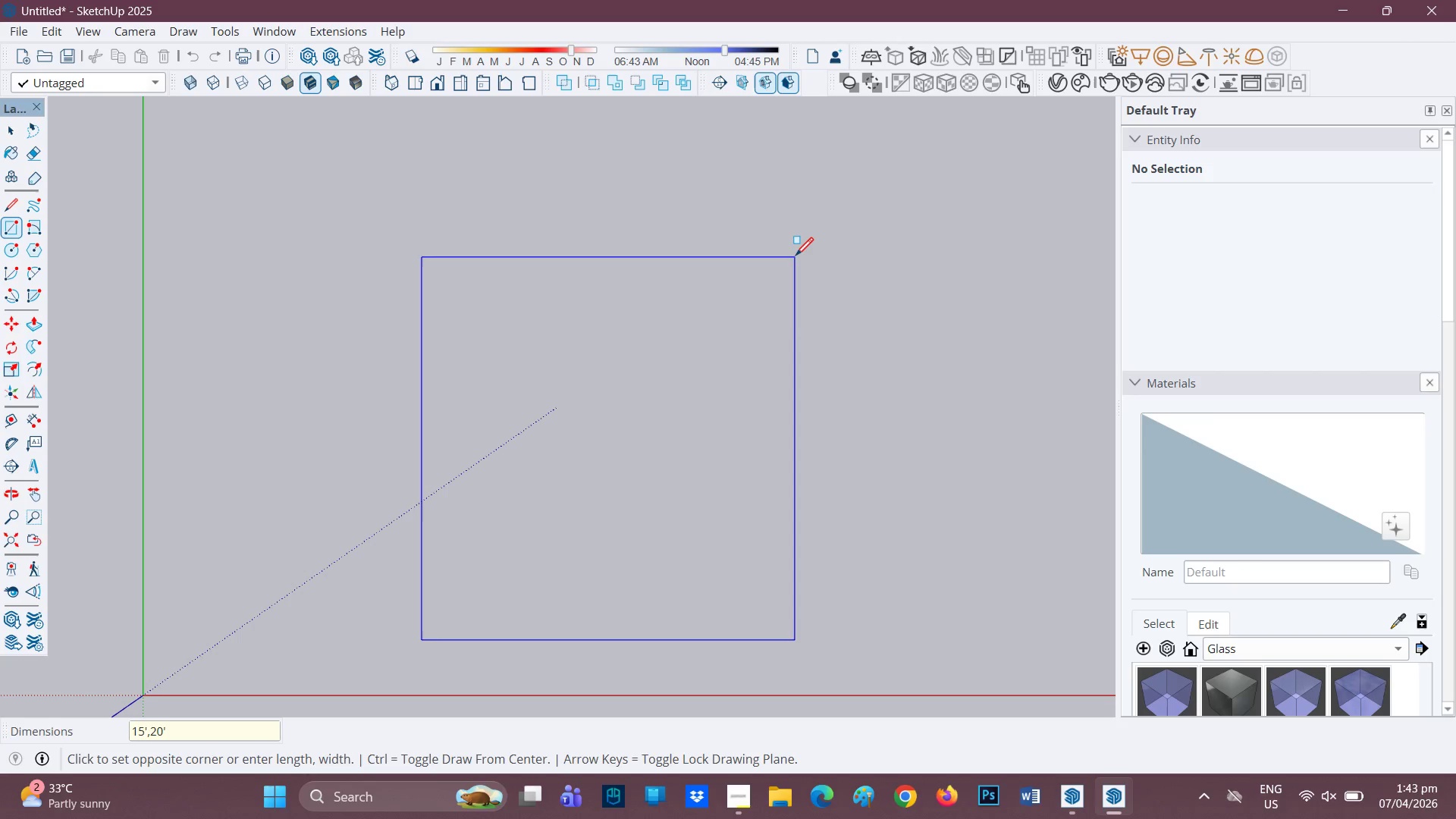 
key(Enter)
 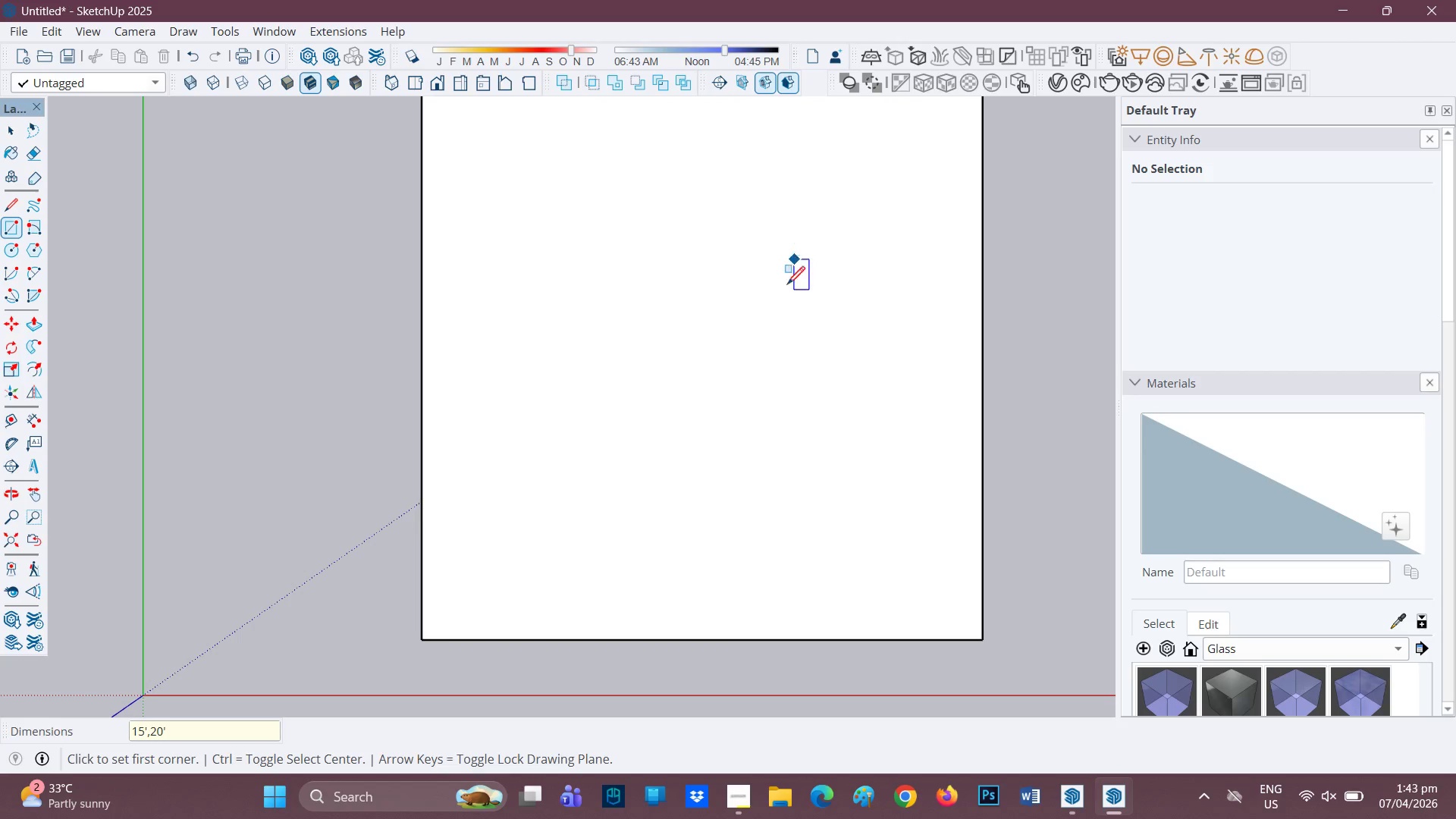 
scroll: coordinate [789, 301], scroll_direction: down, amount: 7.0
 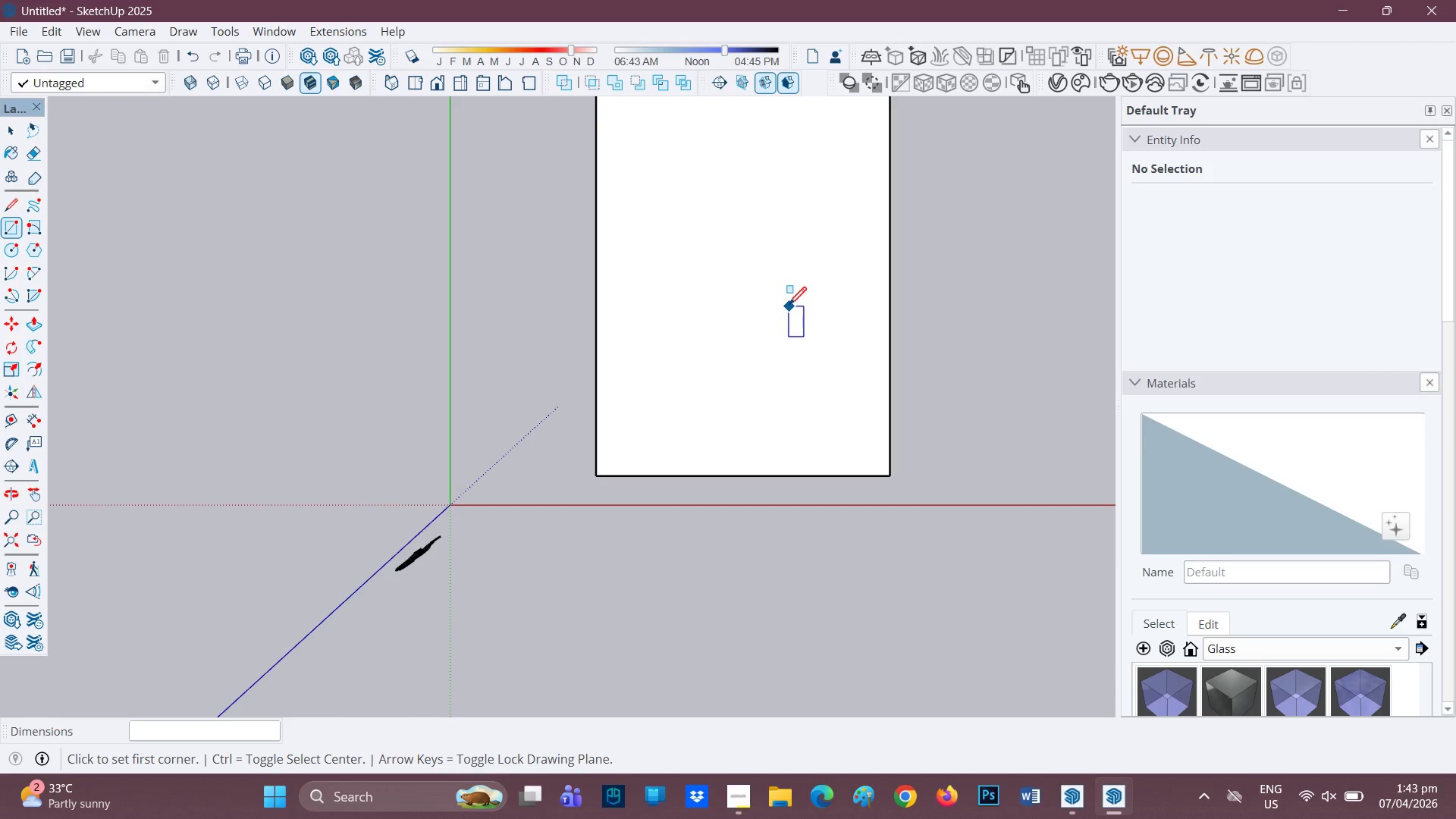 
key(H)
 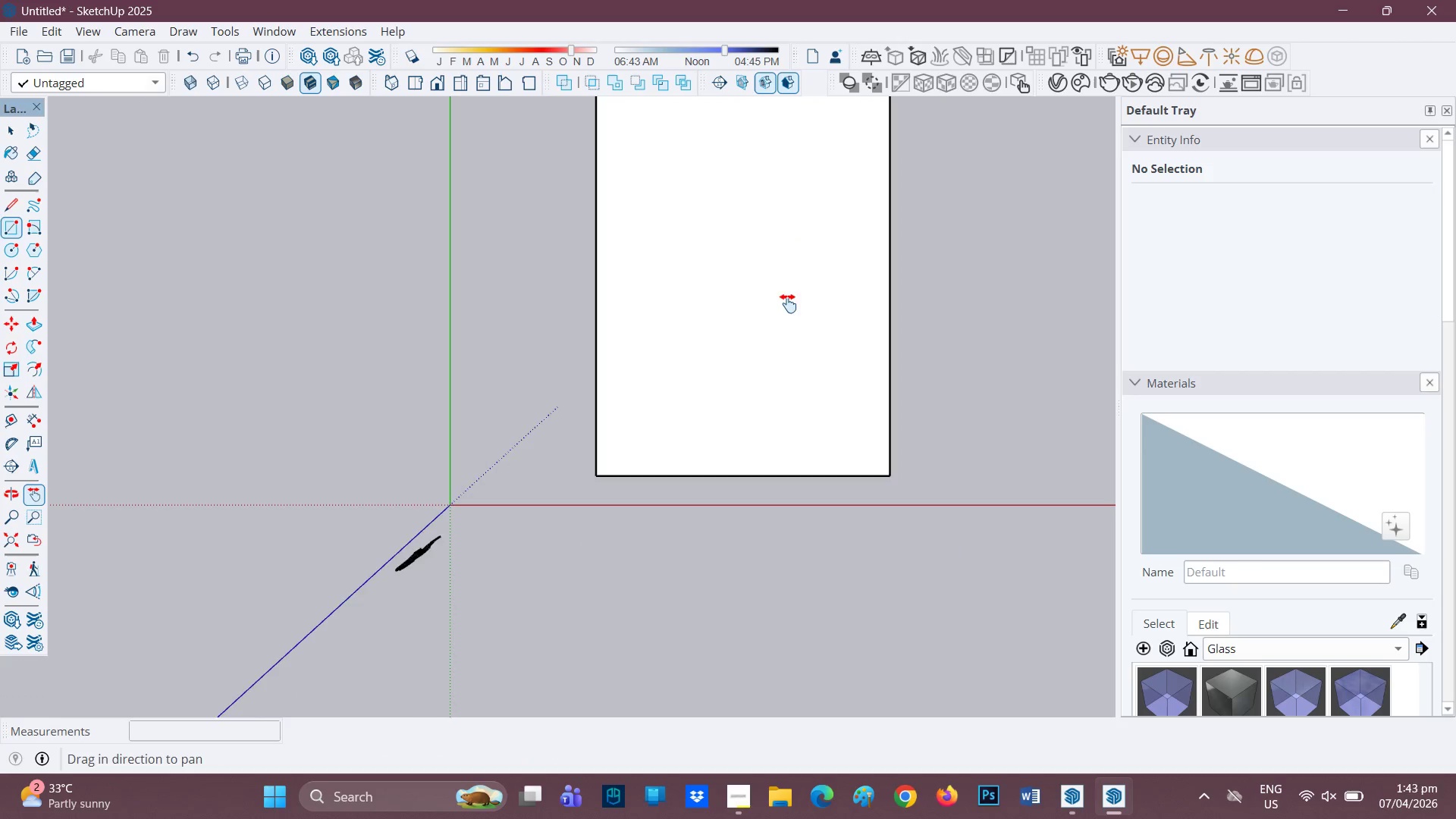 
left_click_drag(start_coordinate=[788, 303], to_coordinate=[730, 433])
 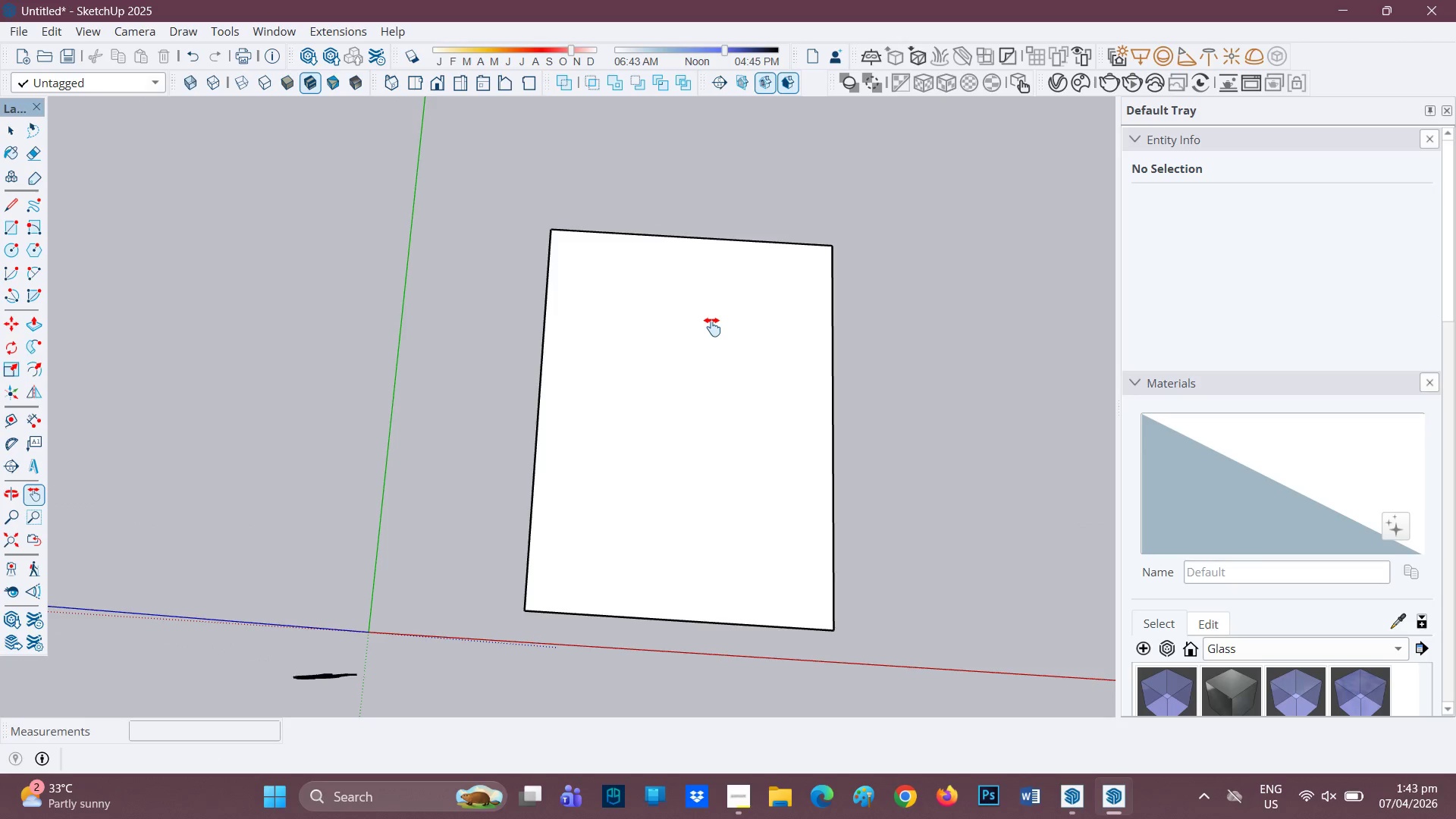 
scroll: coordinate [631, 458], scroll_direction: up, amount: 2.0
 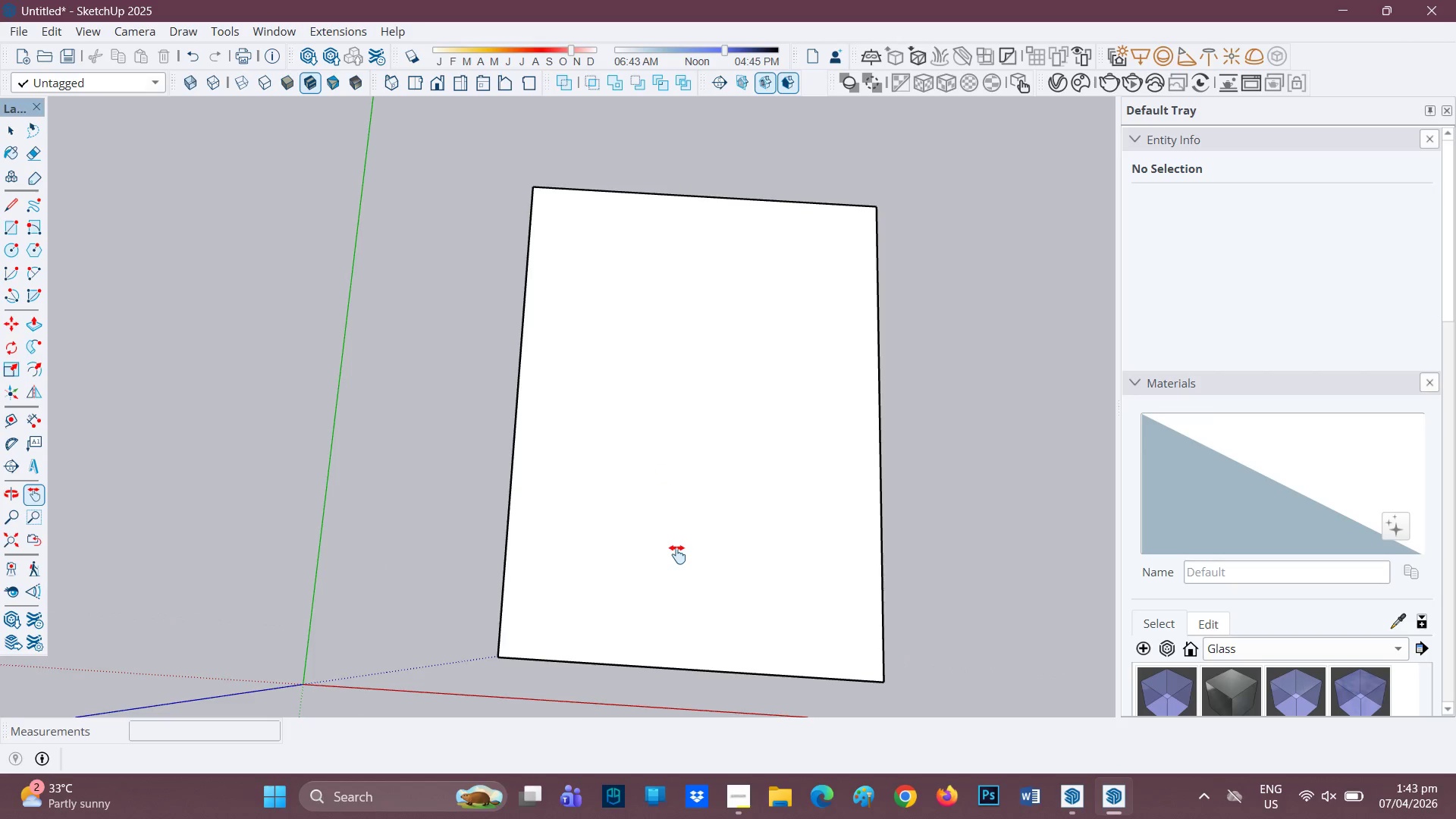 
key(P)
 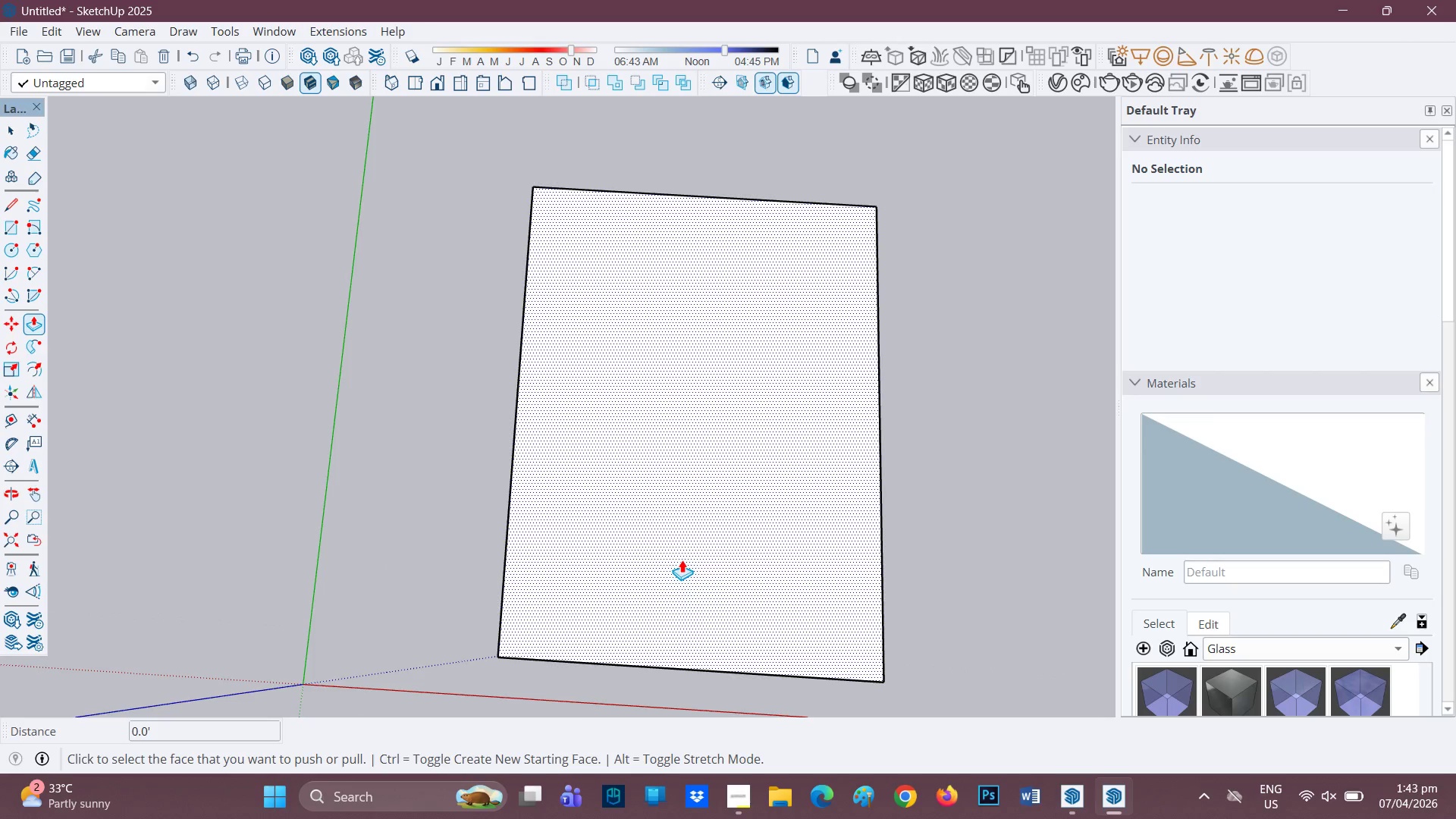 
left_click([682, 560])
 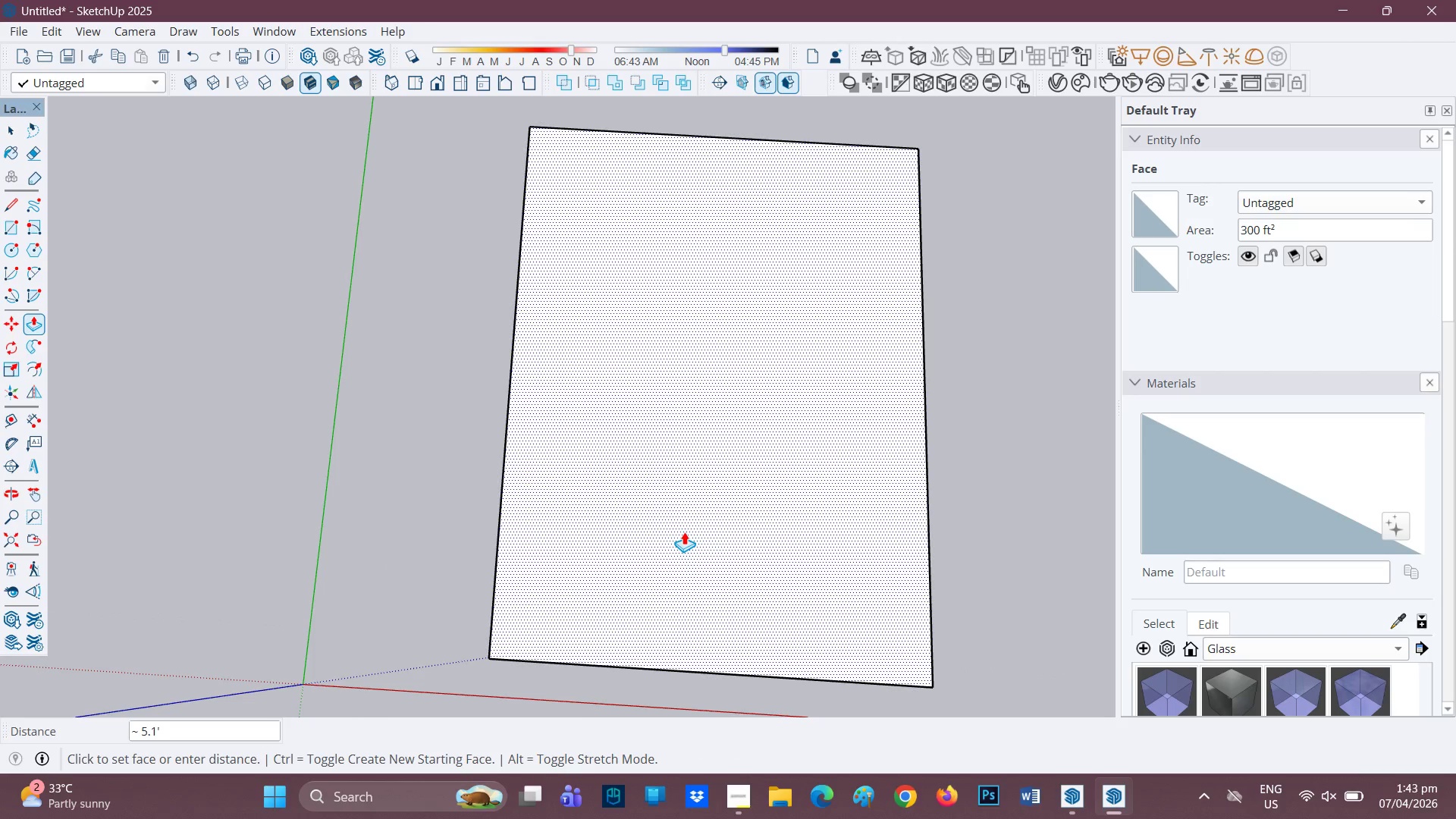 
key(0)
 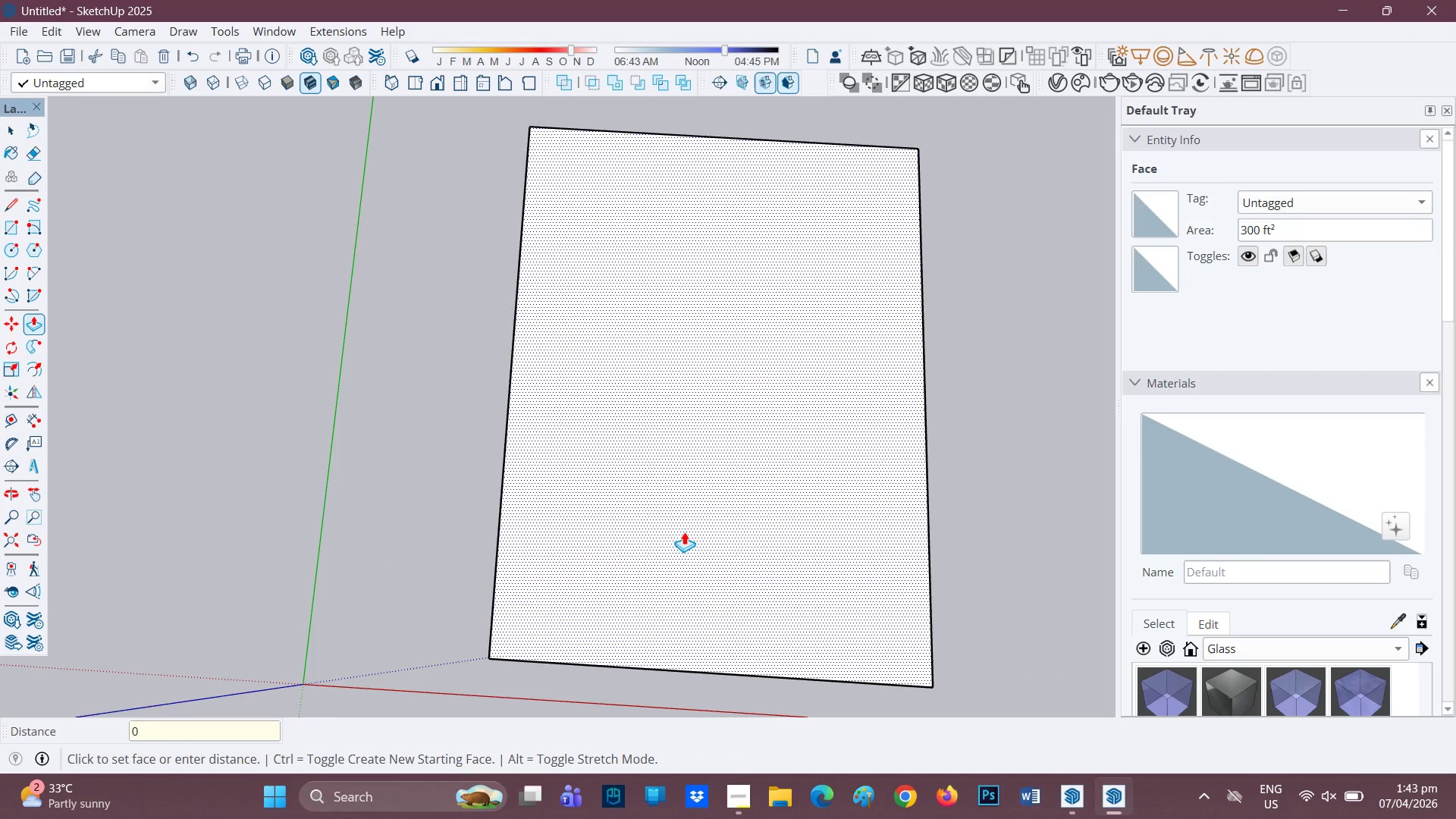 
key(Period)
 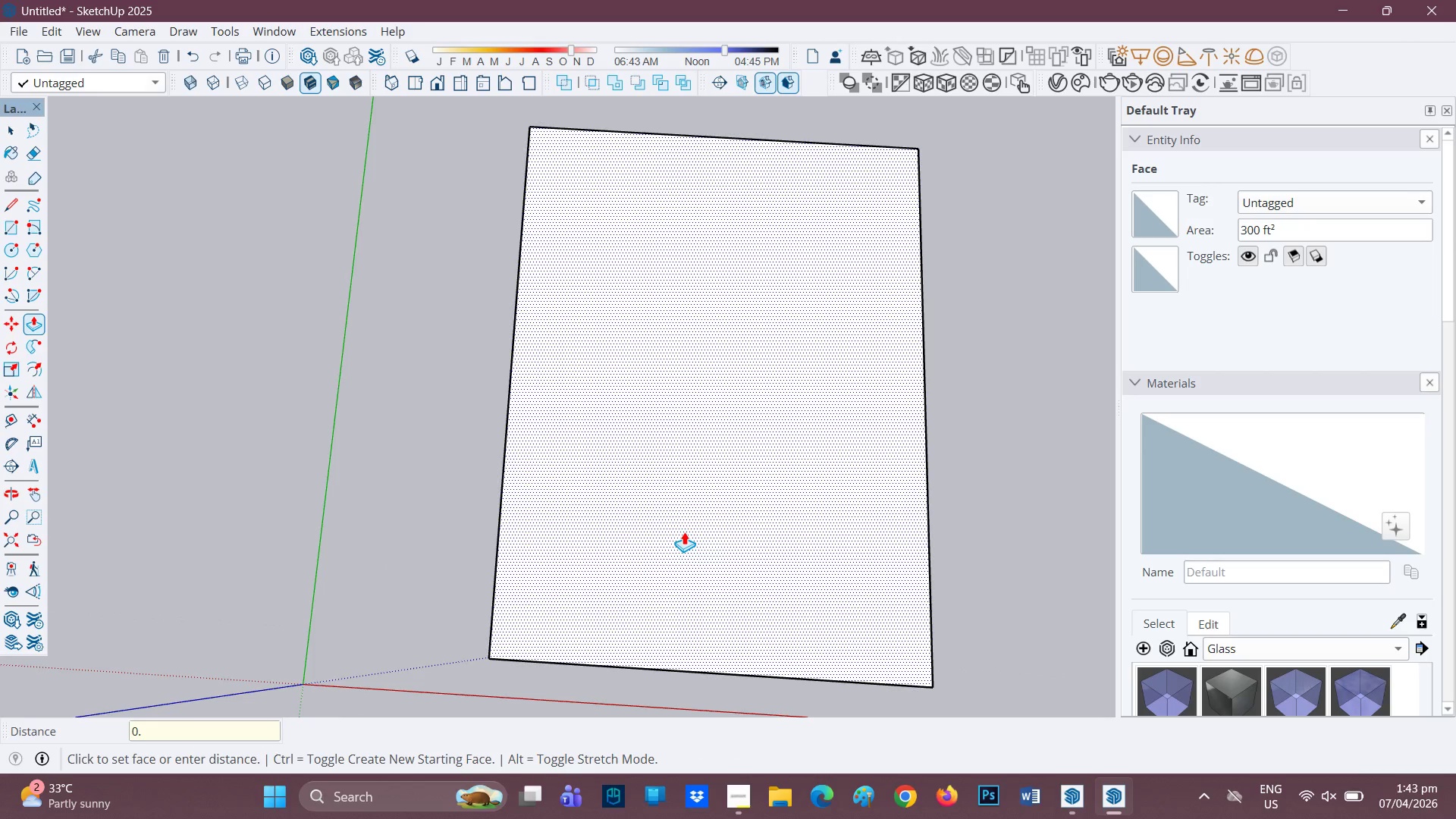 
key(5)
 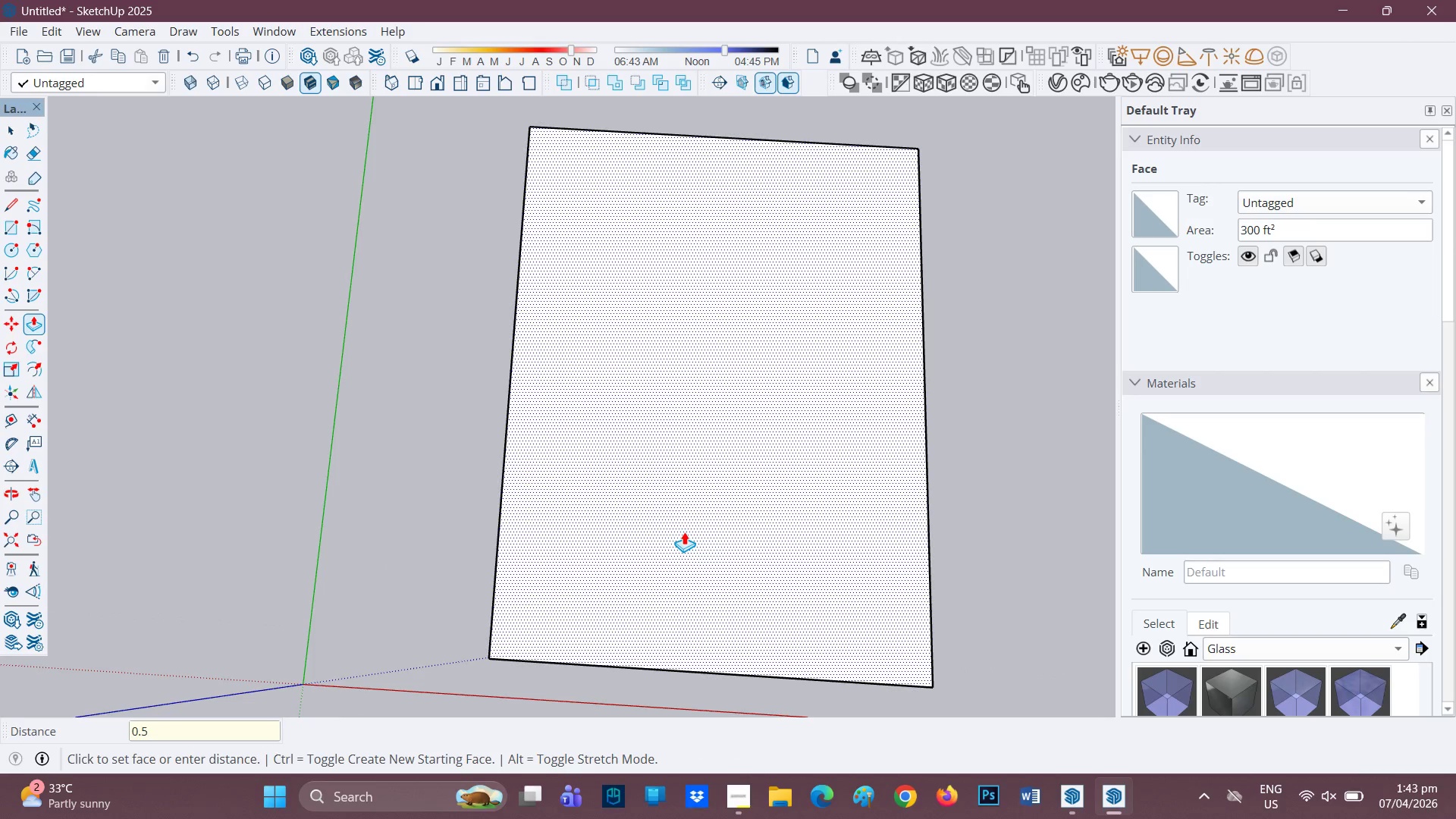 
key(Quote)
 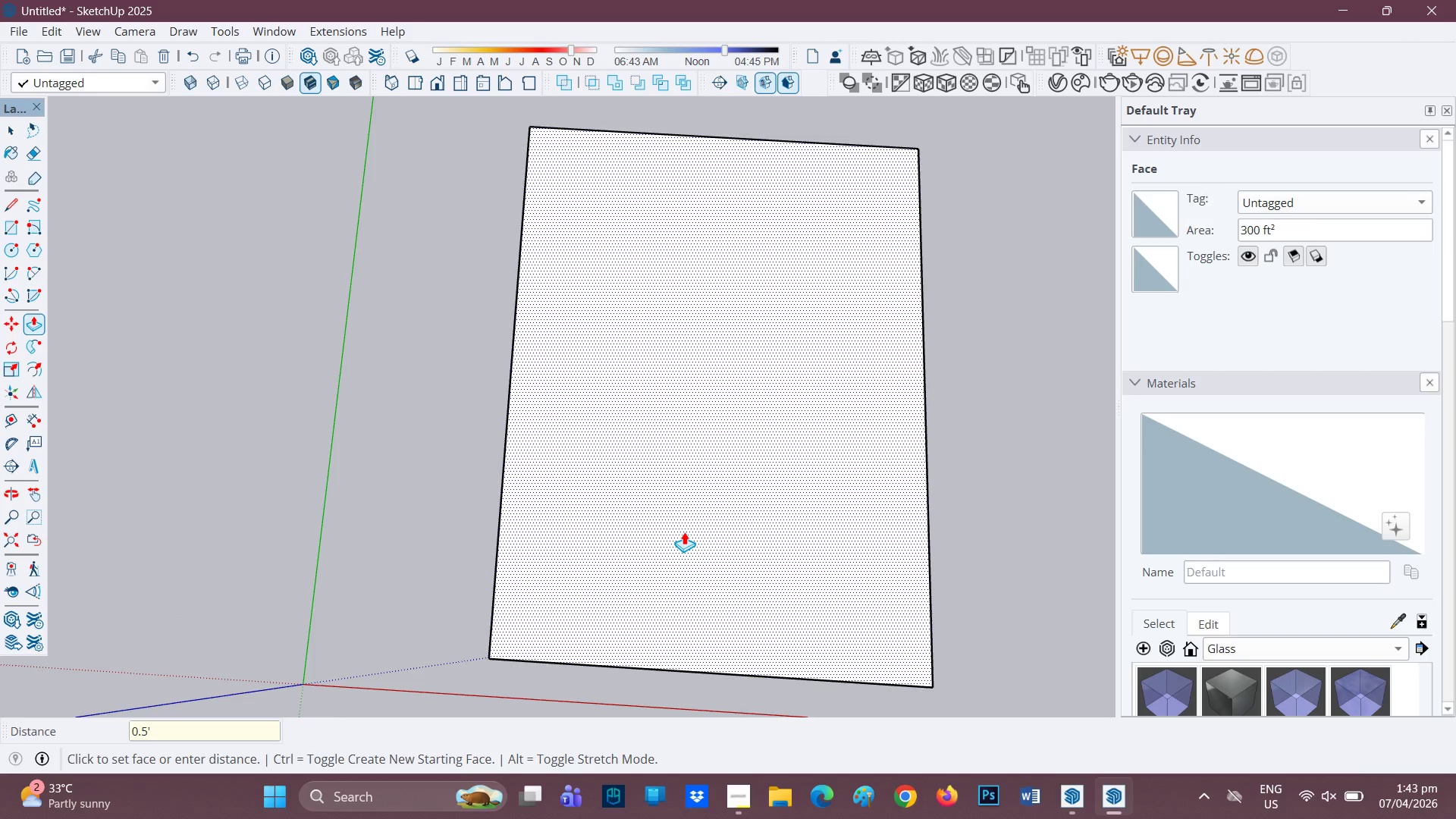 
key(Enter)
 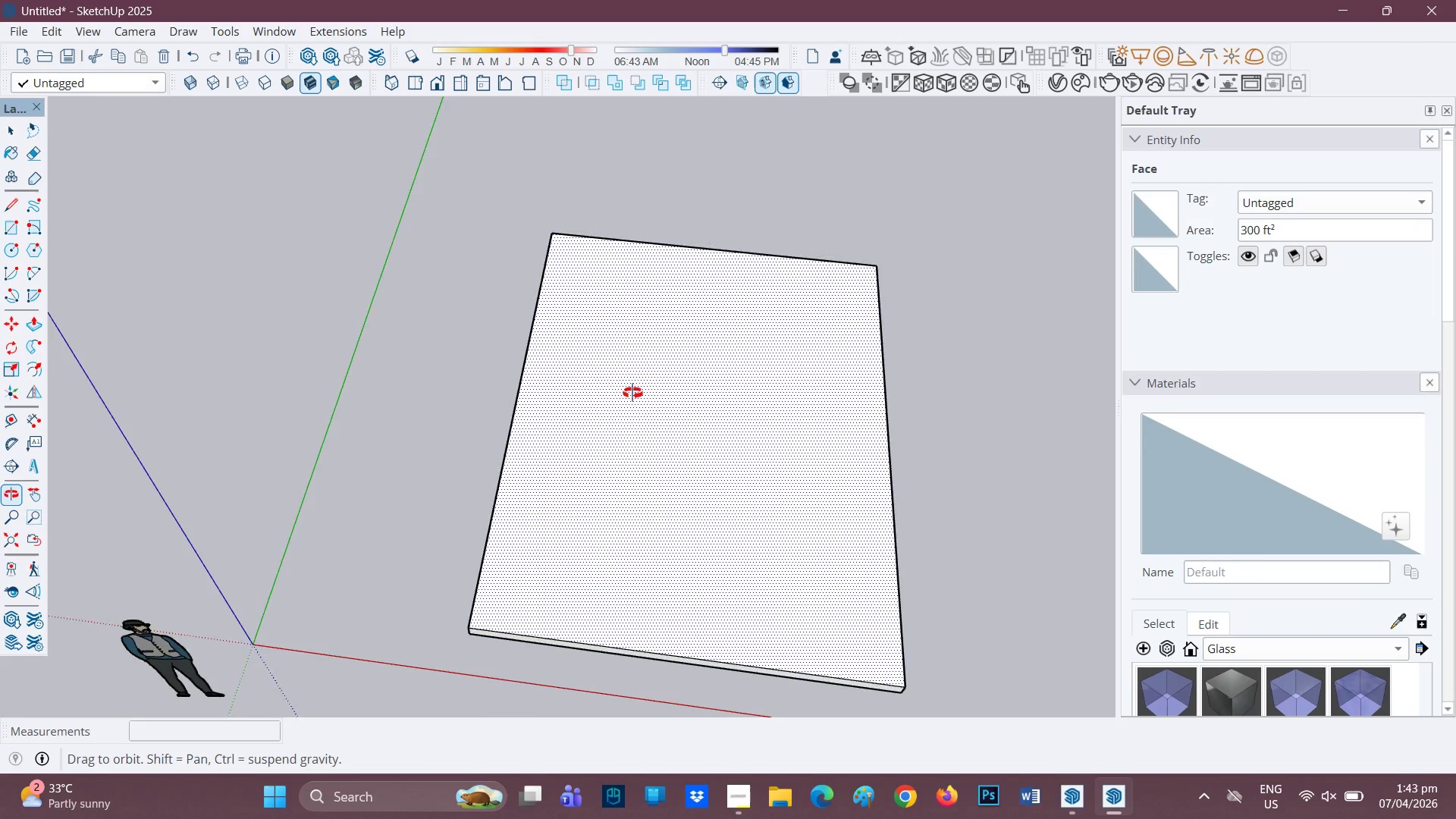 
scroll: coordinate [601, 409], scroll_direction: down, amount: 2.0
 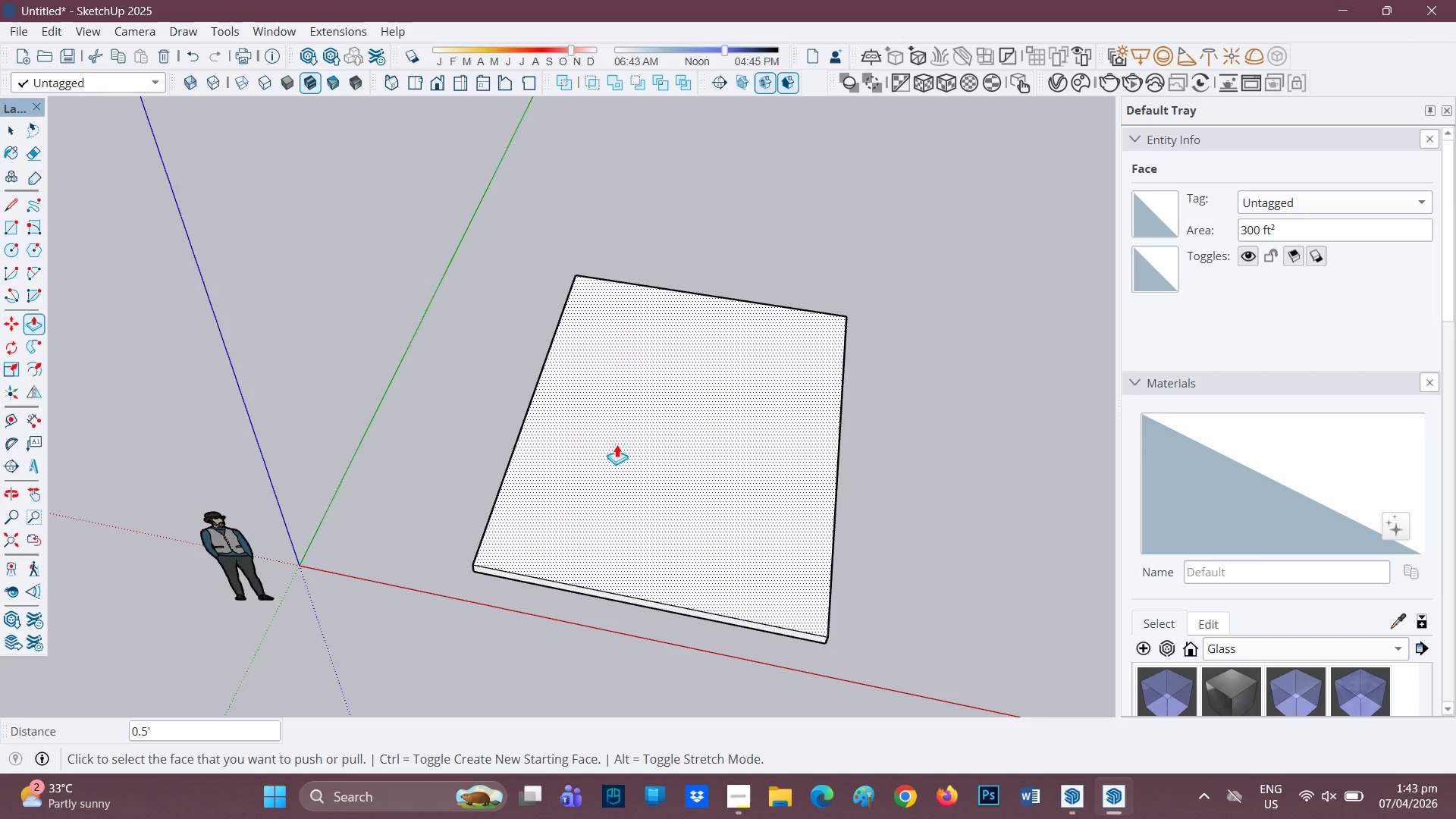 
scroll: coordinate [623, 467], scroll_direction: up, amount: 2.0
 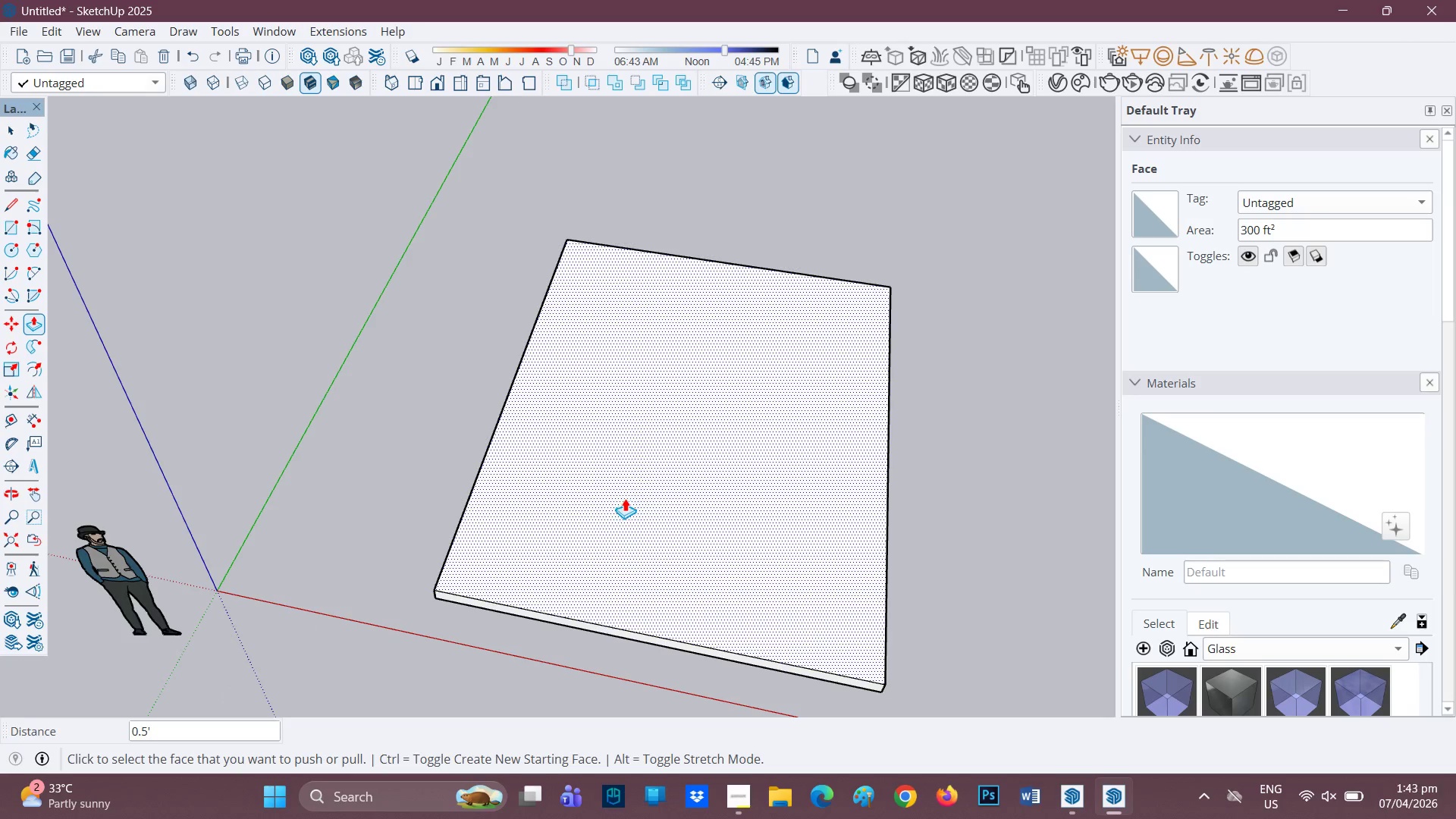 
key(Space)
 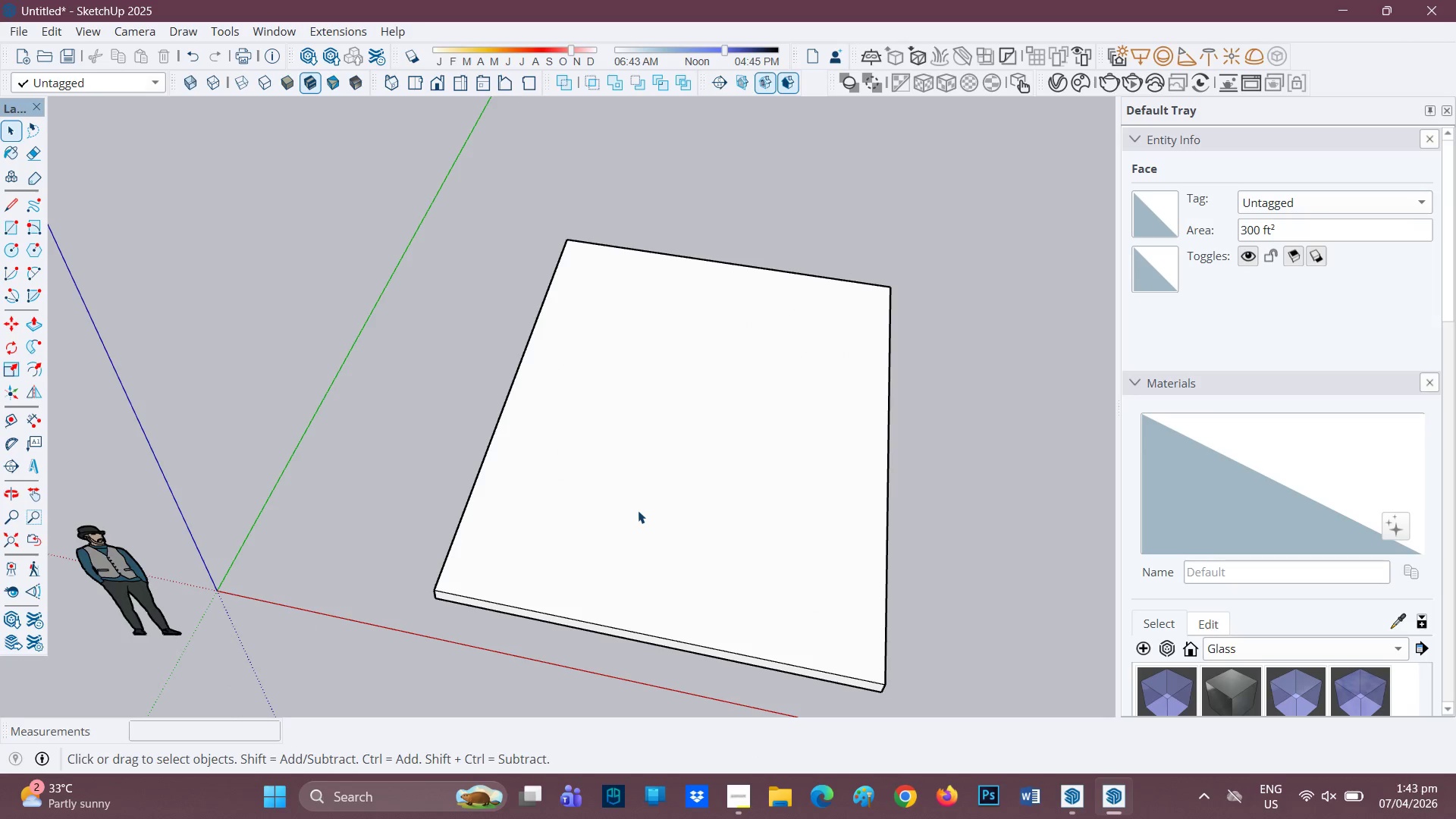 
double_click([638, 510])
 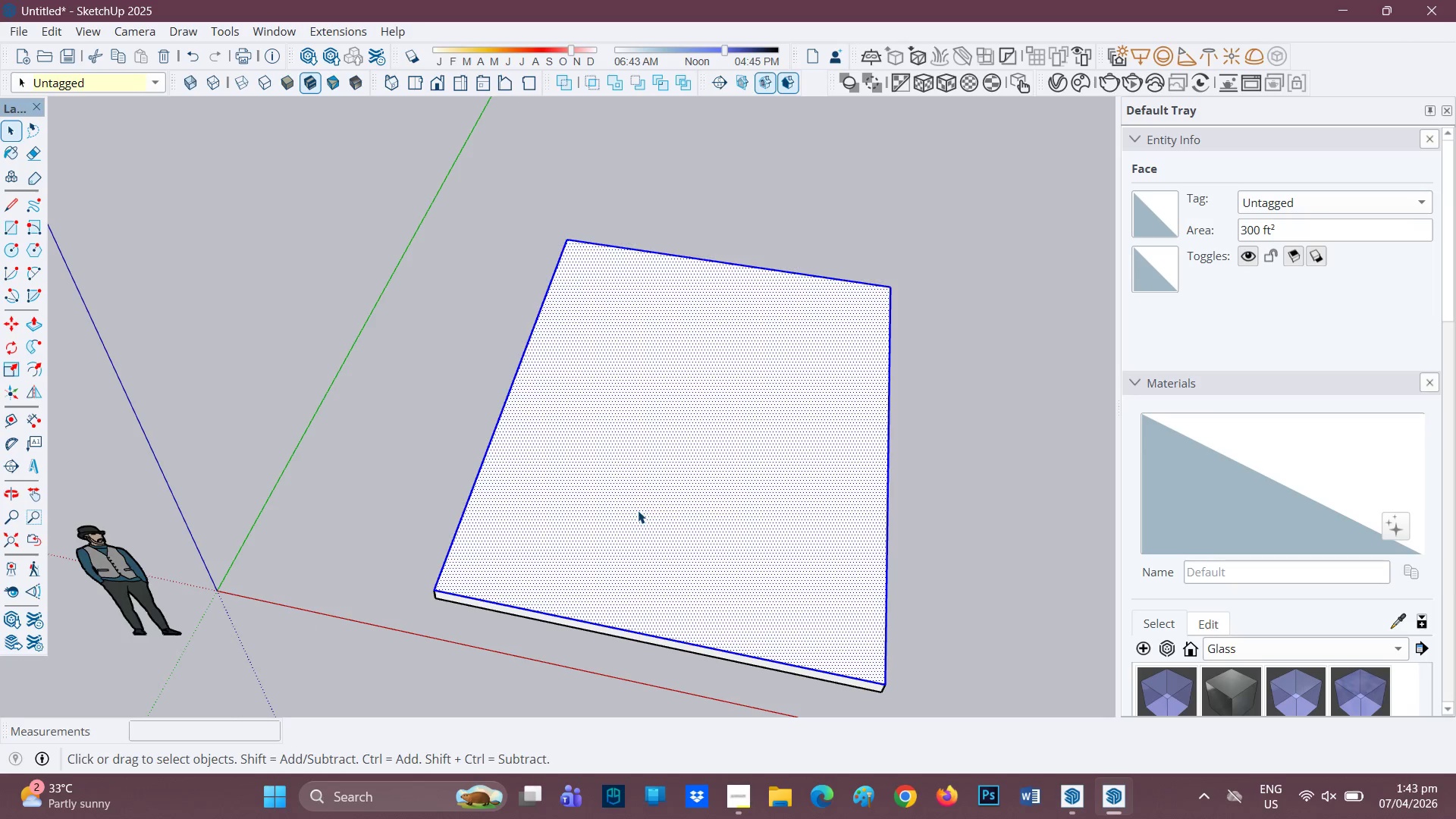 
triple_click([638, 510])
 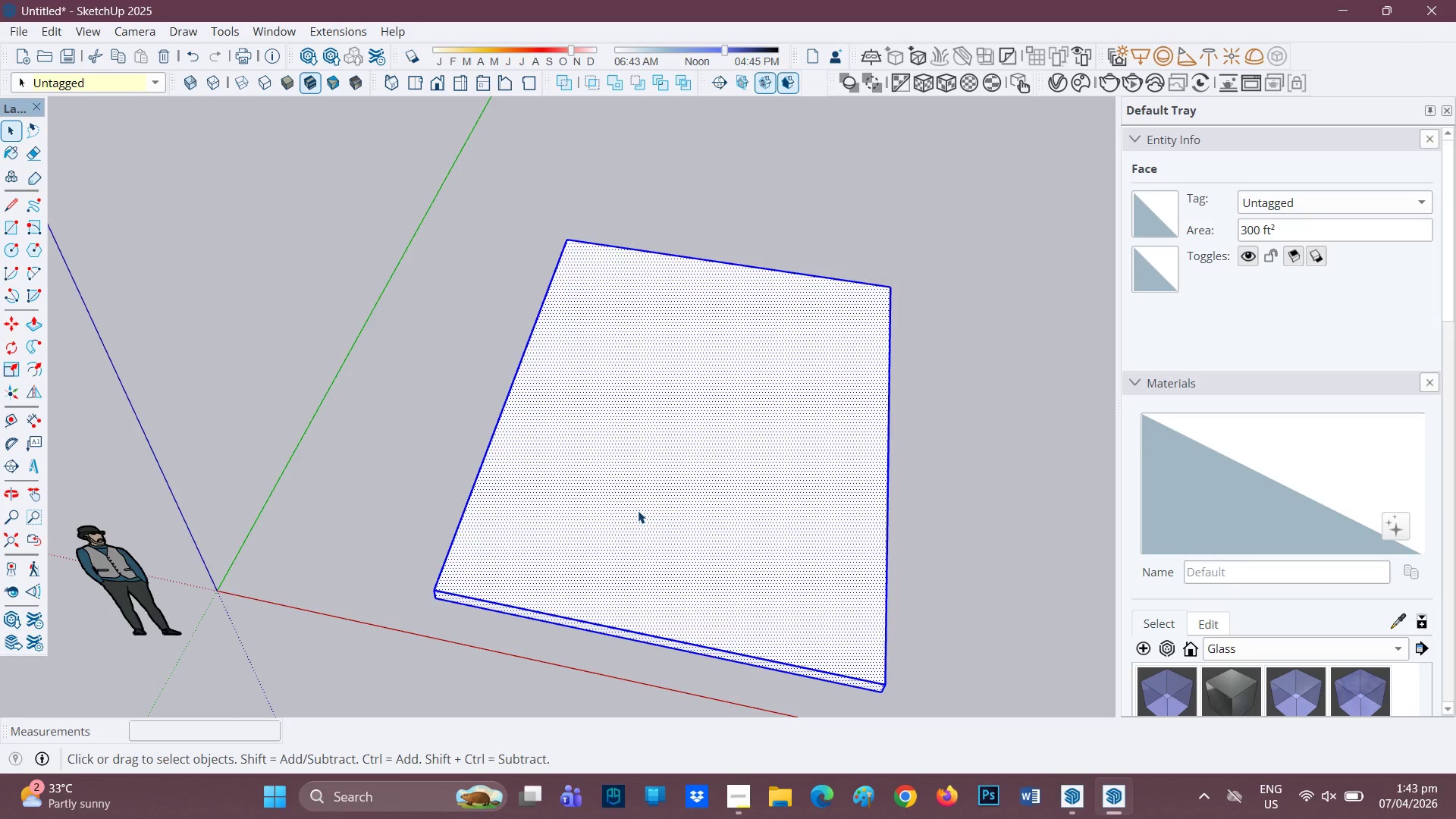 
right_click([638, 510])
 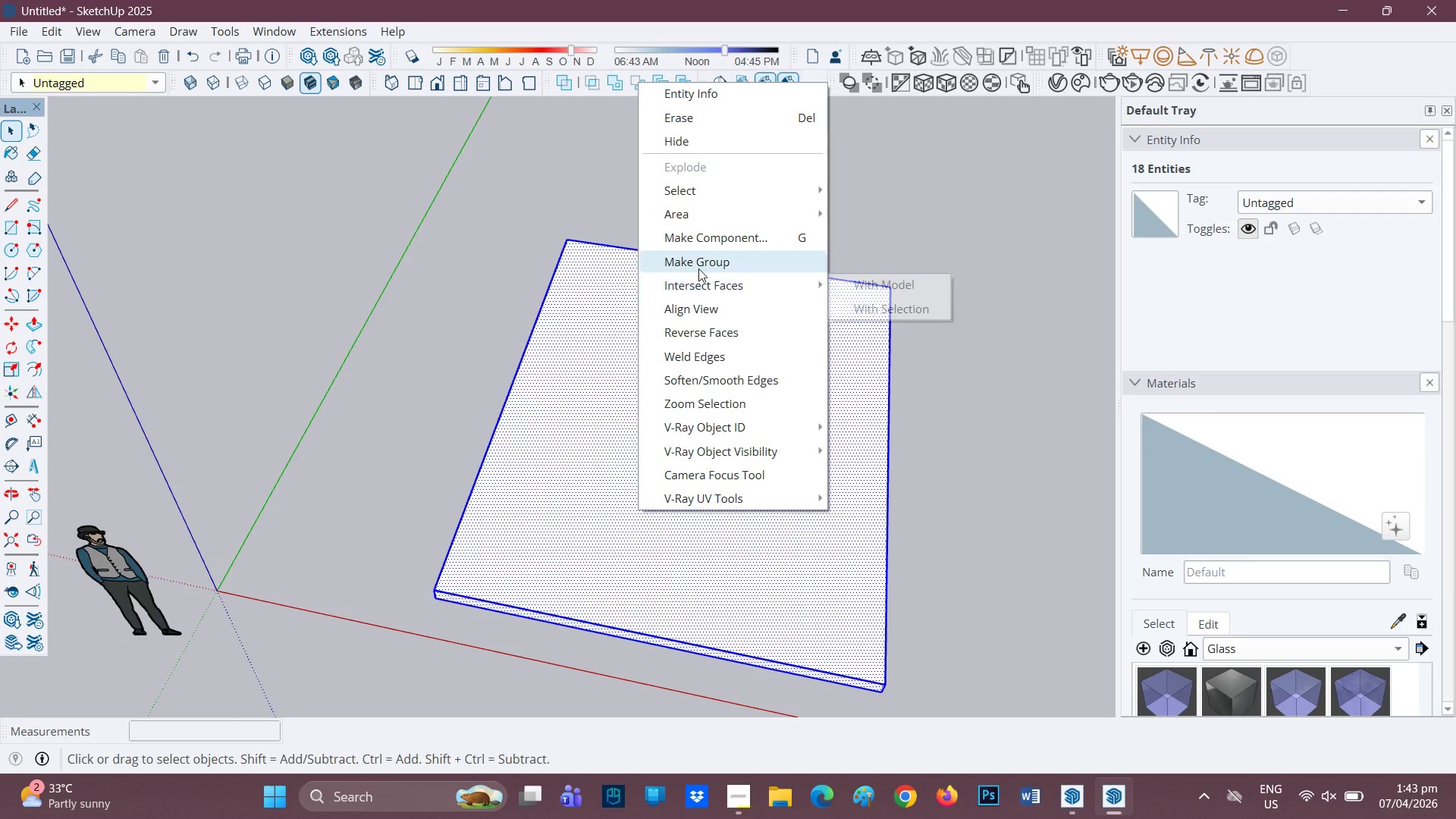 
left_click([699, 265])
 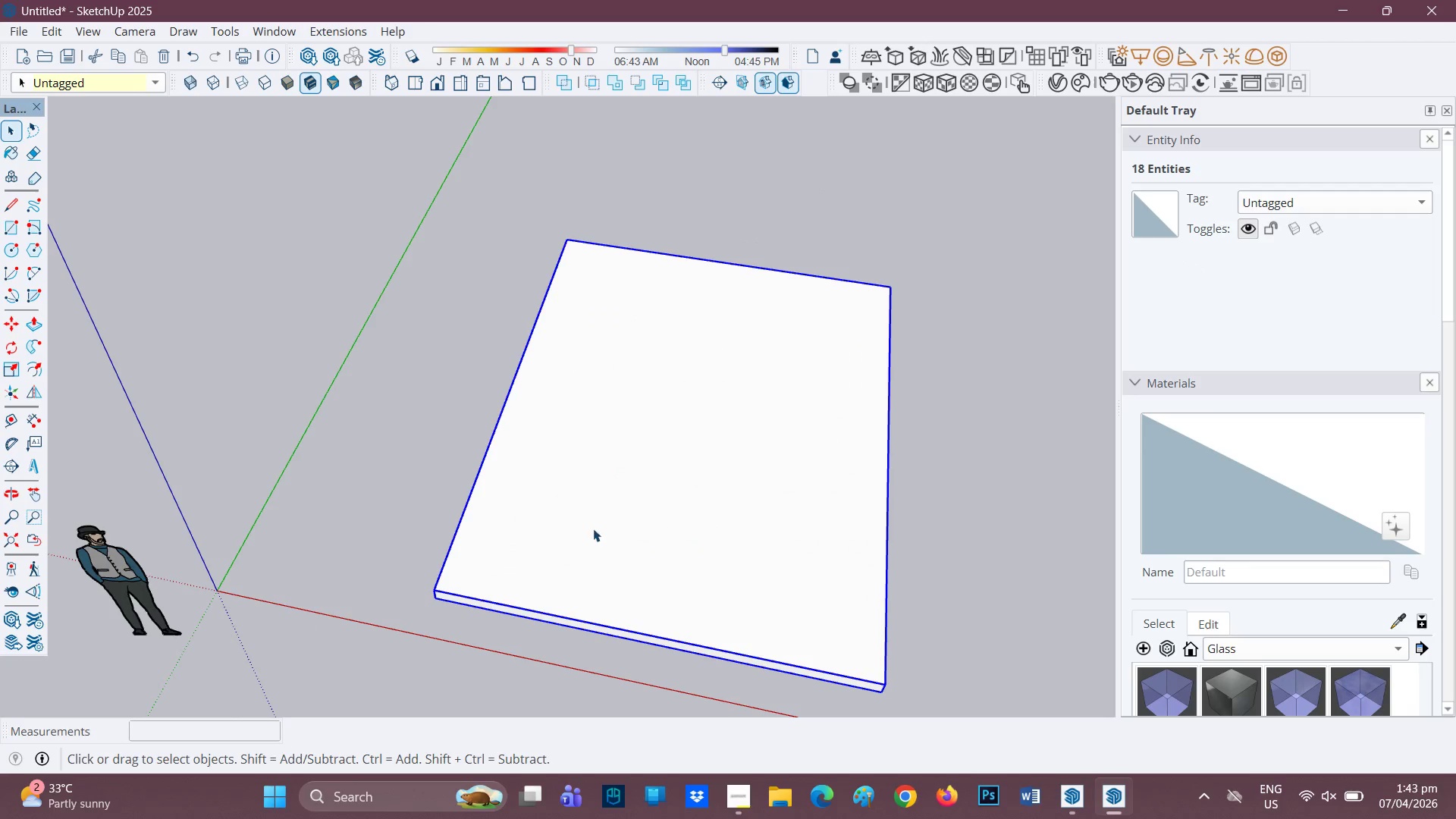 
scroll: coordinate [605, 504], scroll_direction: up, amount: 1.0
 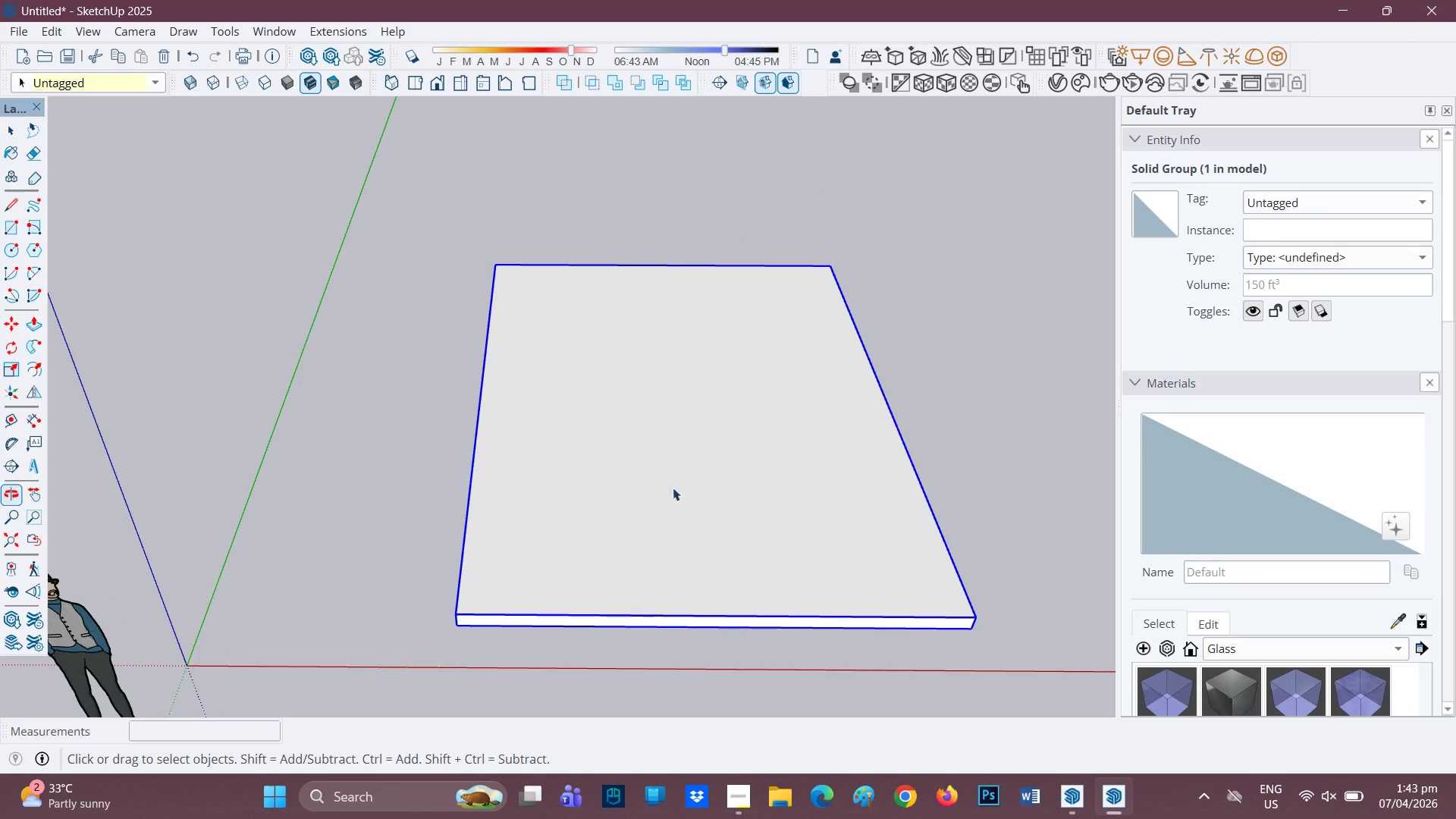 
key(M)
 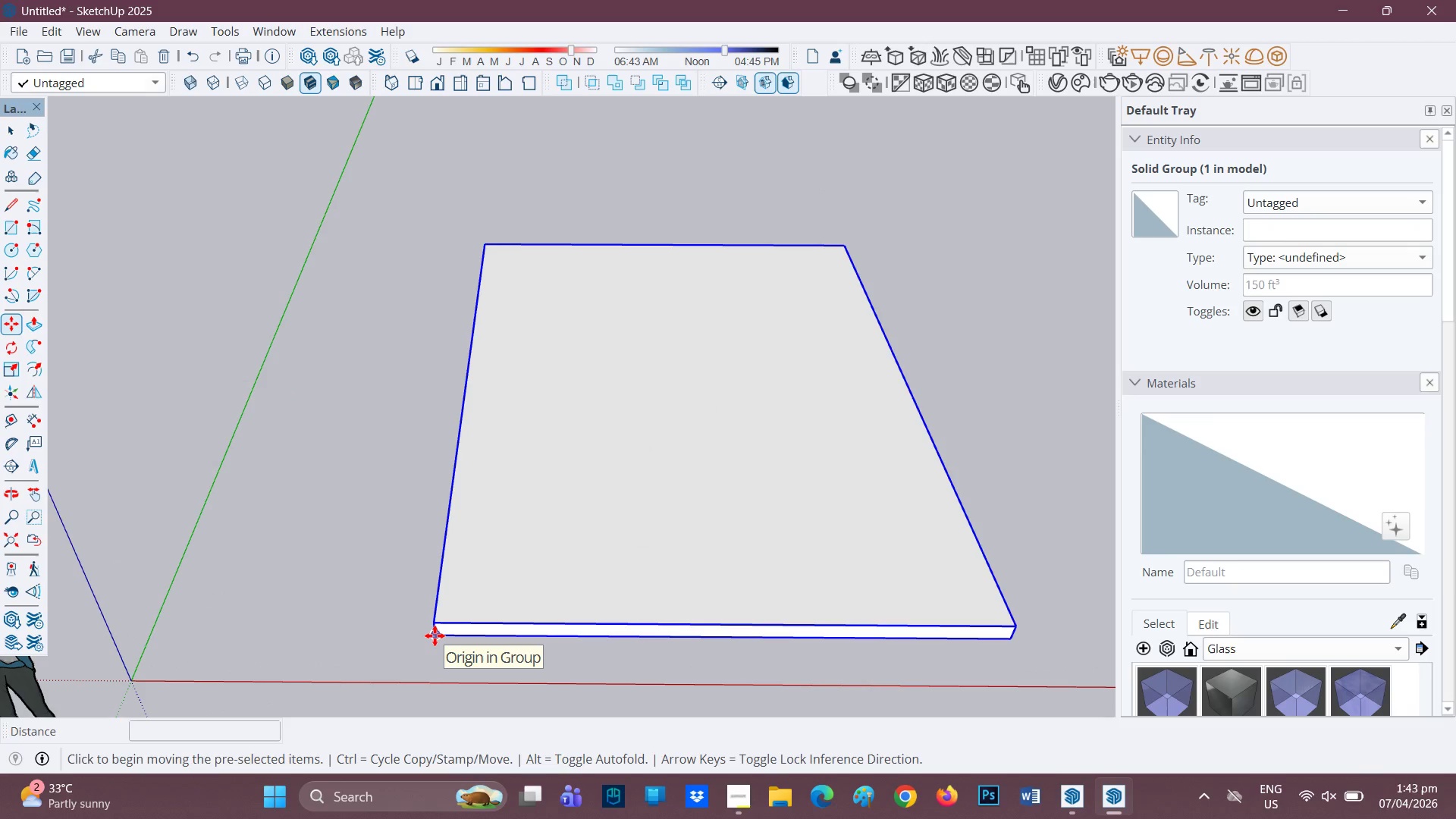 
scroll: coordinate [640, 544], scroll_direction: up, amount: 1.0
 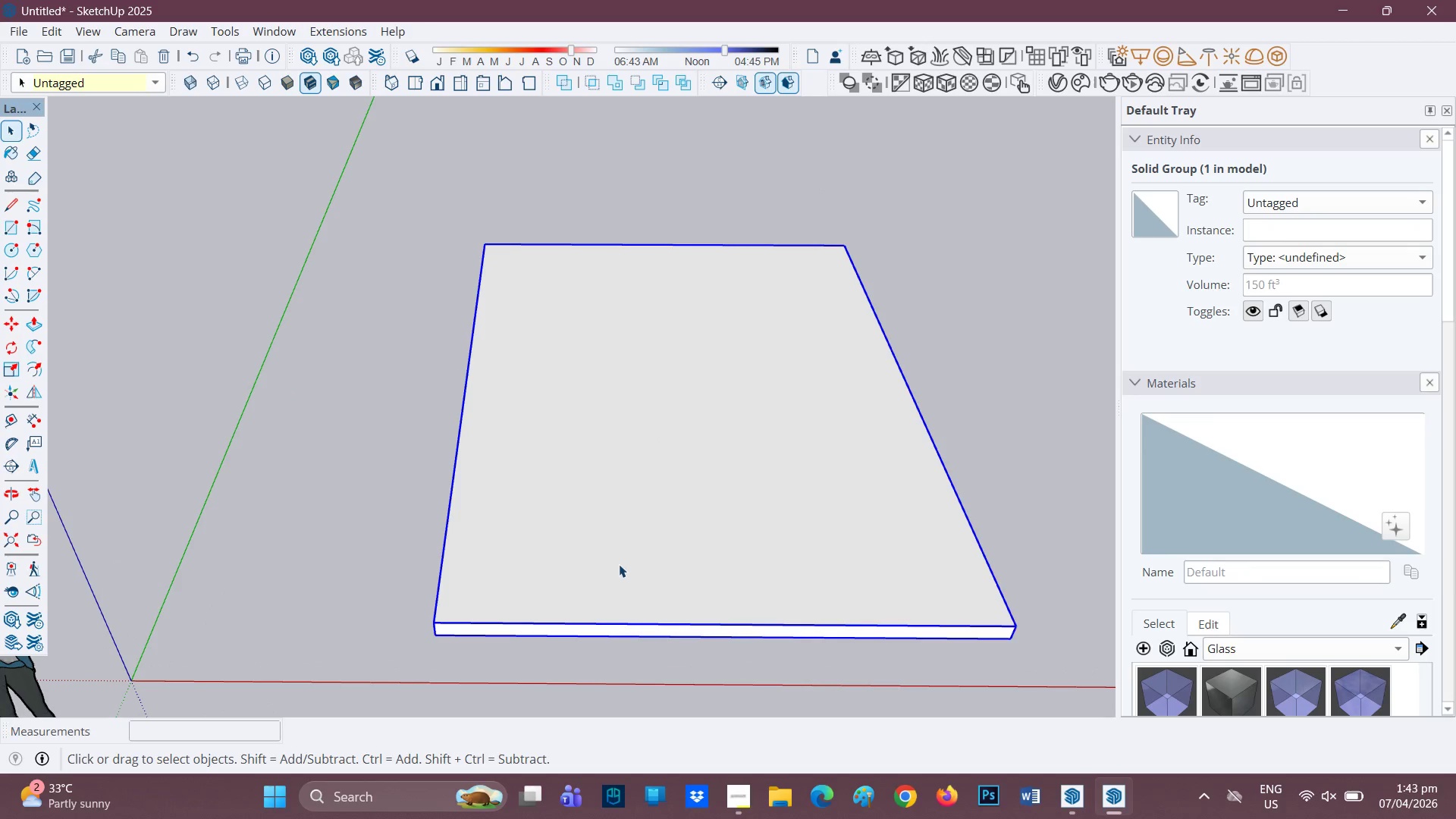 
key(M)
 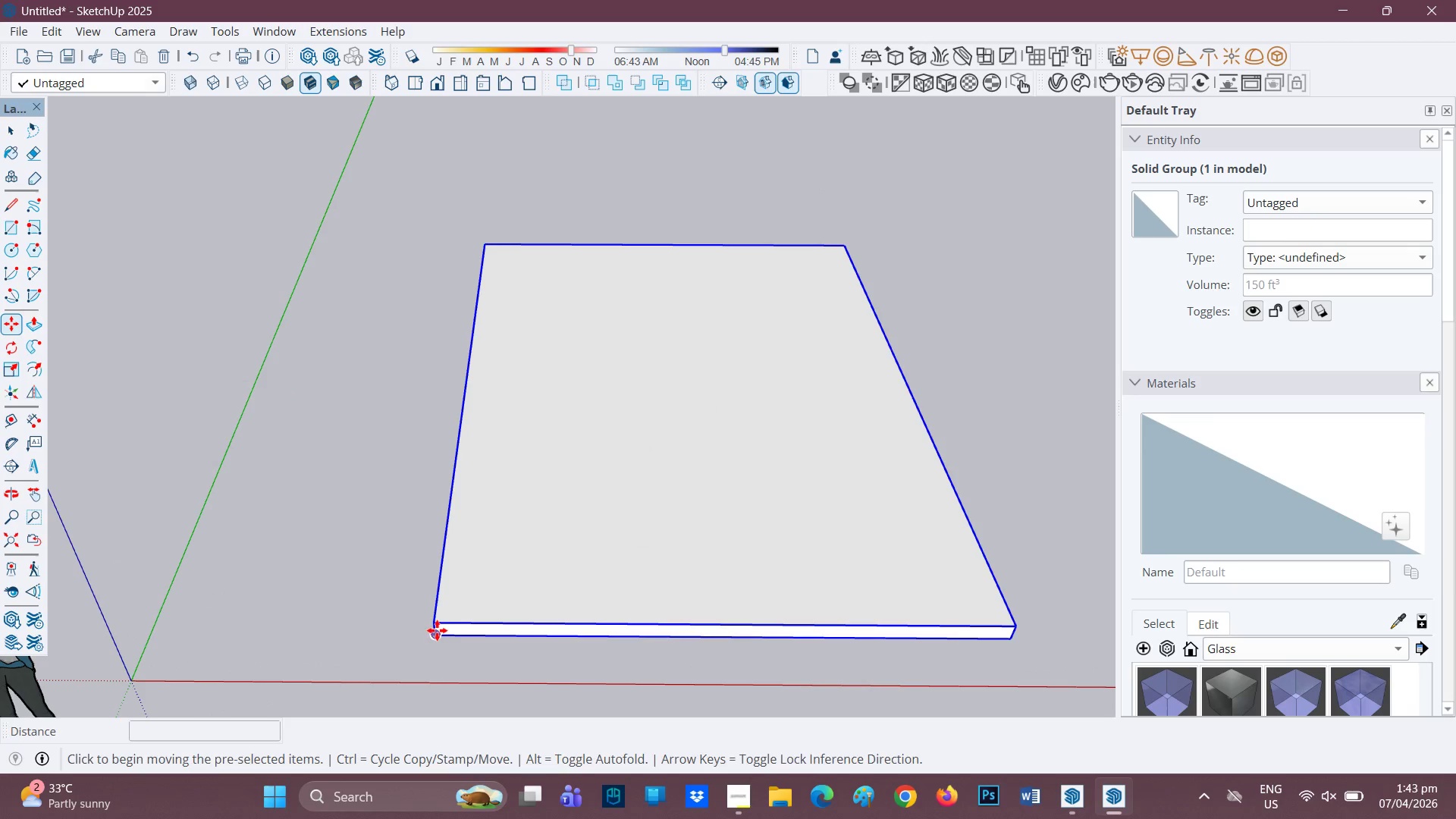 
scroll: coordinate [435, 628], scroll_direction: down, amount: 5.0
 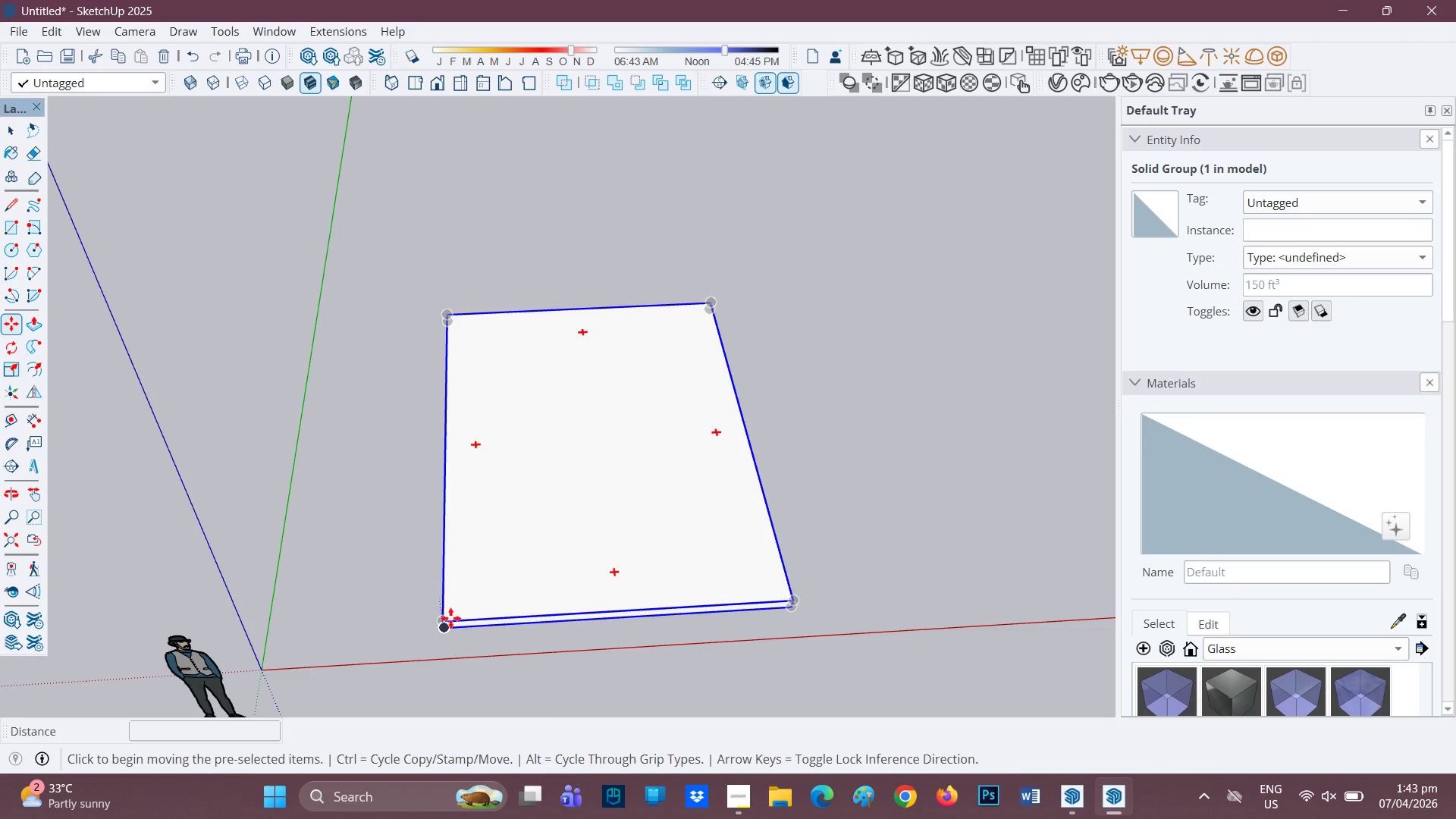 
scroll: coordinate [431, 608], scroll_direction: up, amount: 4.0
 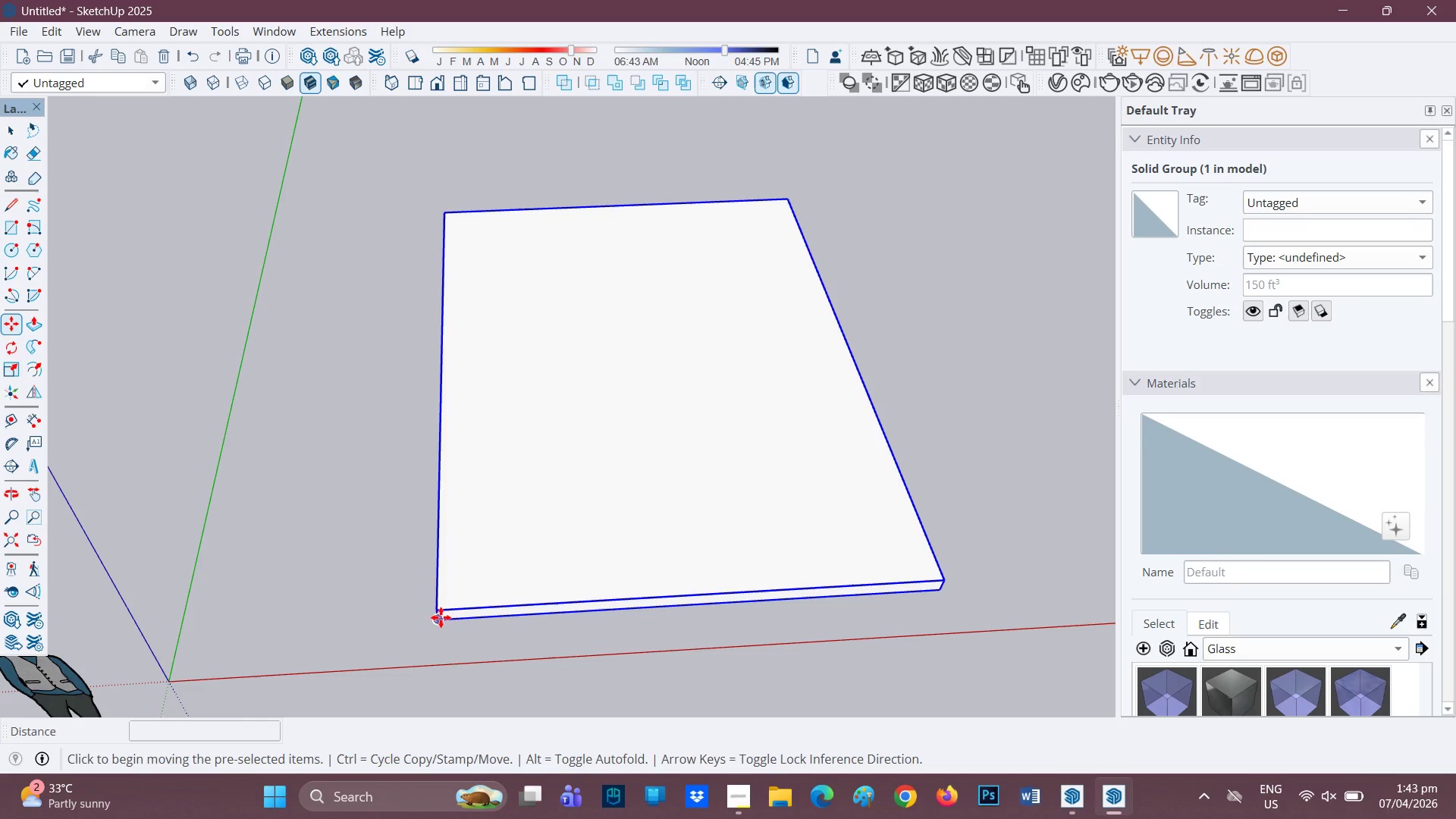 
left_click([441, 617])
 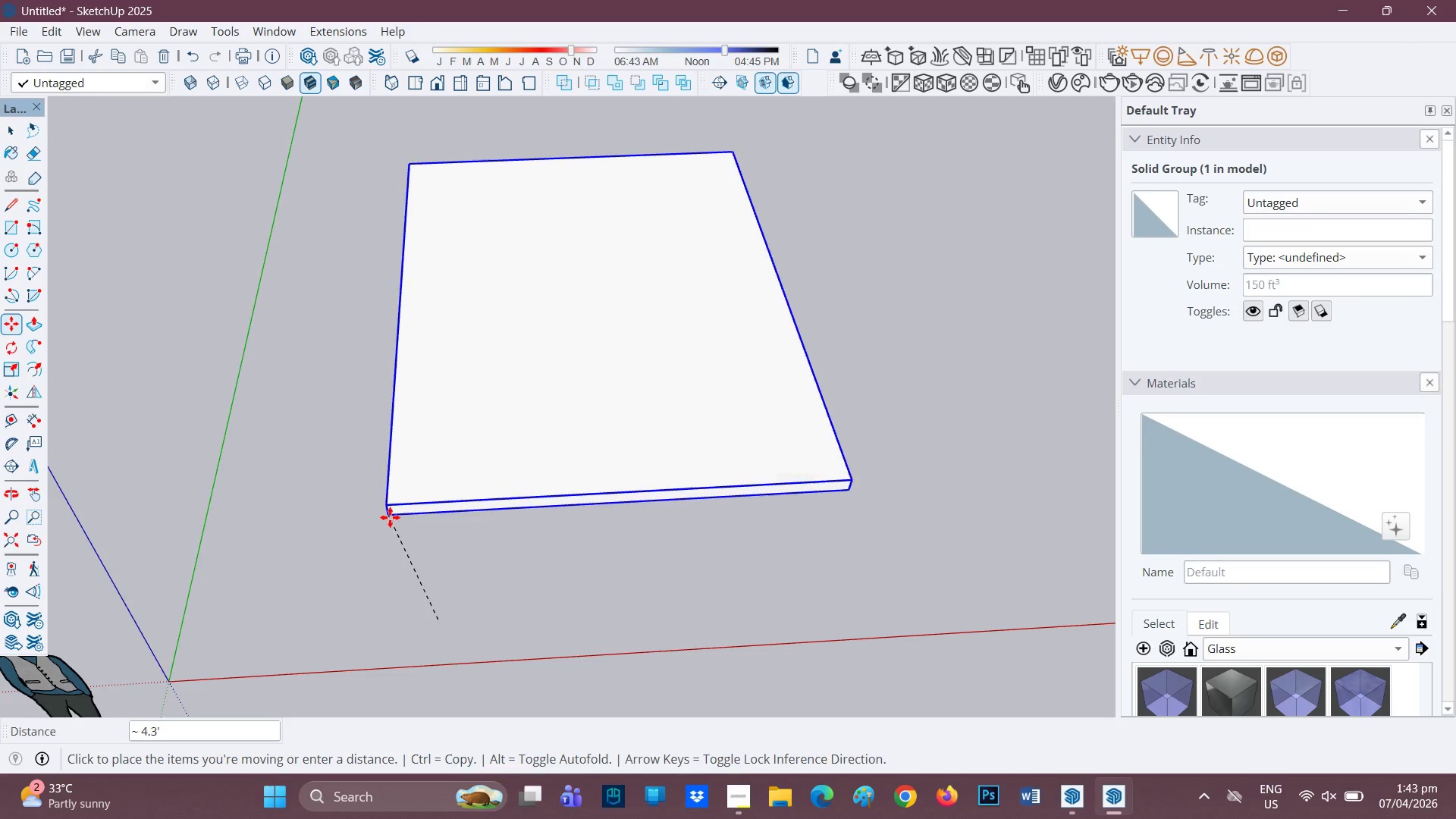 
left_click([382, 516])
 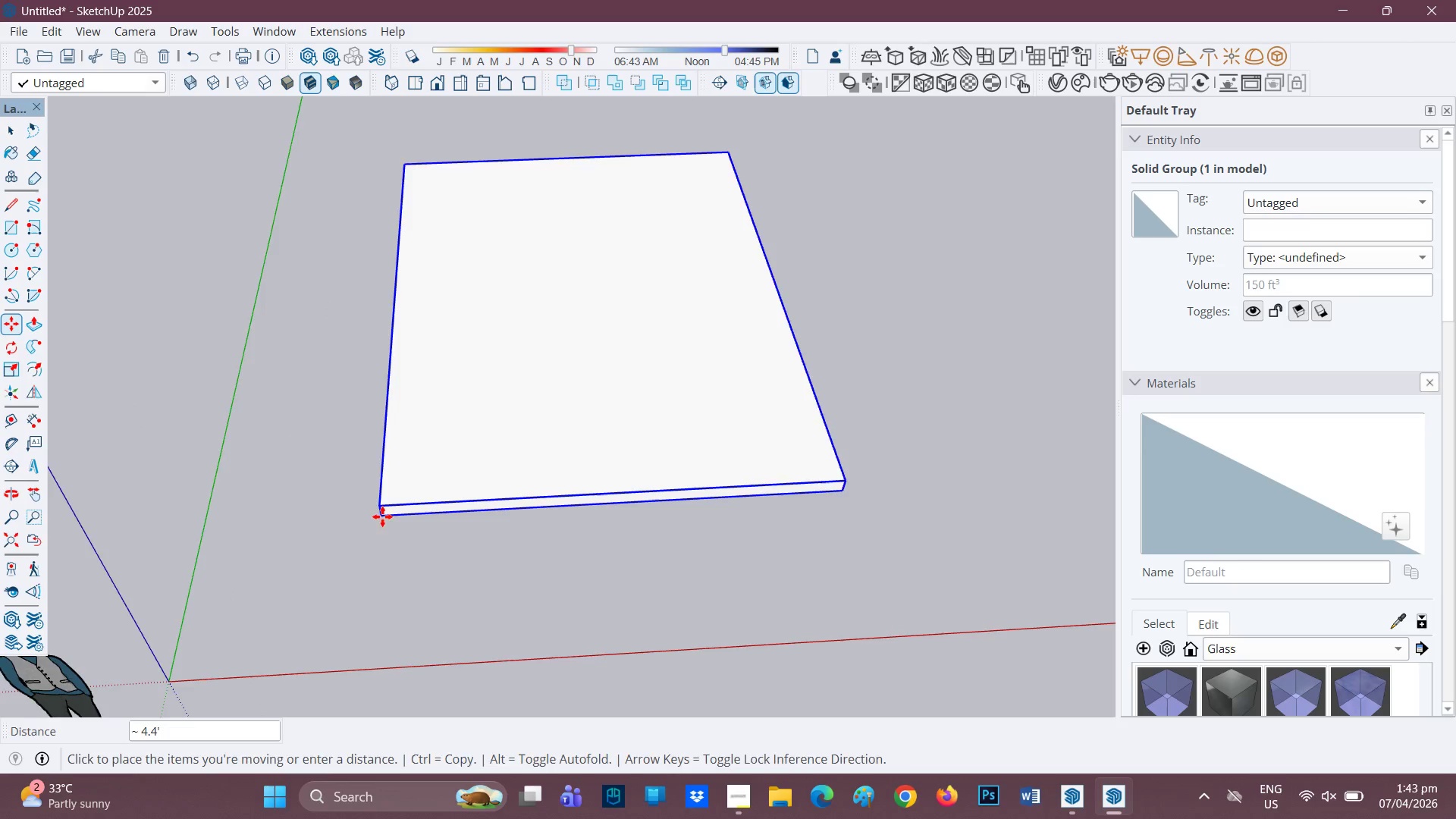 
scroll: coordinate [366, 522], scroll_direction: down, amount: 3.0
 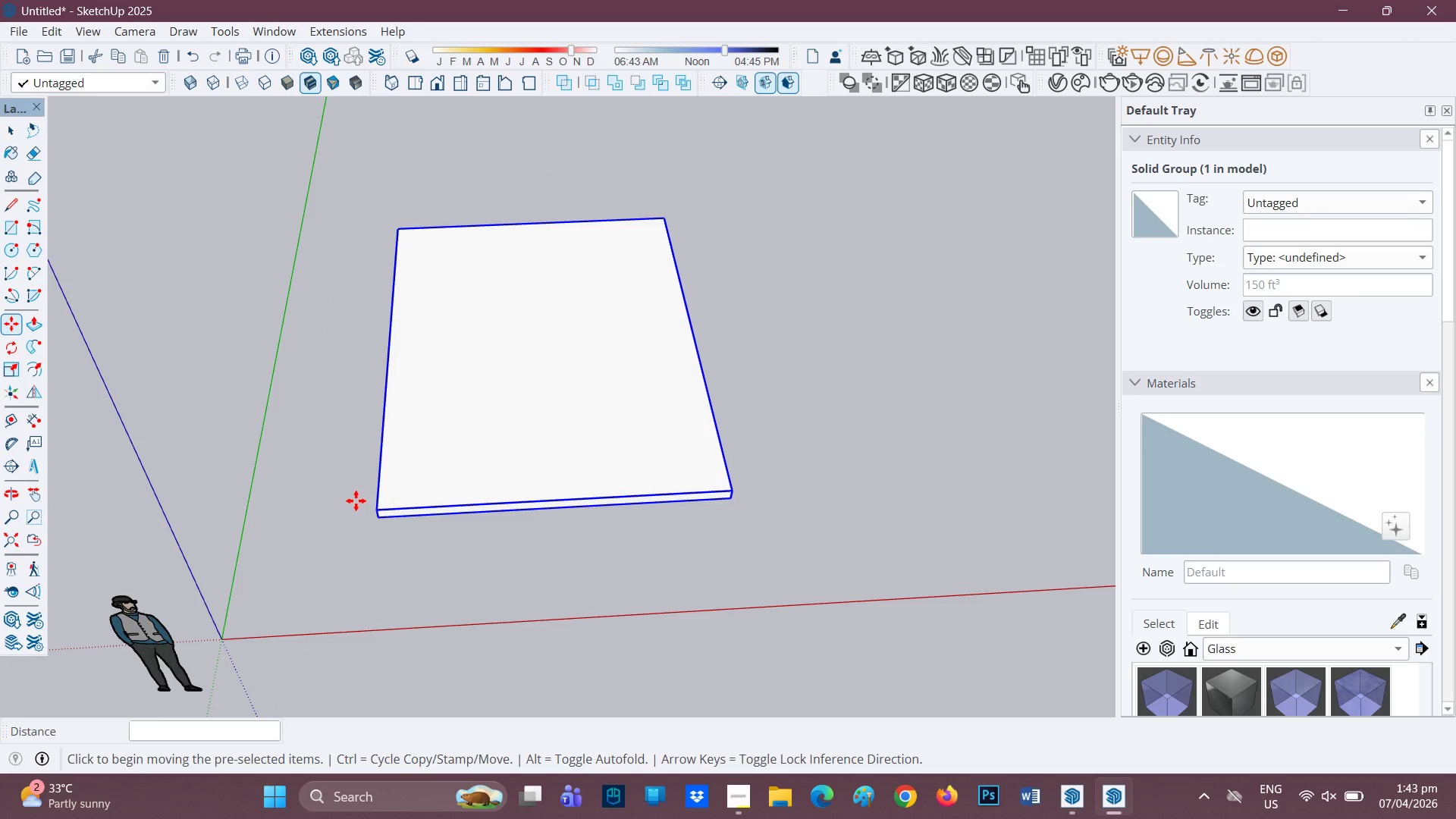 
key(Space)
 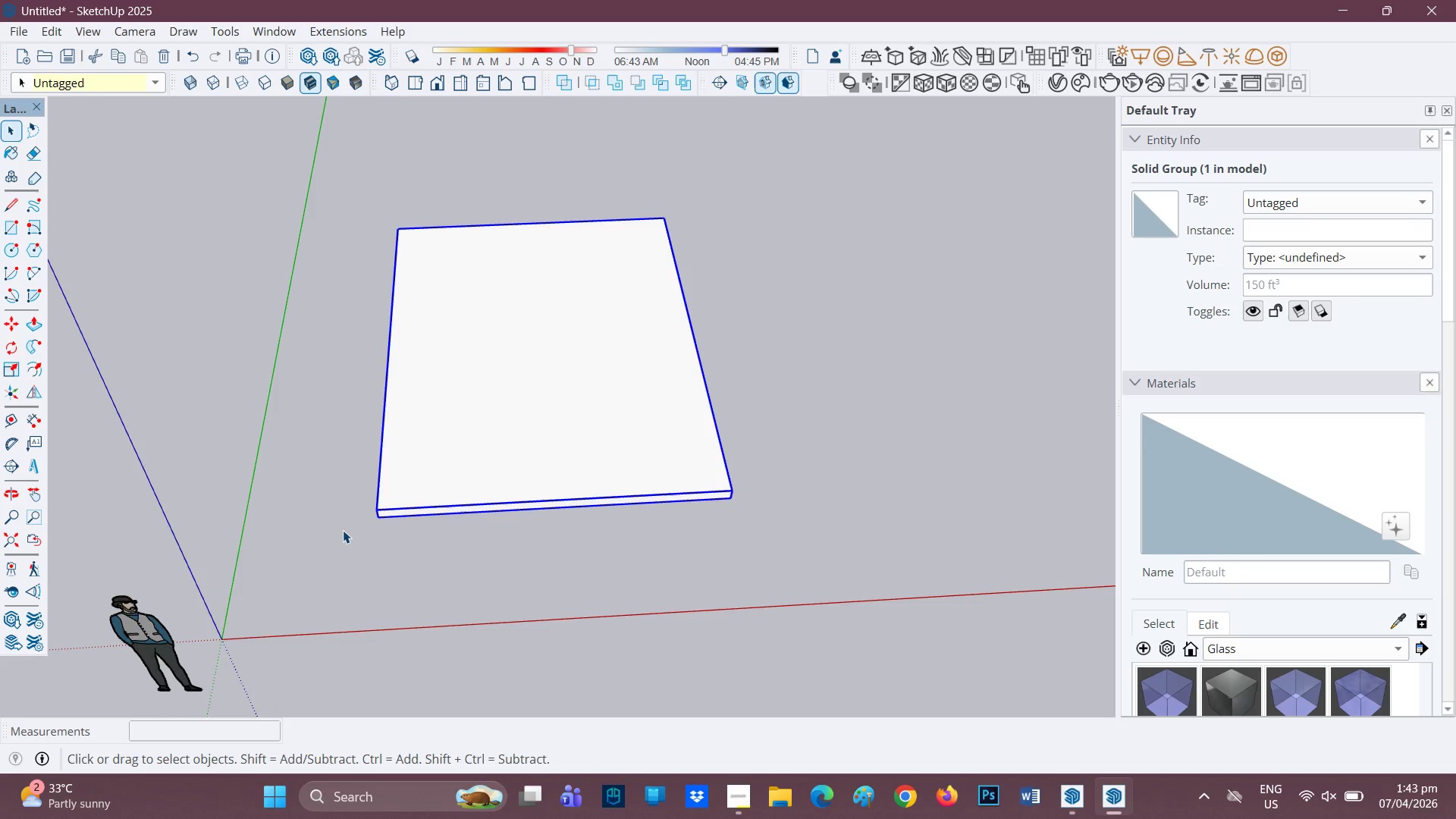 
left_click([343, 530])
 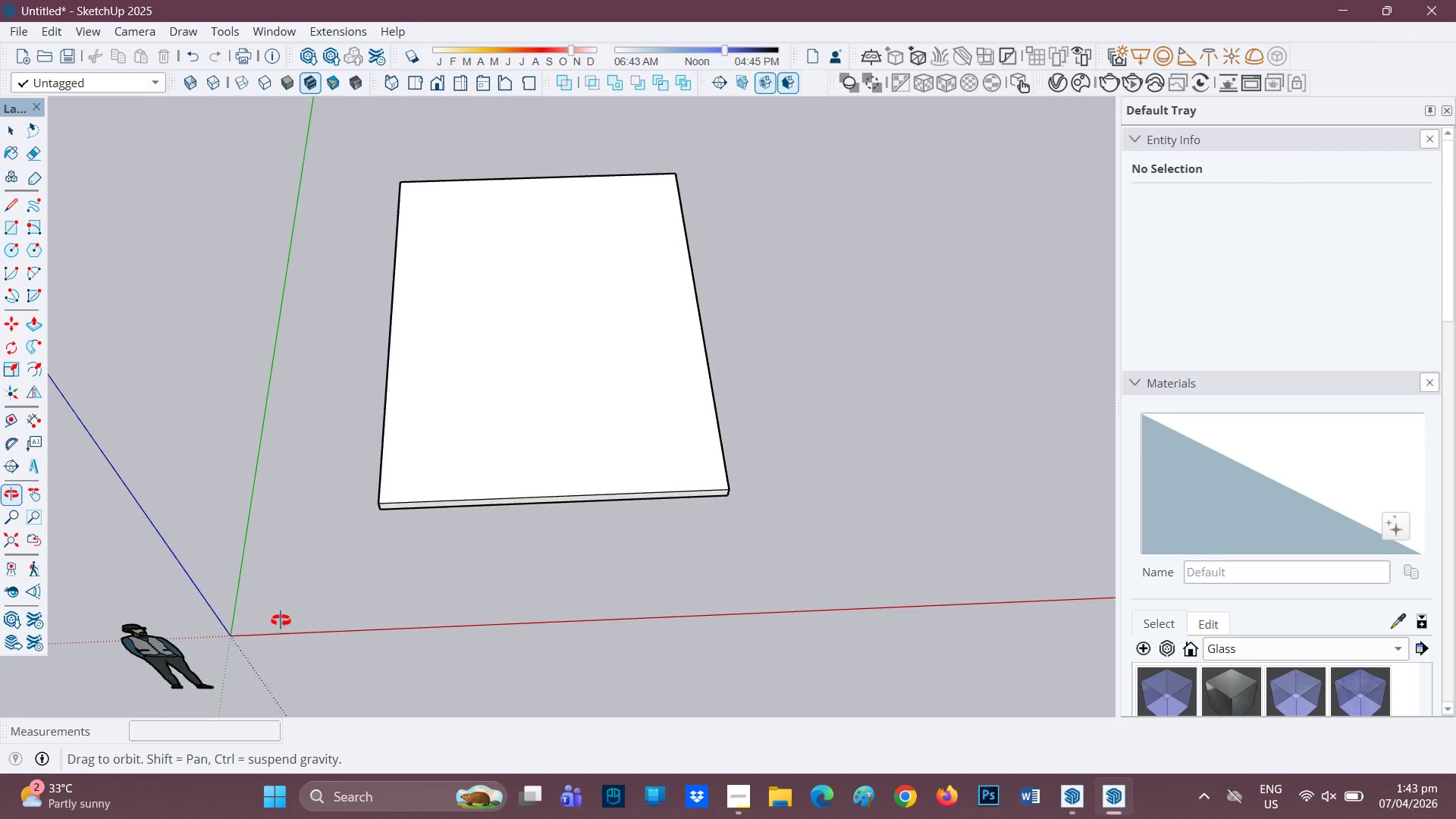 
key(R)
 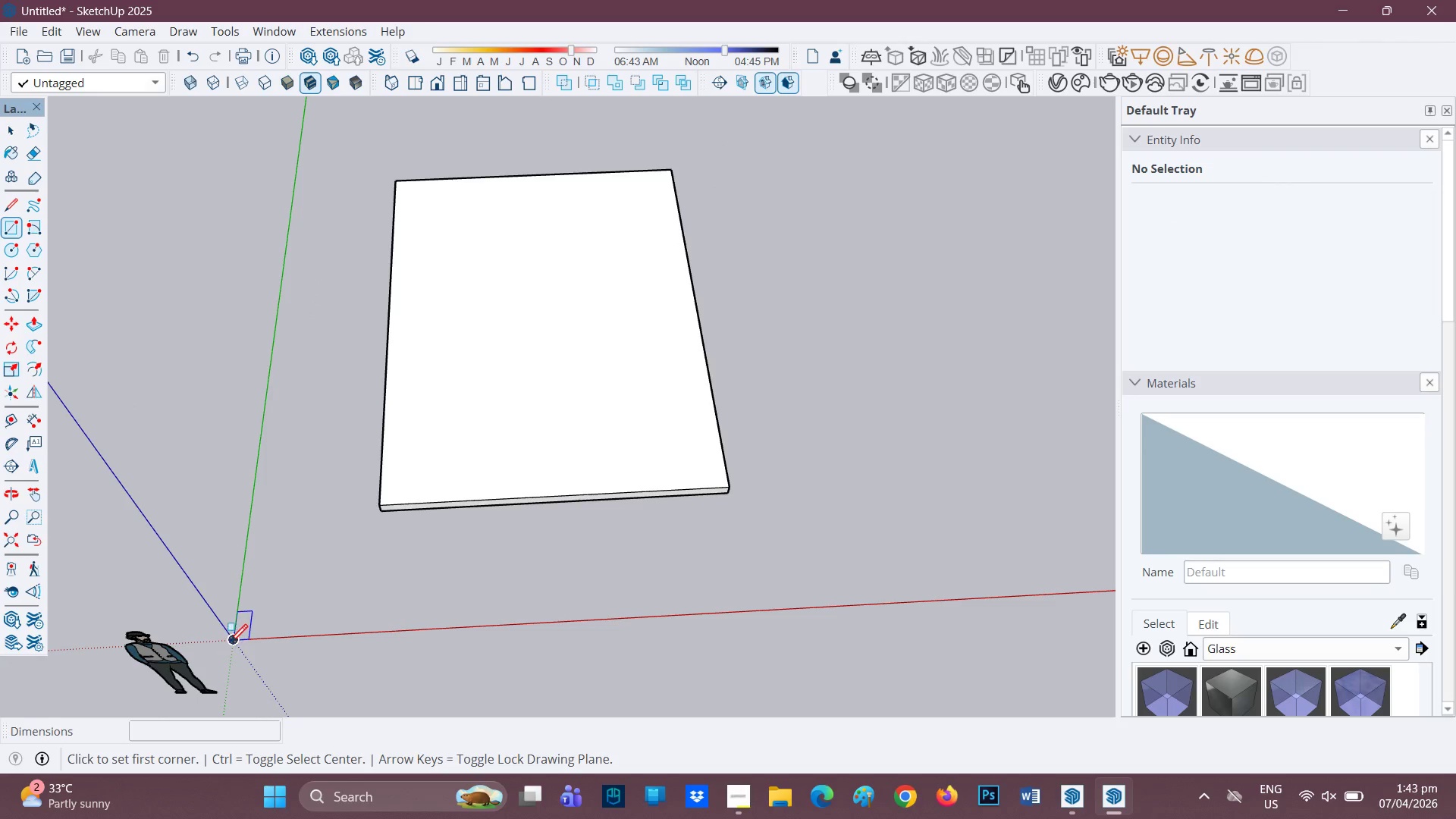 
left_click([230, 644])
 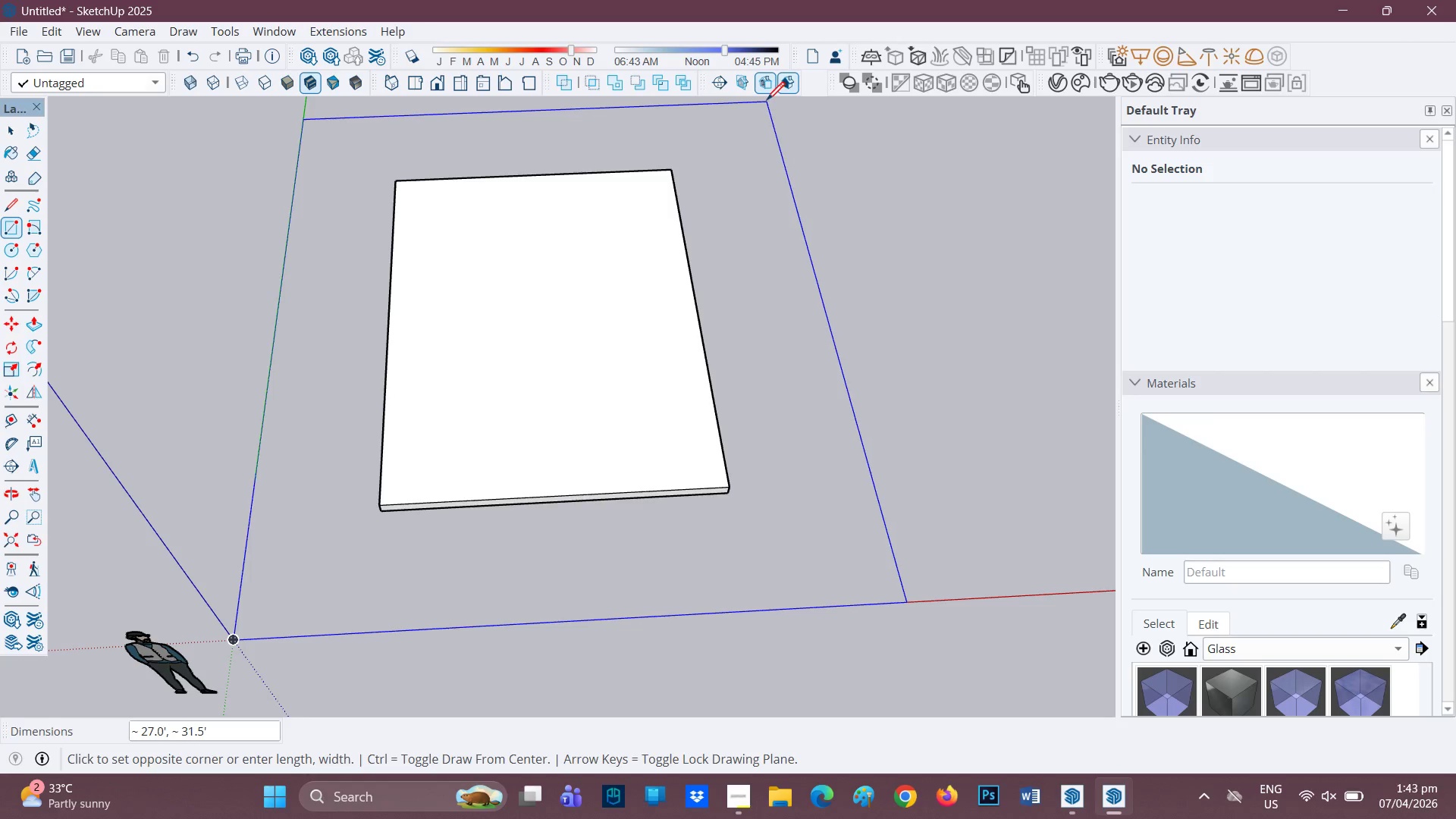 
key(H)
 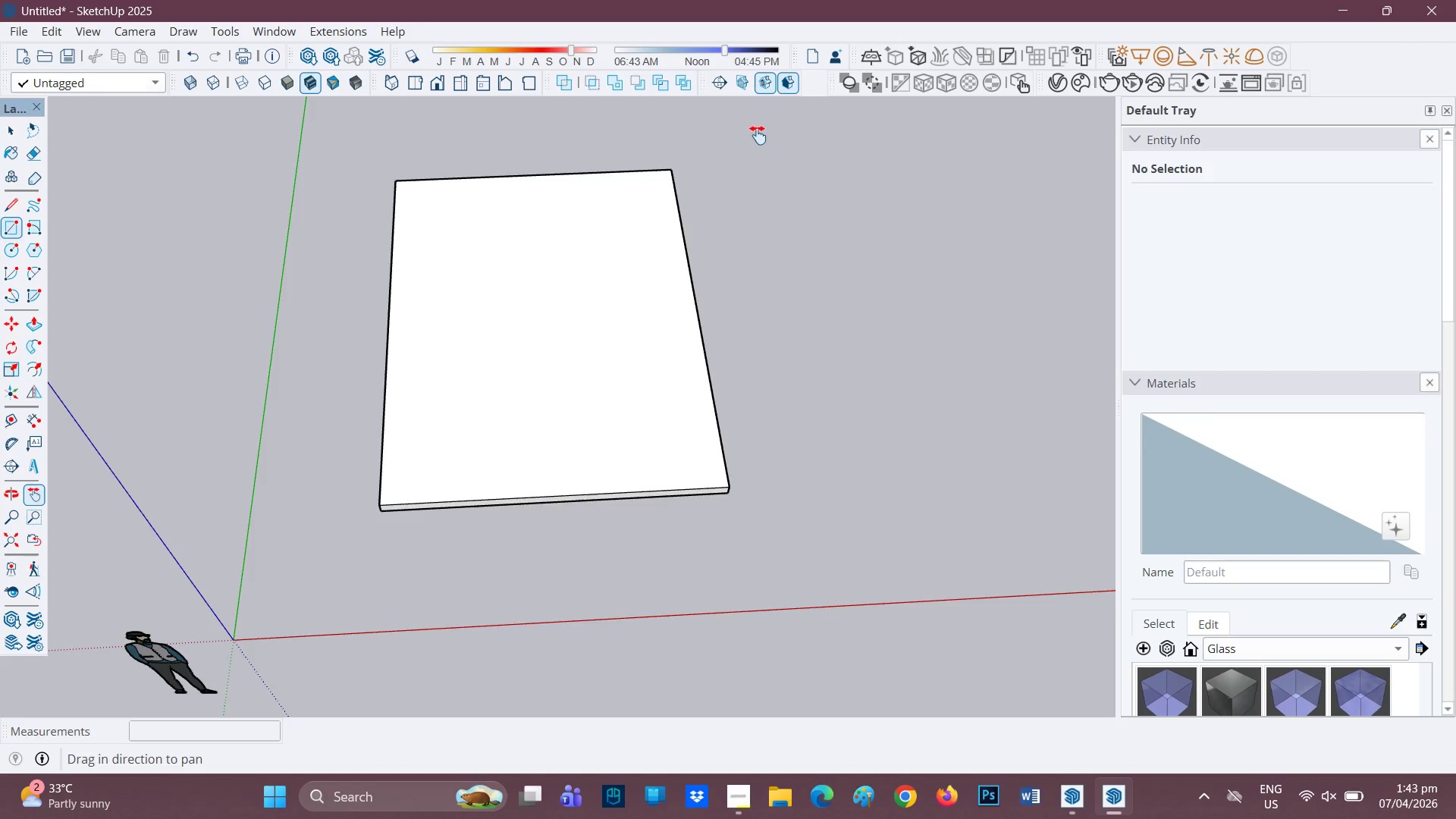 
left_click_drag(start_coordinate=[756, 142], to_coordinate=[721, 215])
 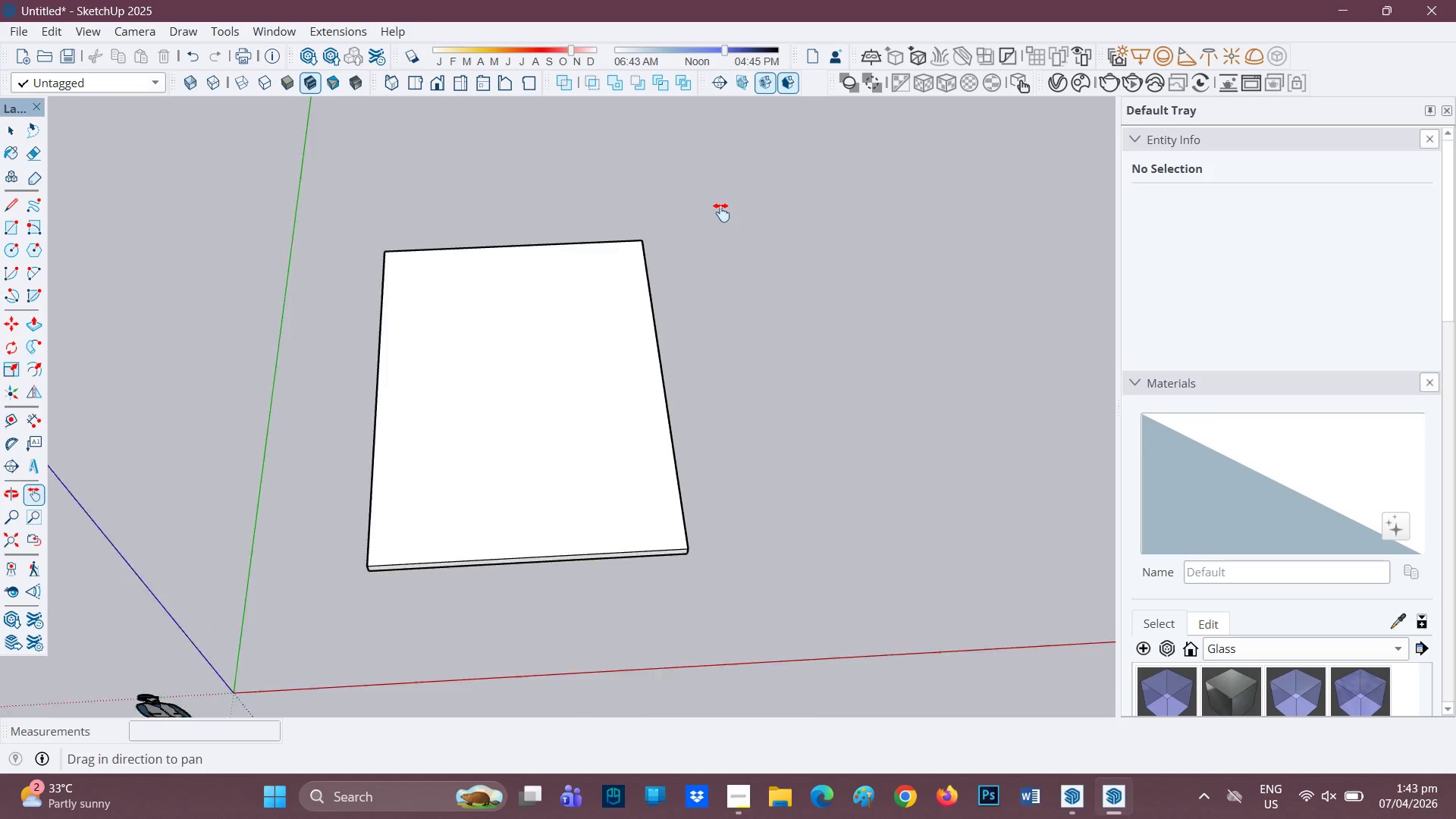 
scroll: coordinate [714, 223], scroll_direction: down, amount: 4.0
 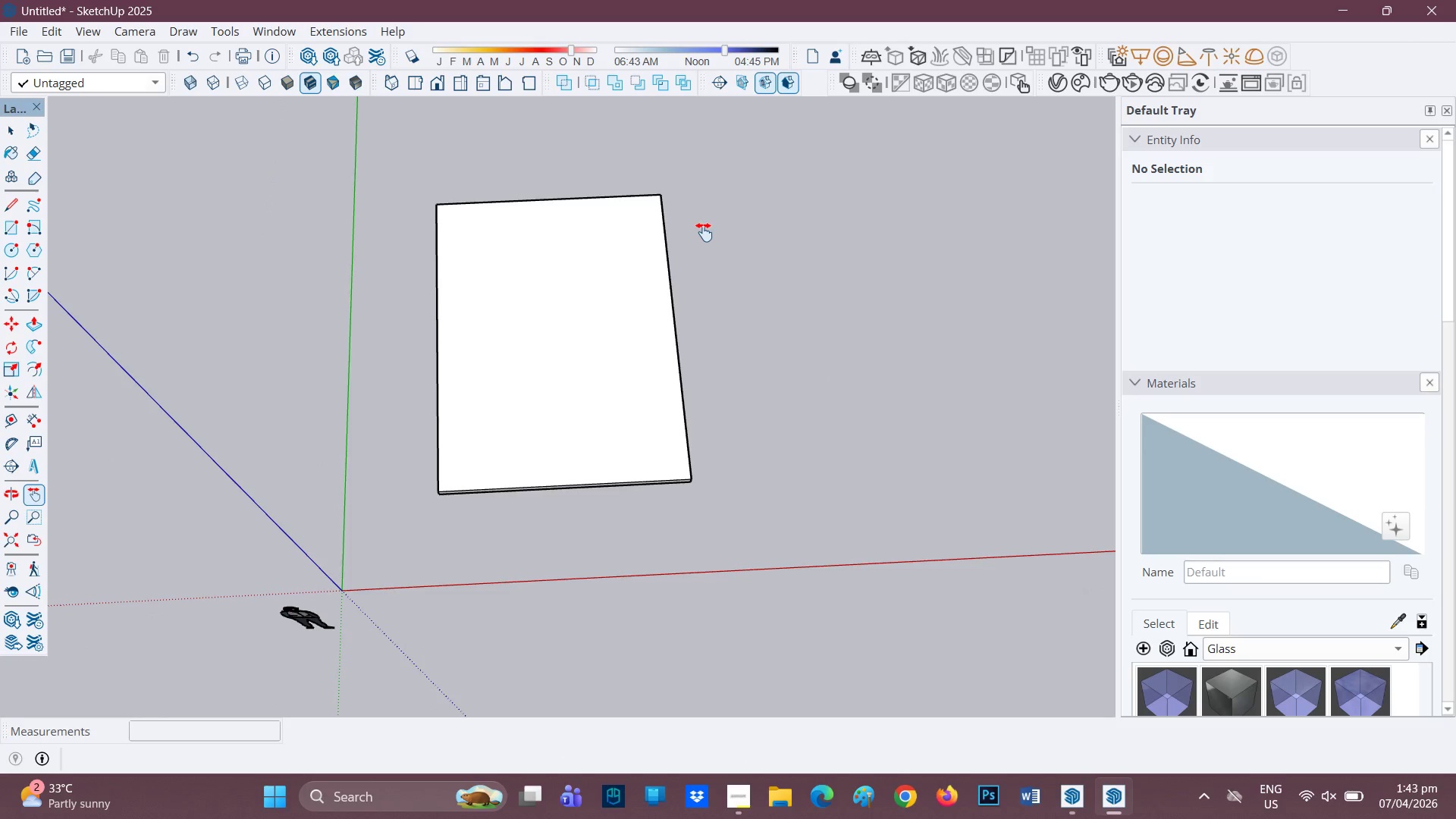 
type(hr)
 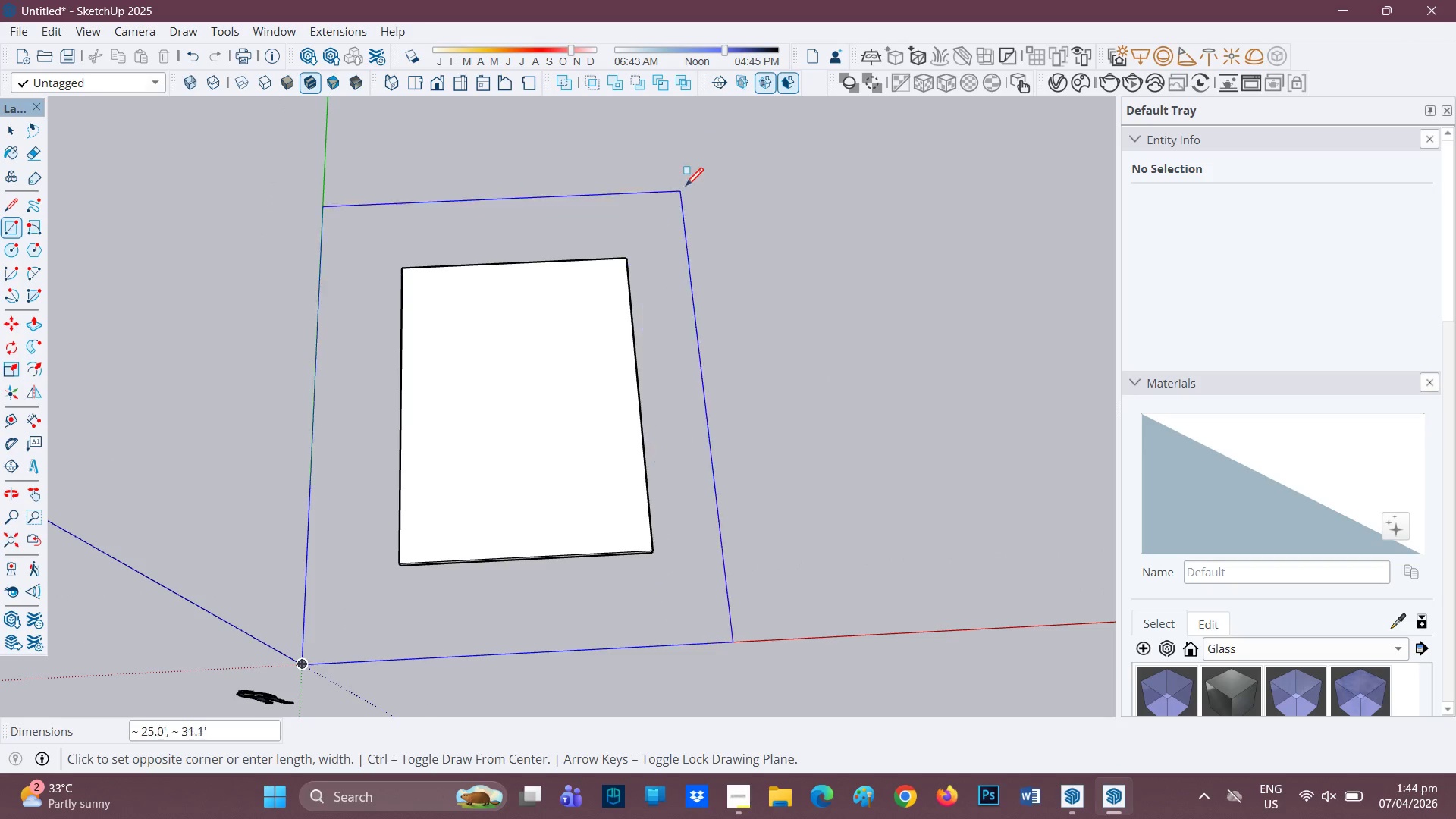 
left_click_drag(start_coordinate=[703, 231], to_coordinate=[668, 296])
 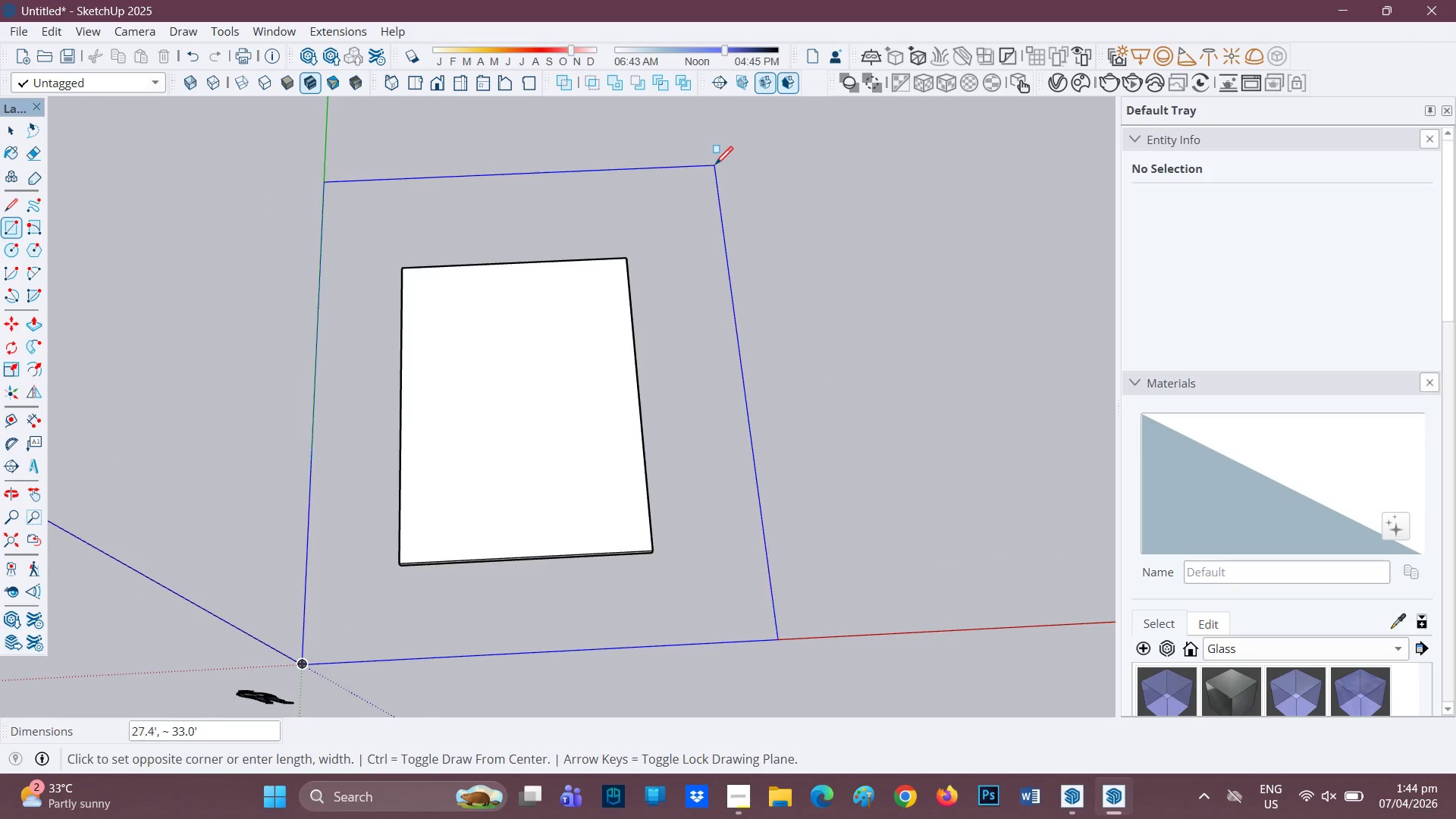 
left_click([724, 166])
 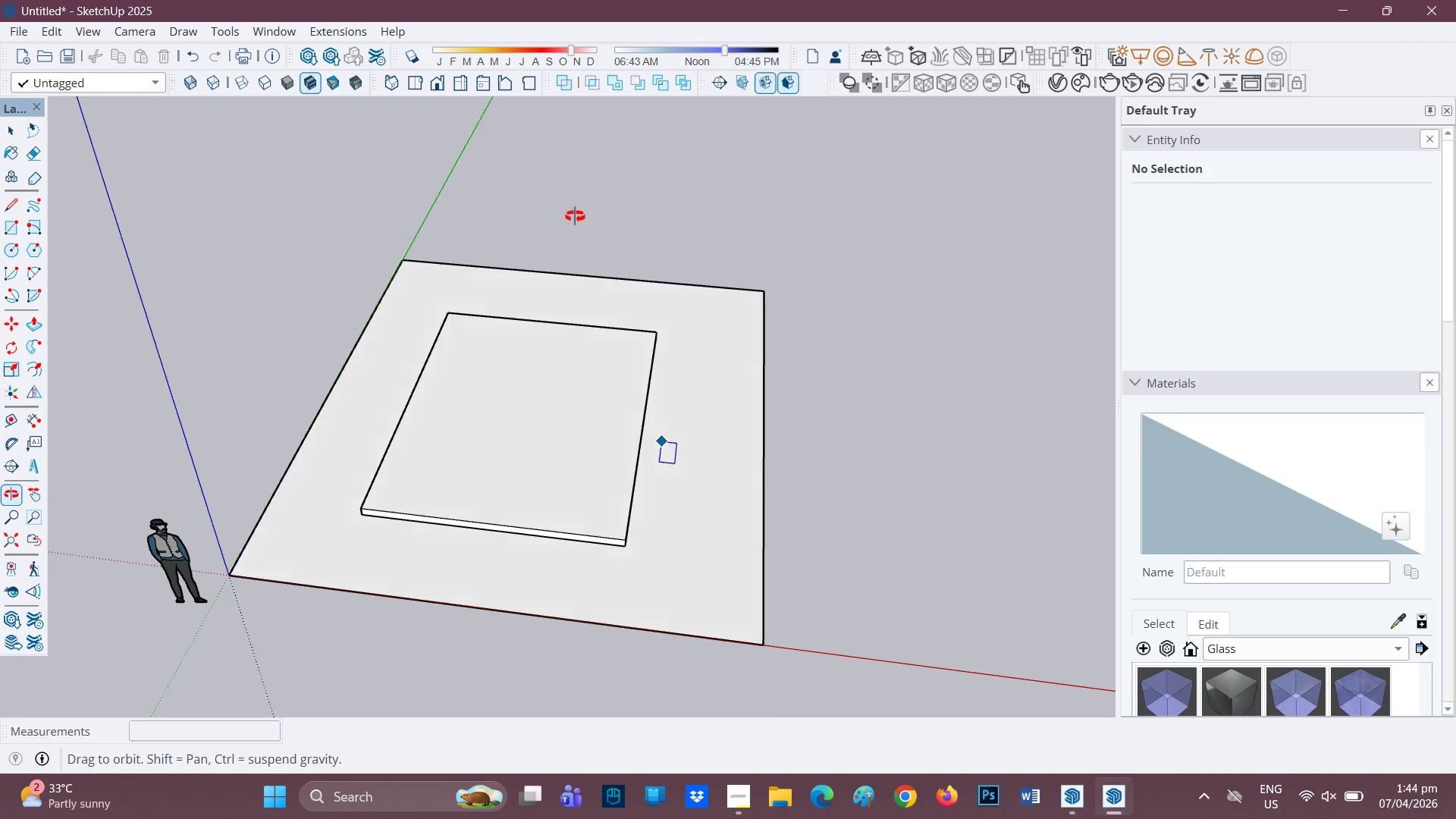 
scroll: coordinate [1048, 510], scroll_direction: up, amount: 1.0
 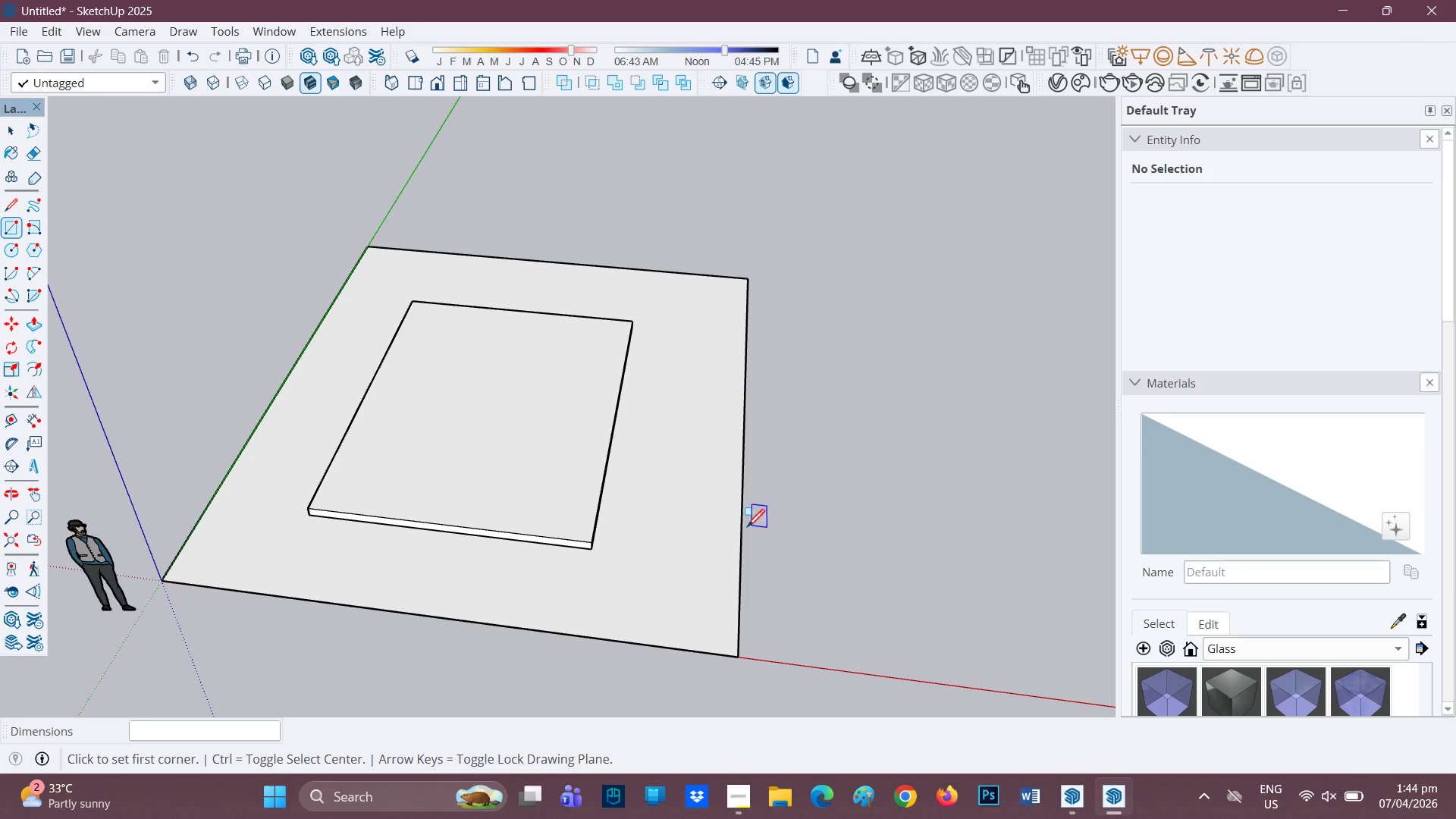 
key(Space)
 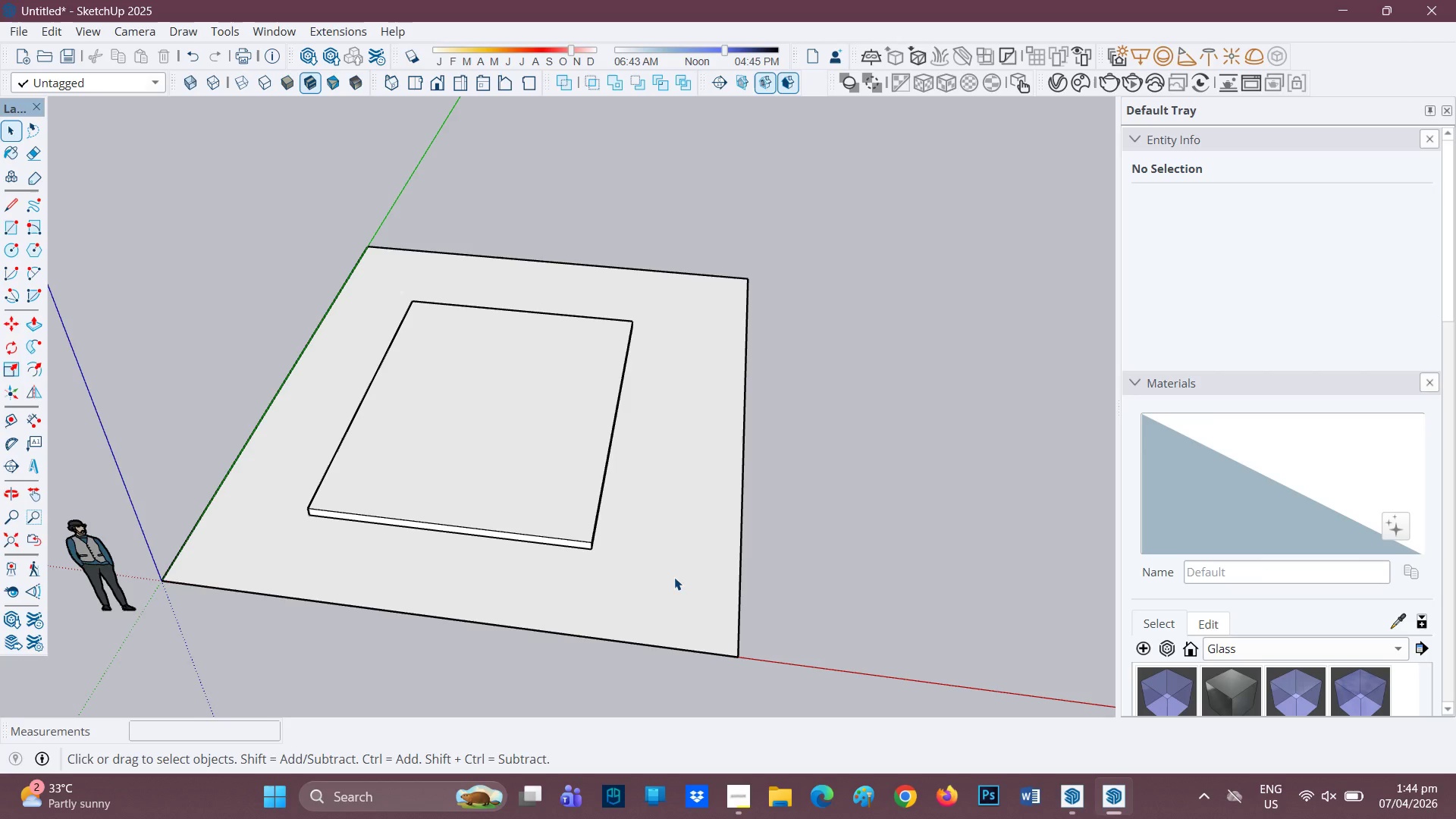 
left_click([674, 577])
 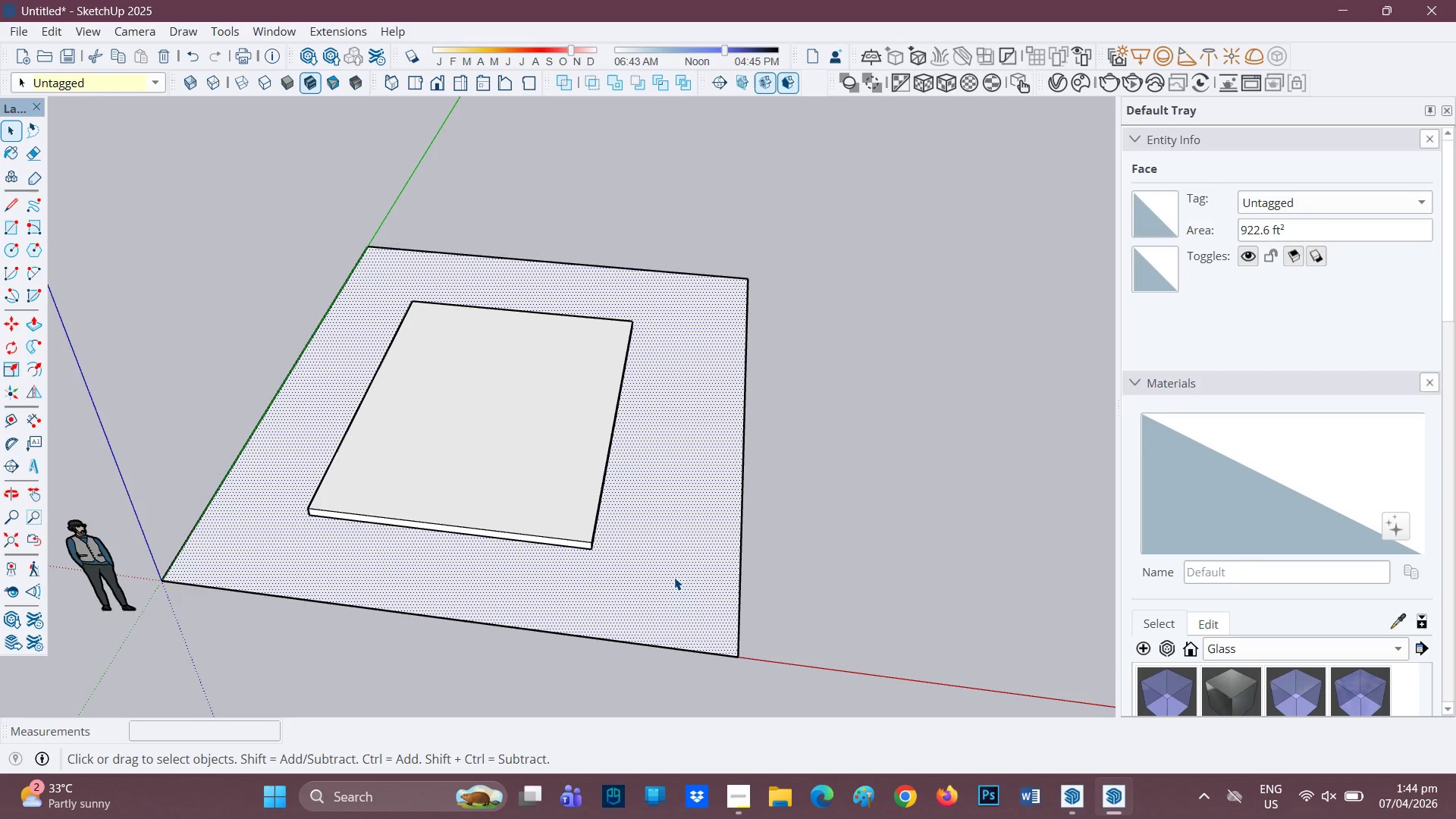 
double_click([674, 577])
 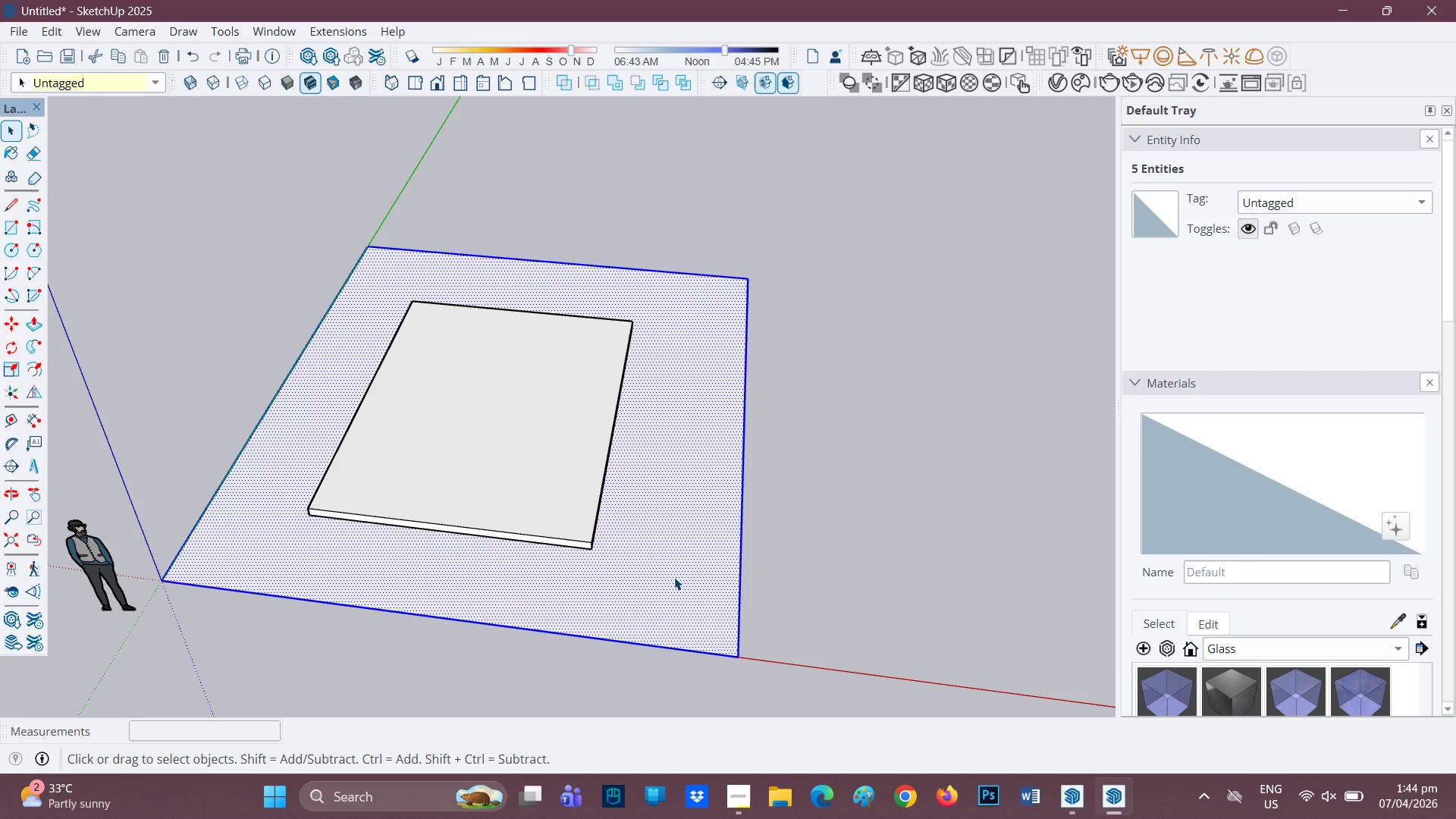 
key(P)
 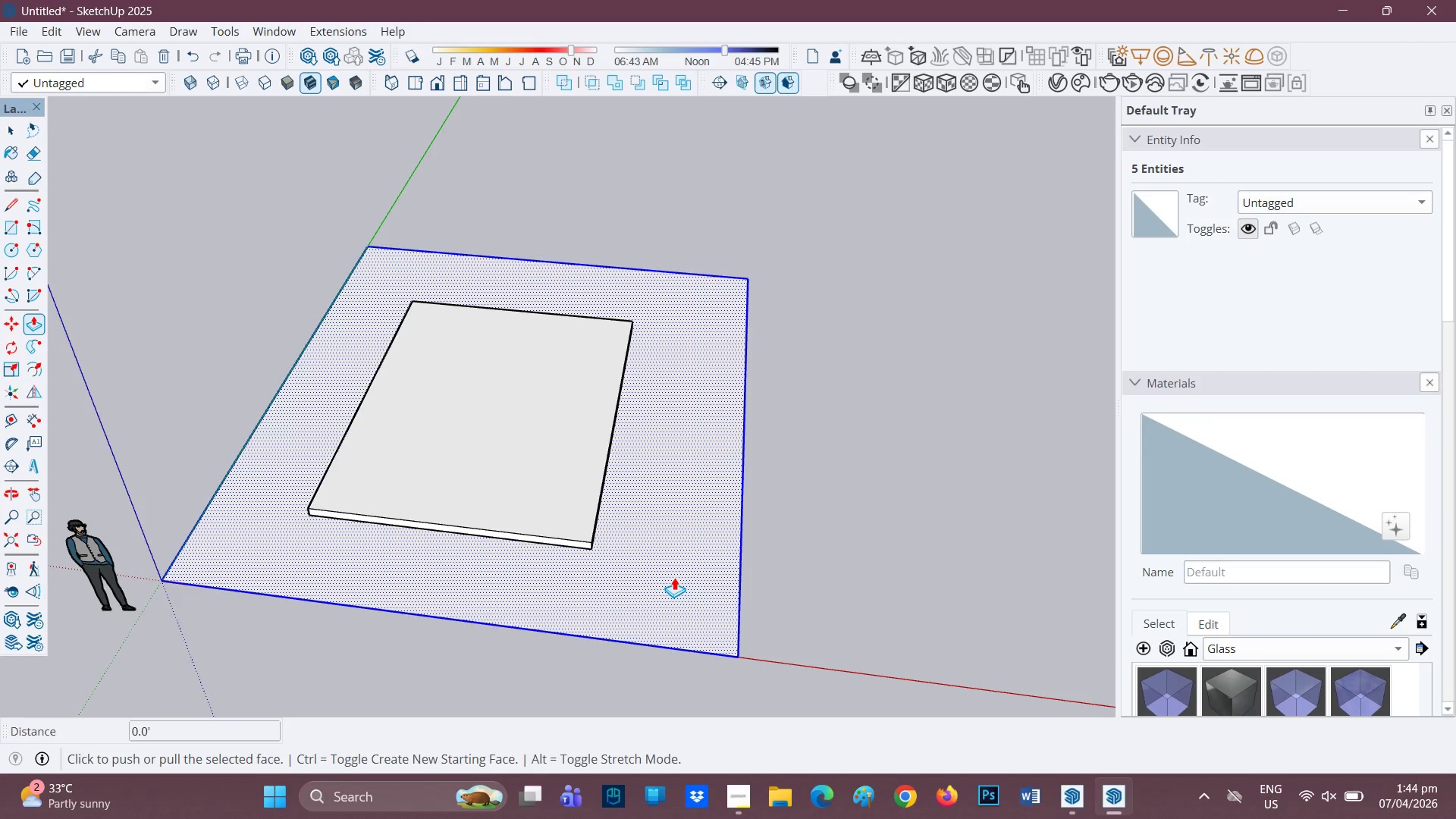 
left_click([674, 577])
 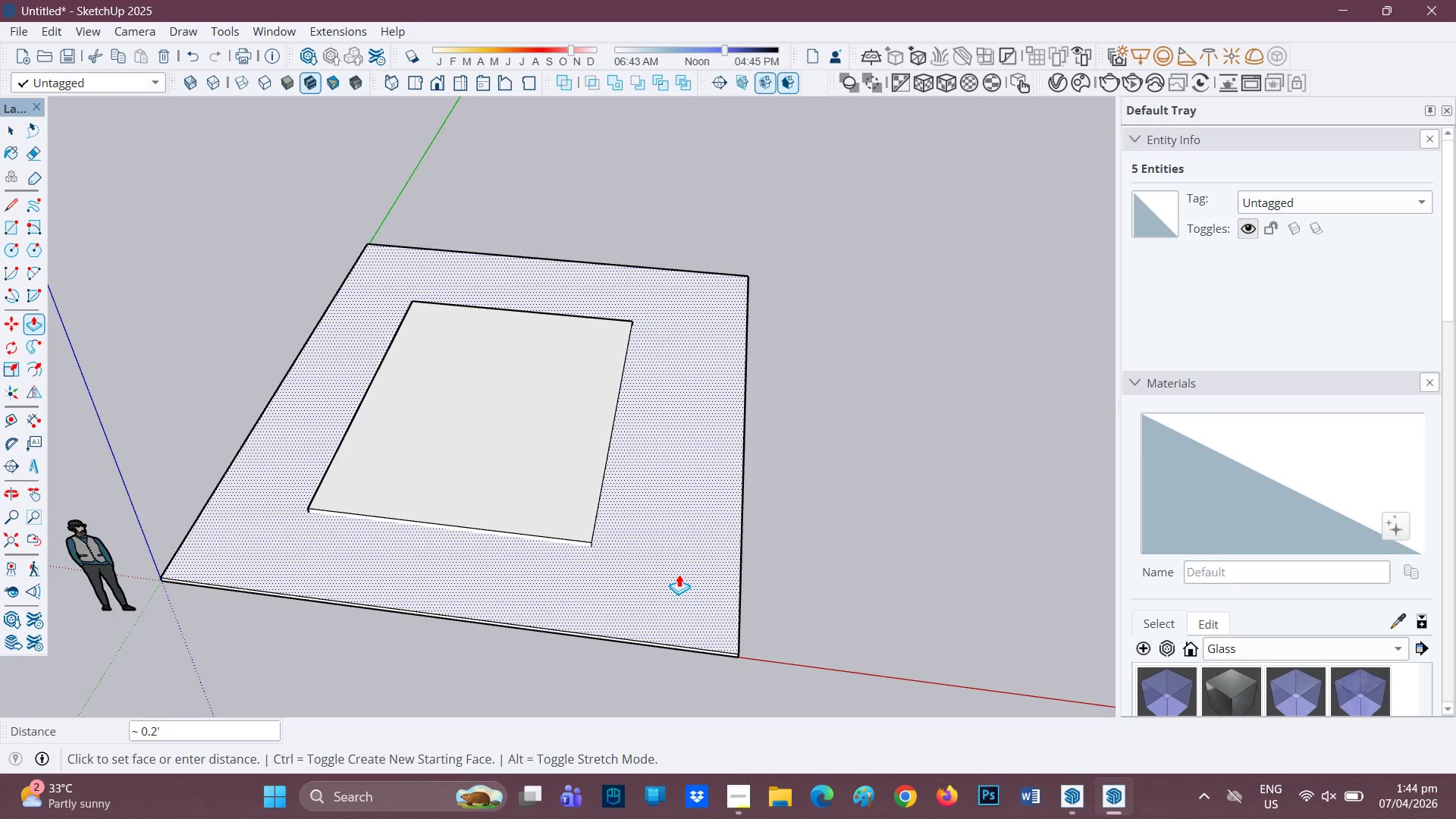 
wait(5.09)
 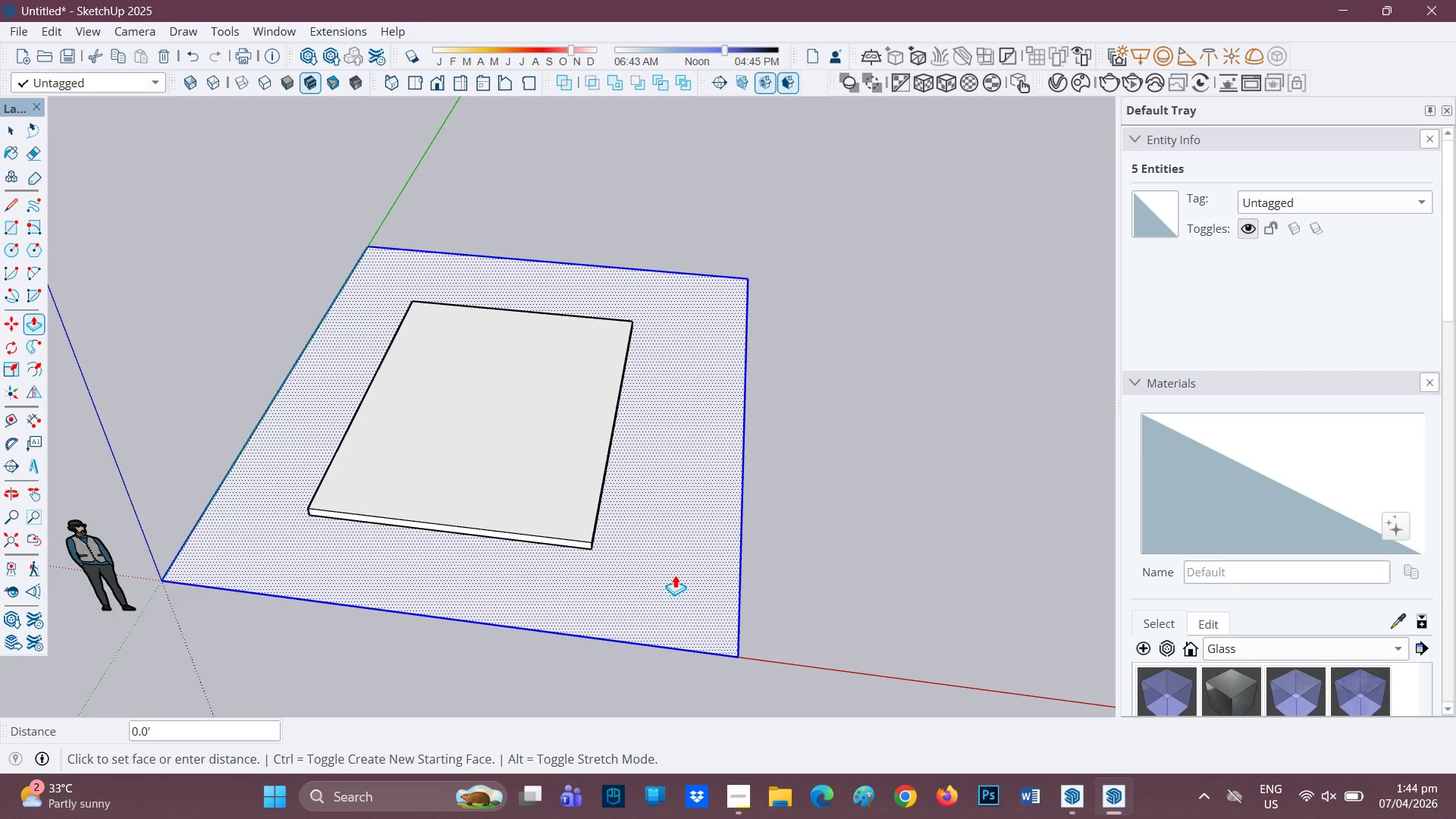 
key(Control+ControlLeft)
 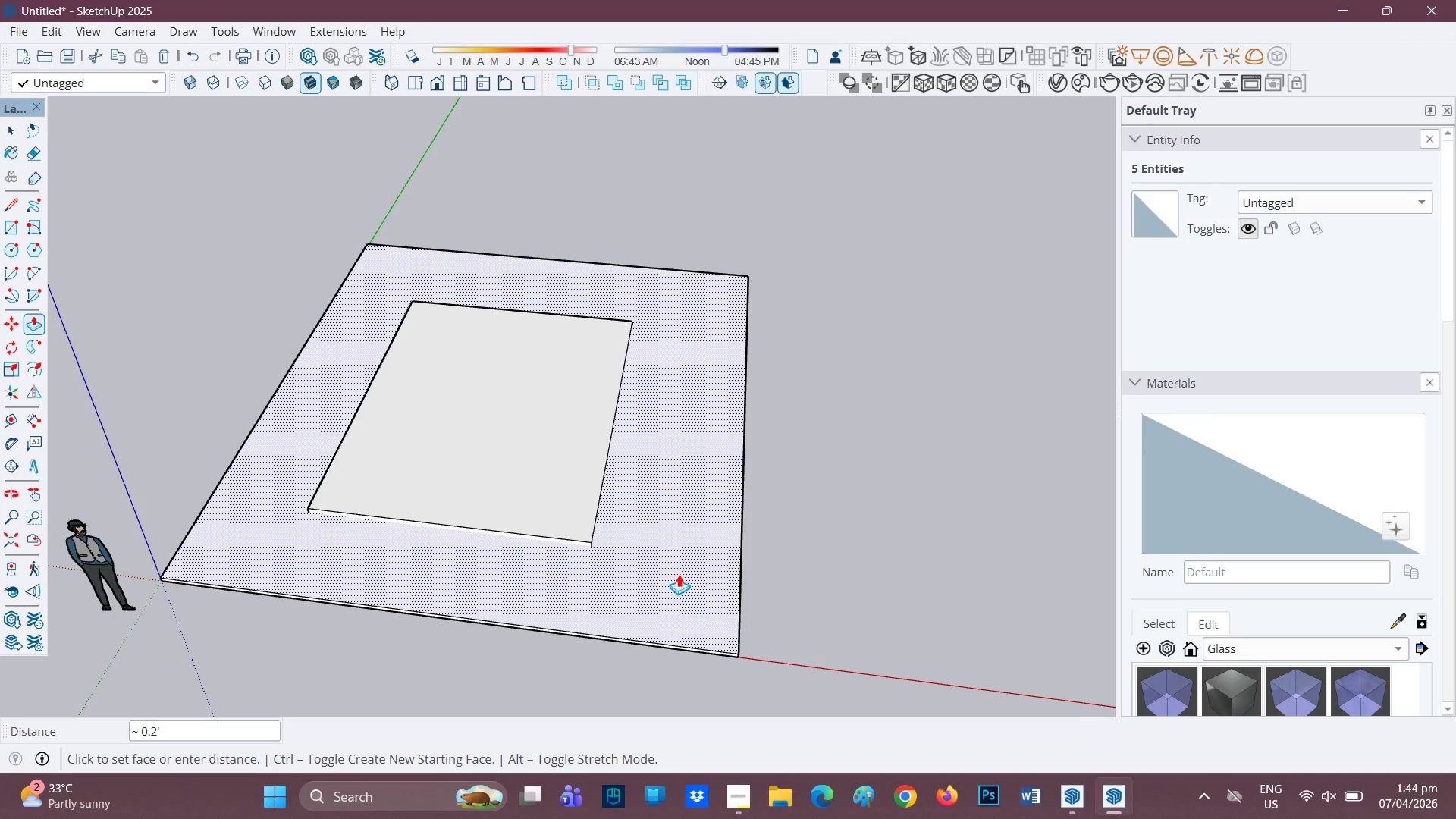 
key(Control+Z)
 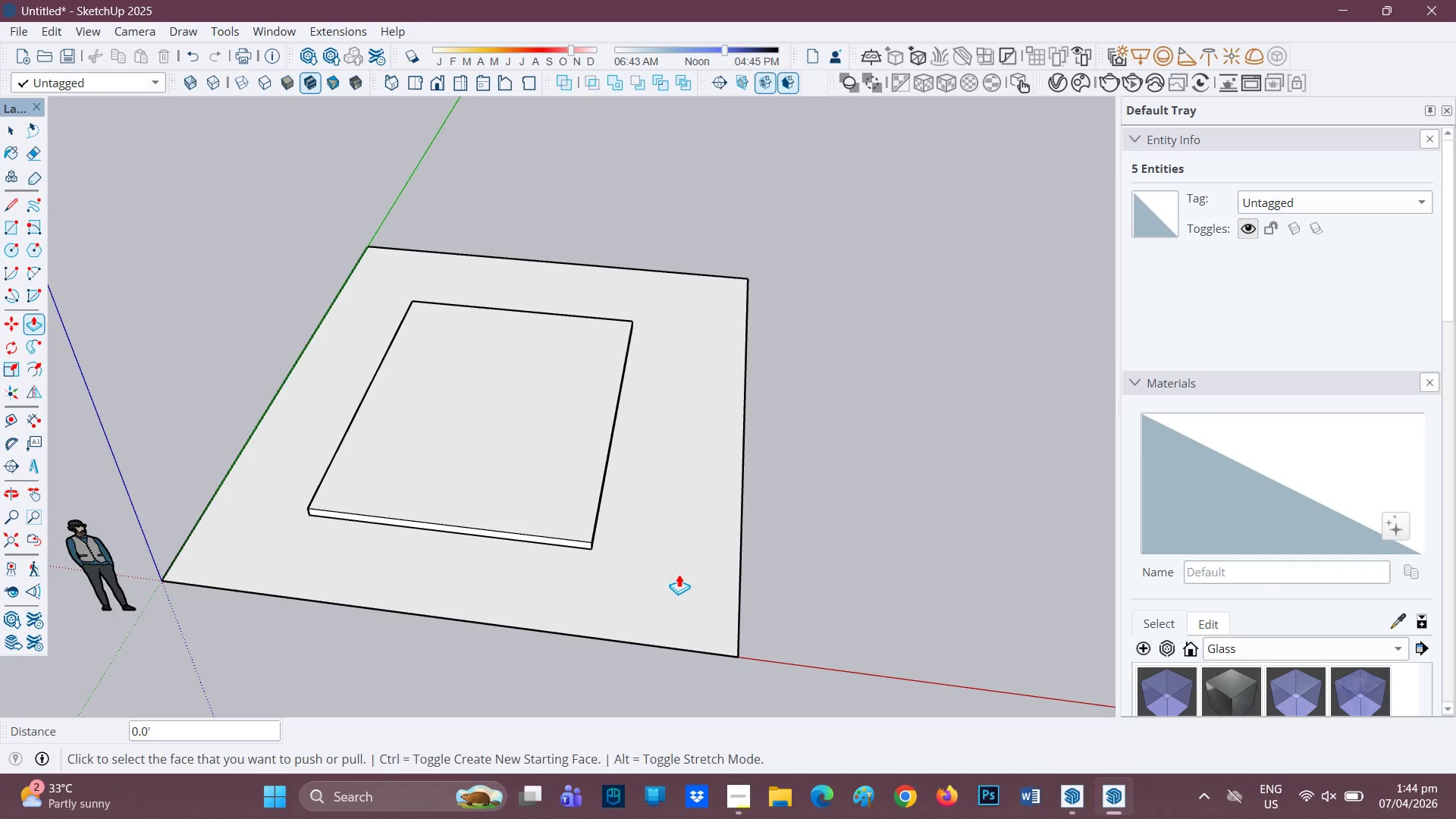 
key(Control+ControlLeft)
 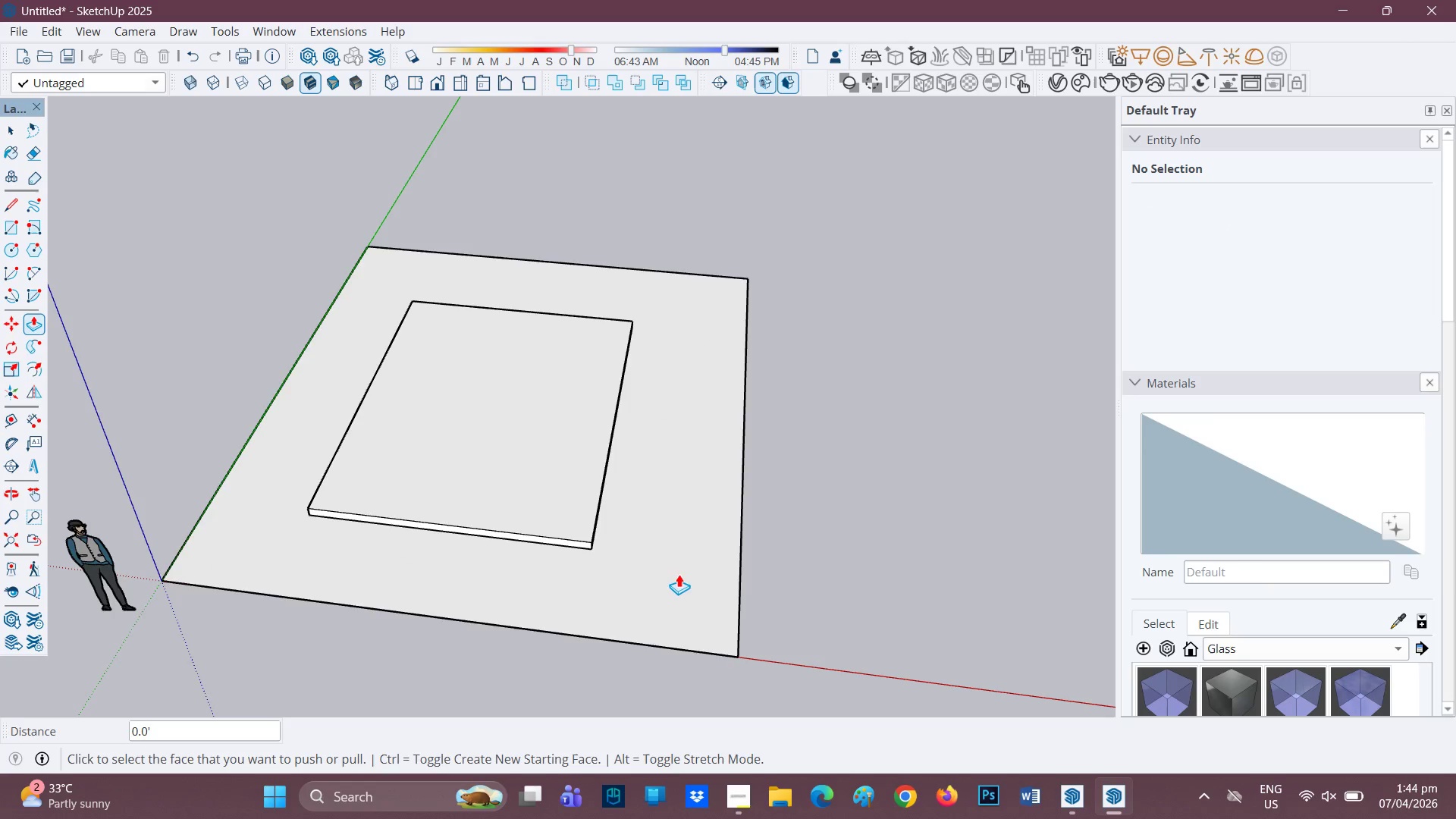 
key(Control+Z)
 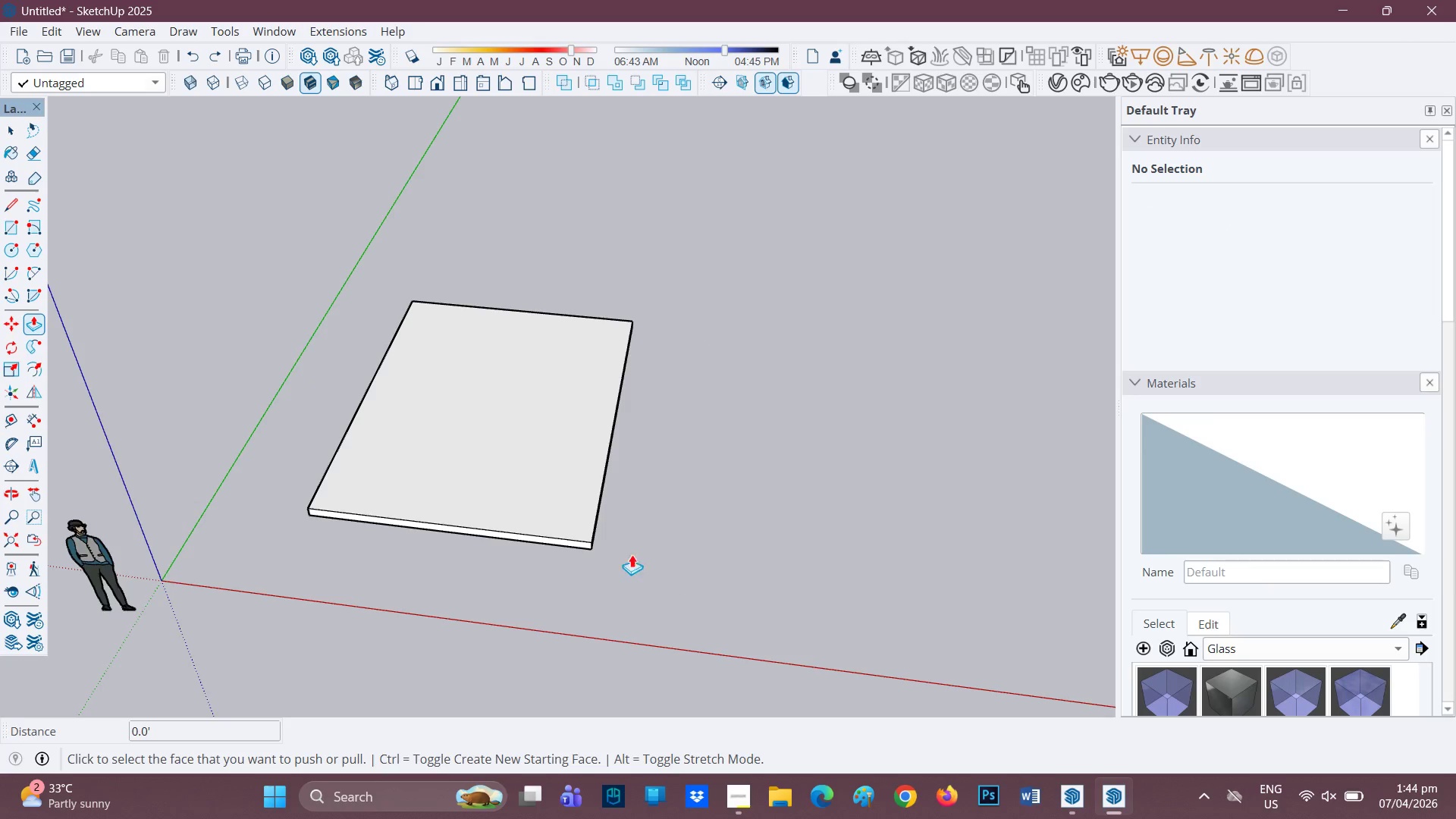 
scroll: coordinate [485, 497], scroll_direction: up, amount: 5.0
 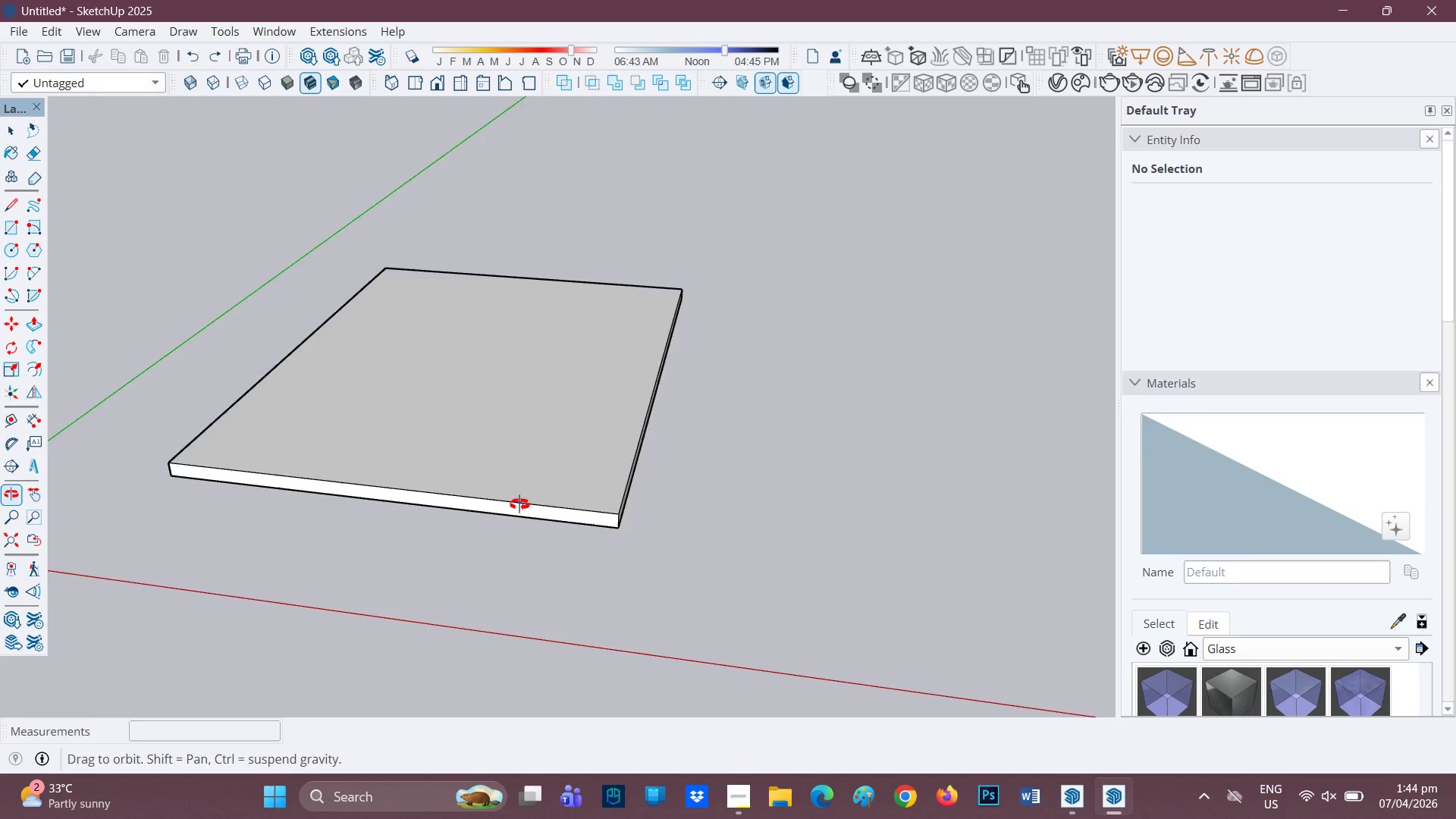 
key(Space)
 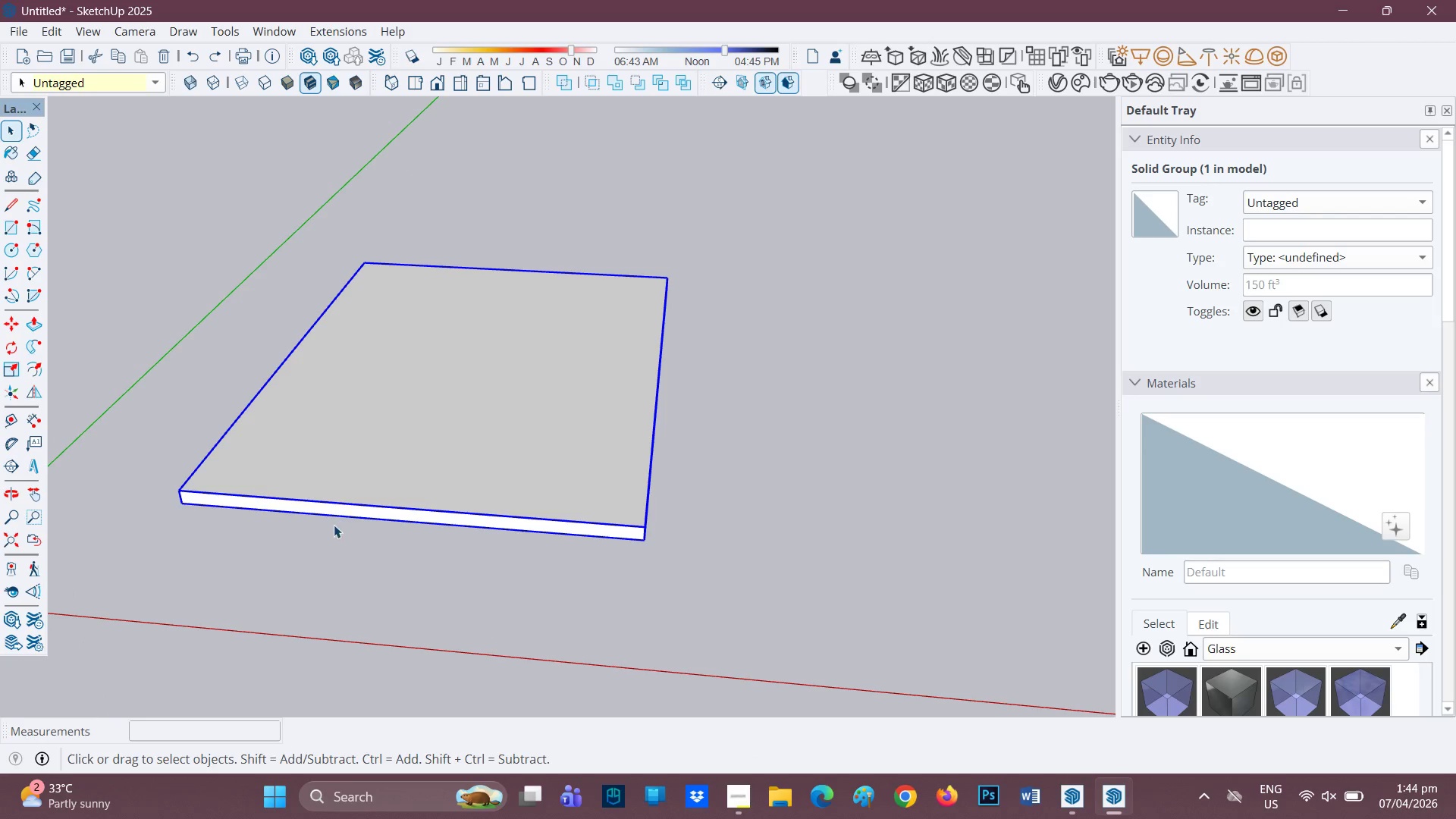 
key(M)
 